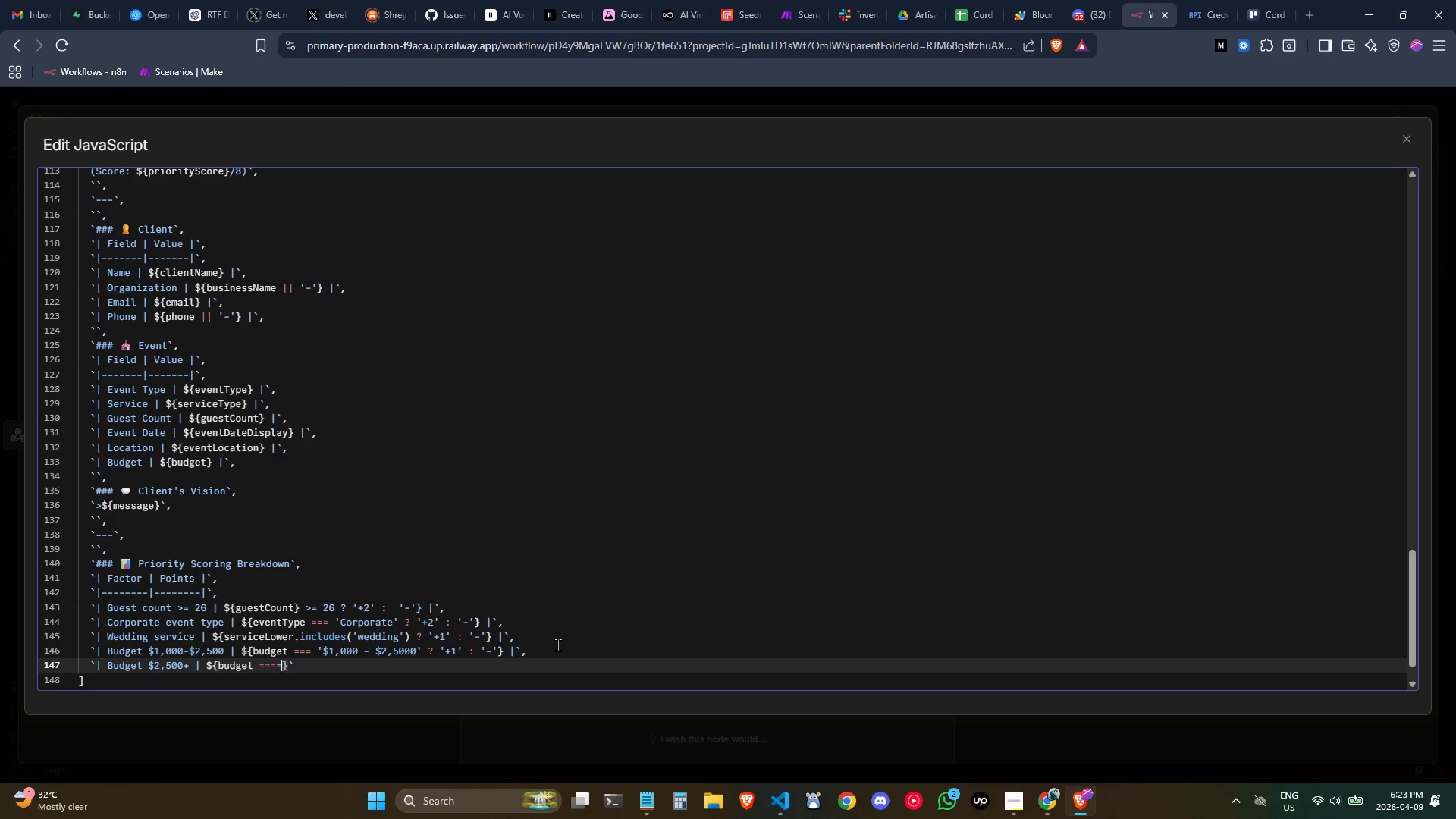 
key(Backspace)
 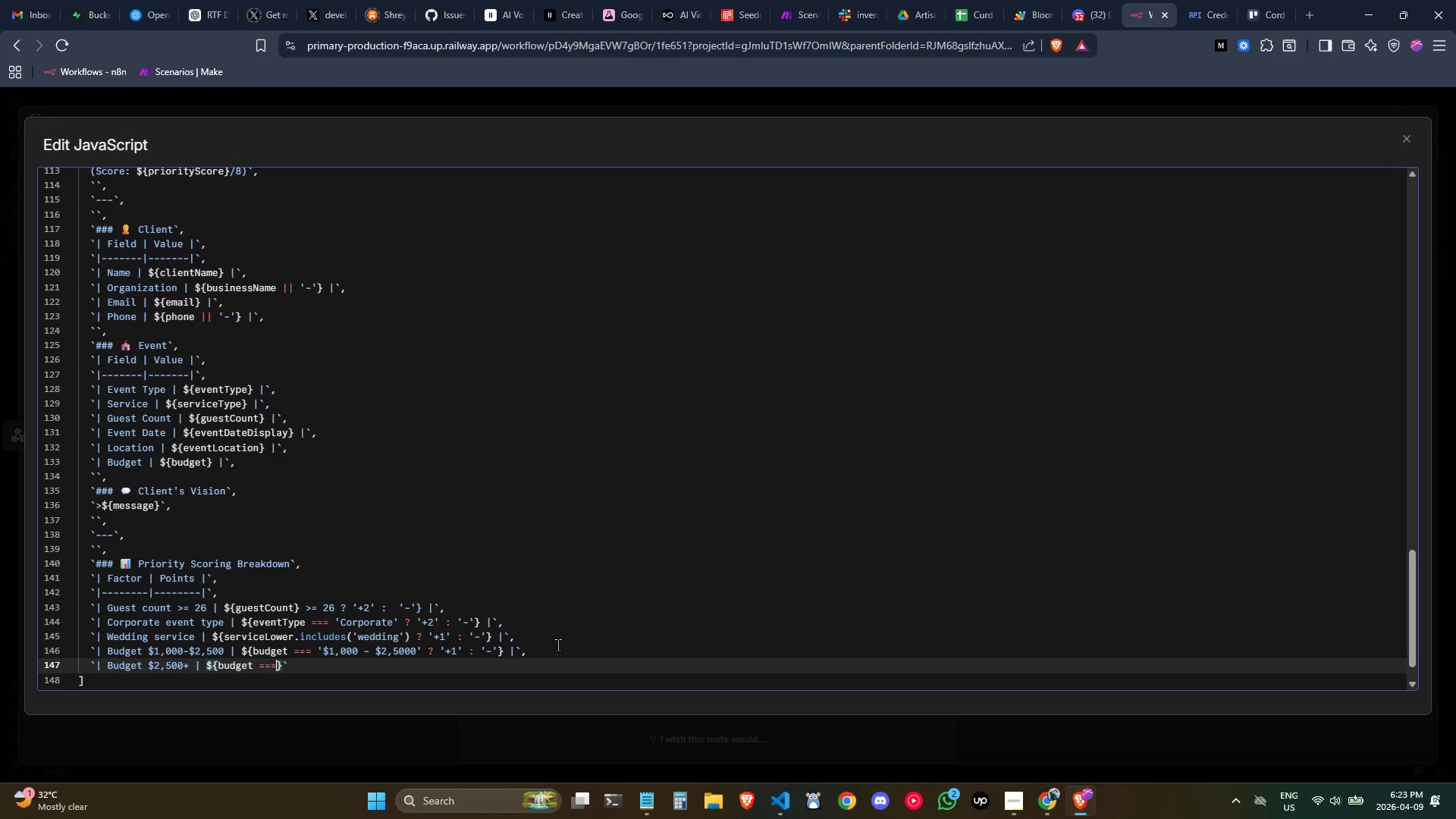 
key(Space)
 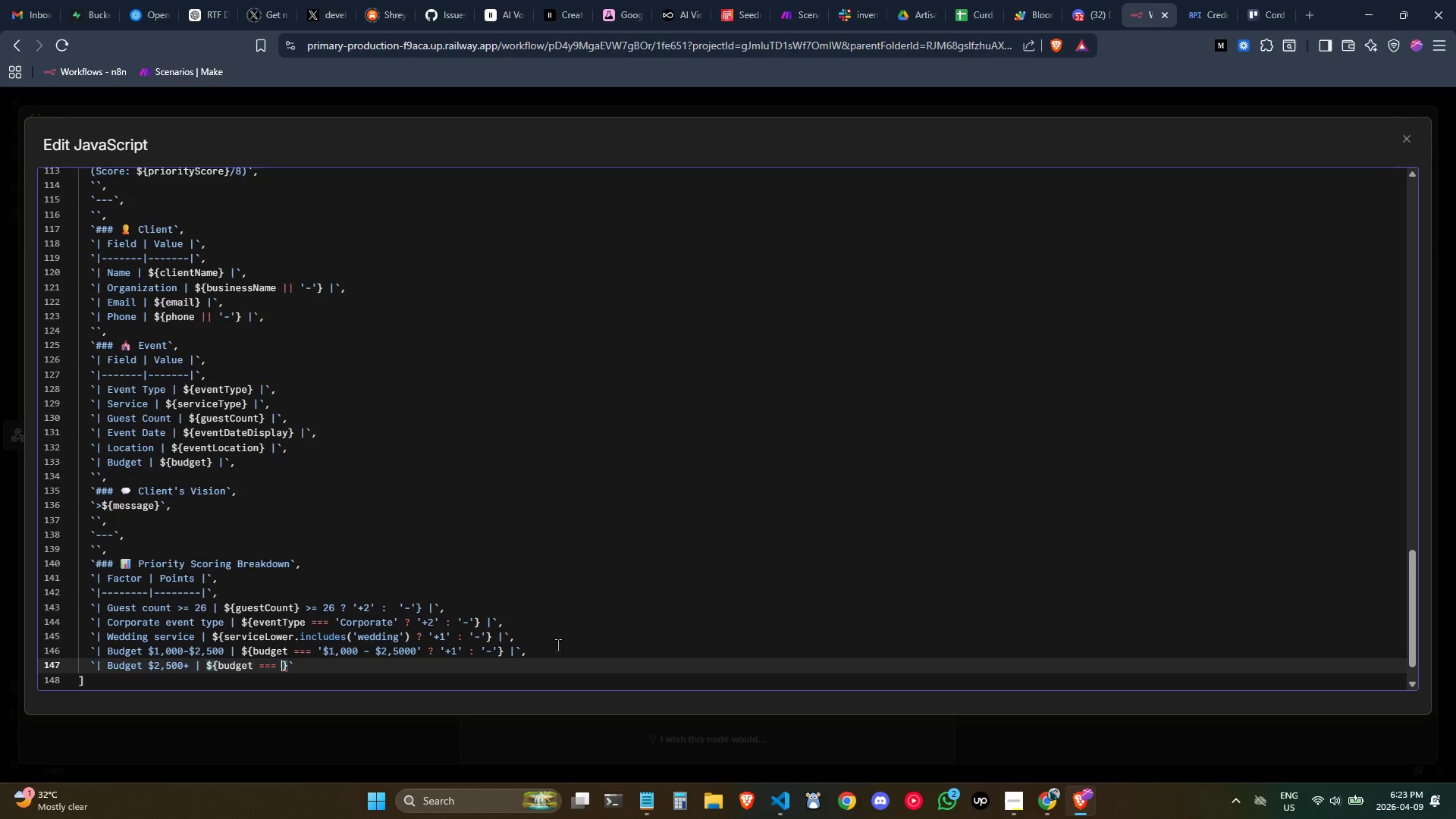 
key(Quote)
 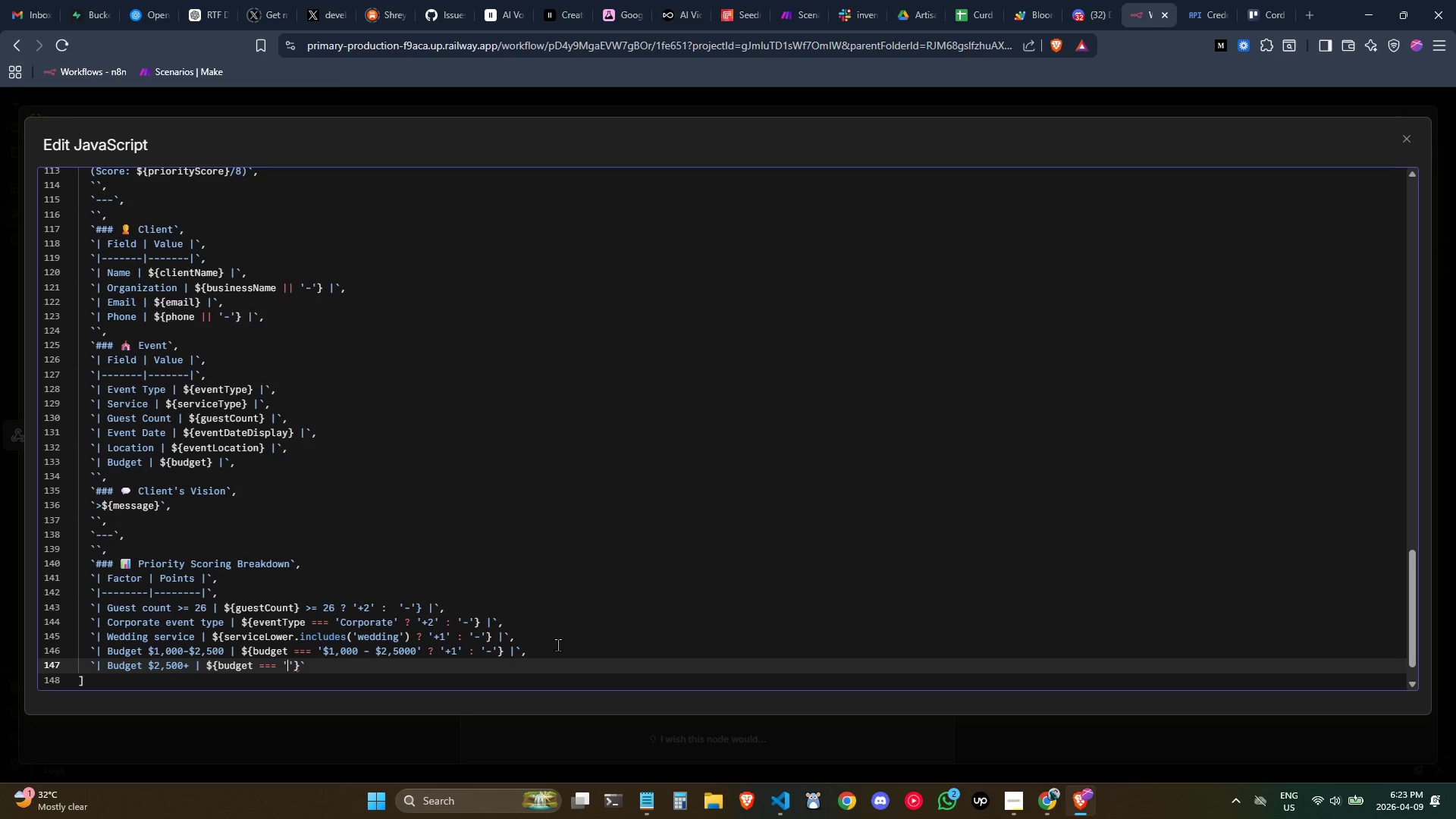 
key(Quote)
 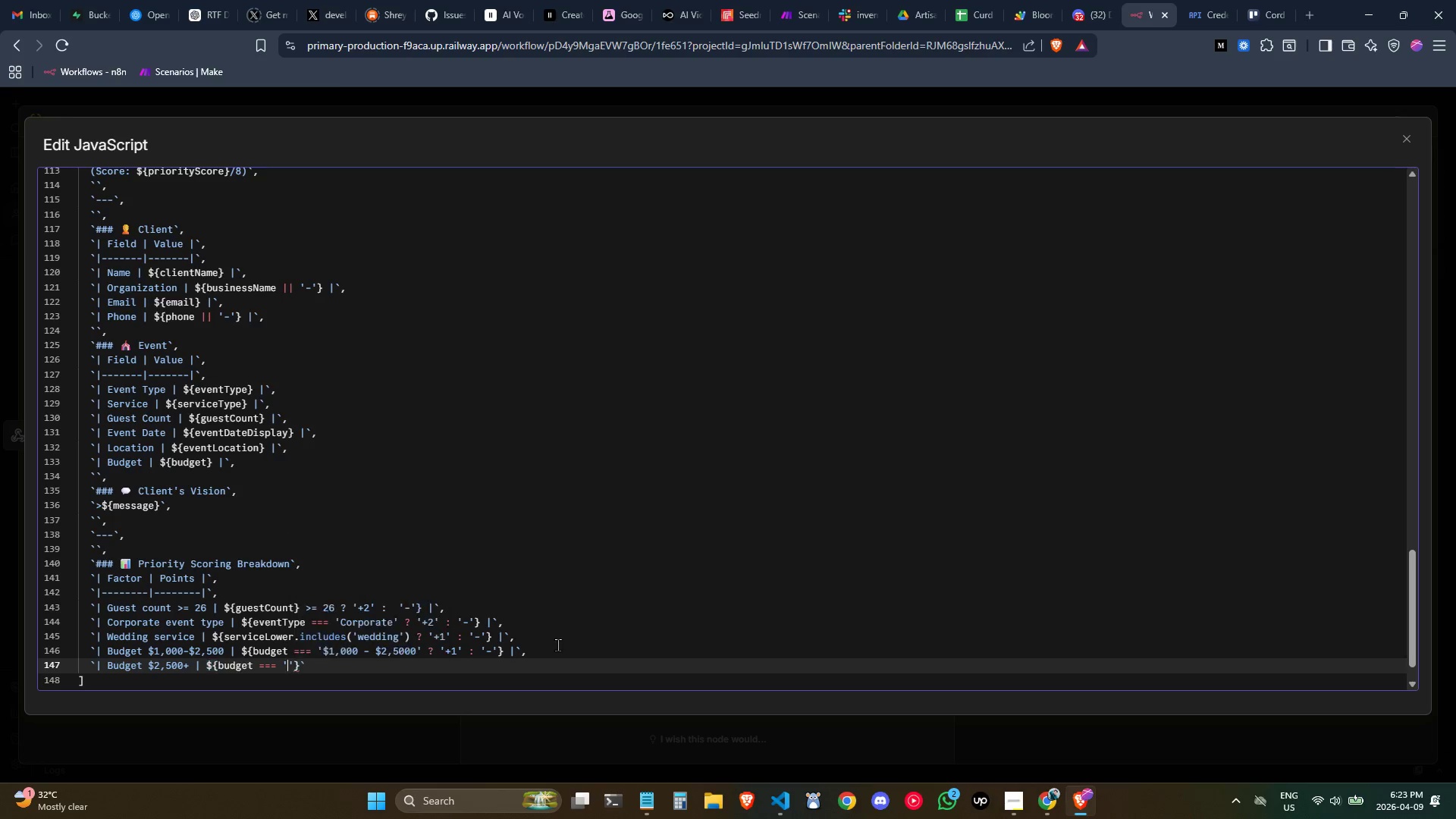 
key(ArrowLeft)
 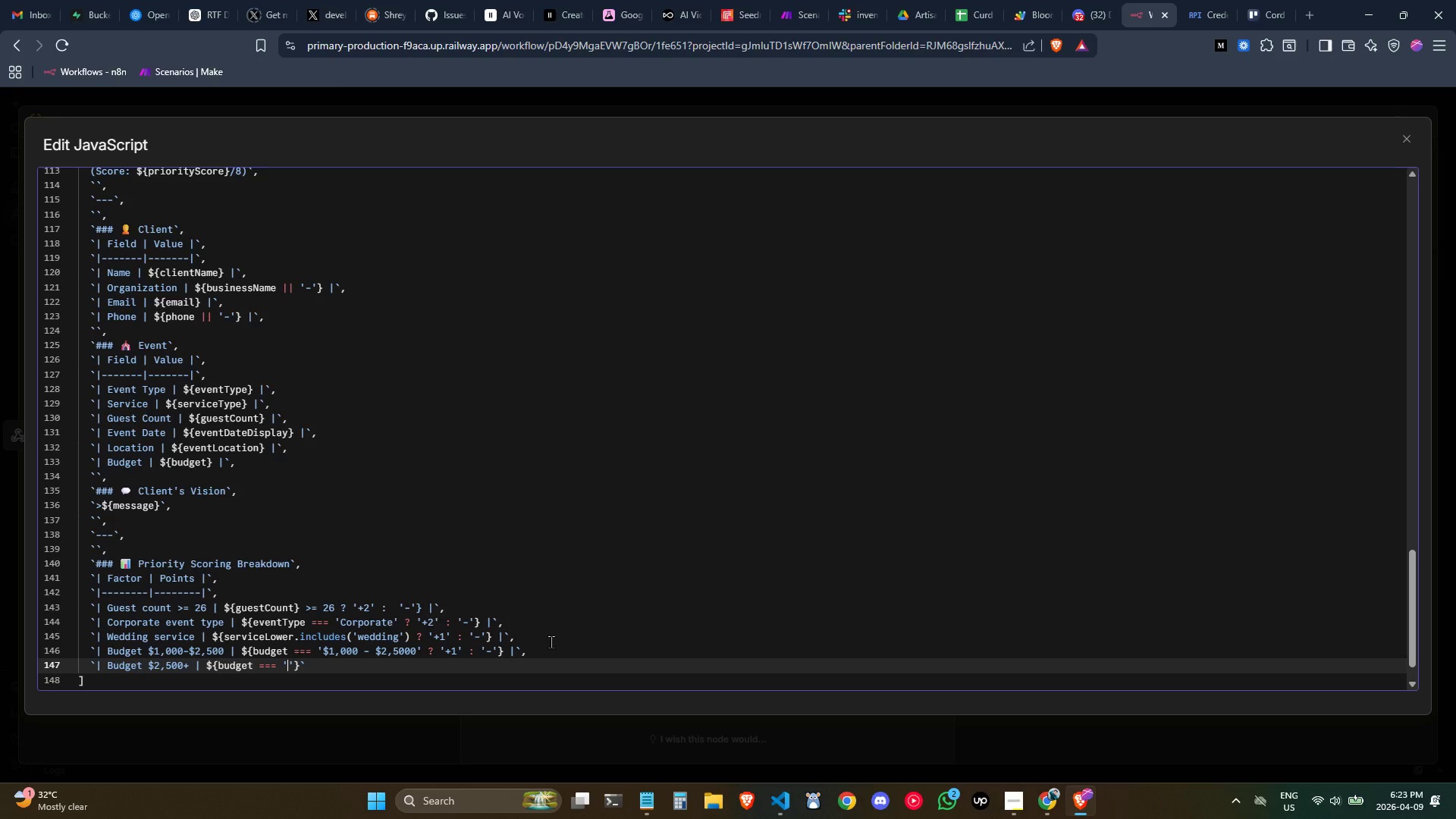 
wait(19.66)
 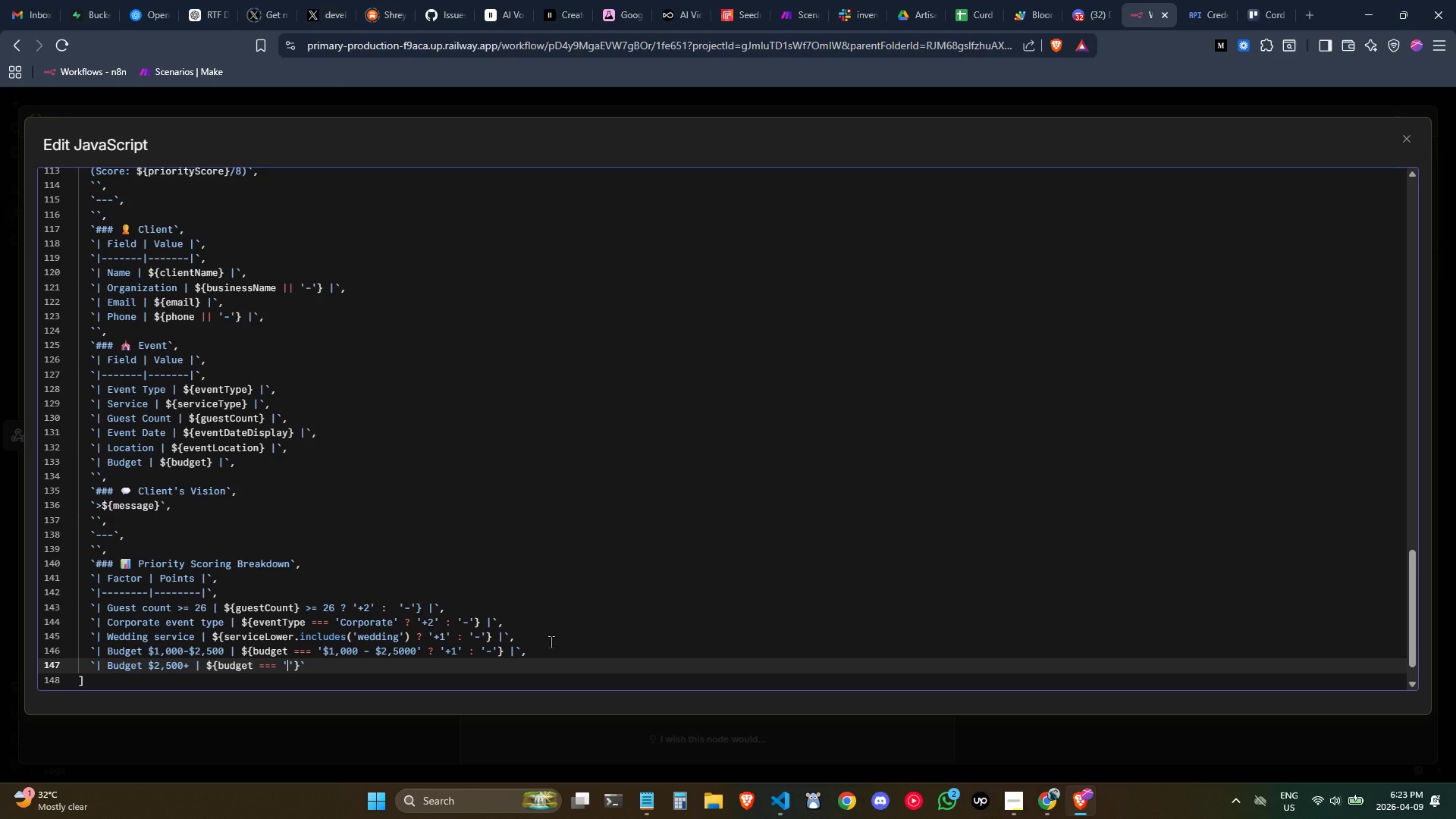 
type($2.)
key(Backspace)
type(,590=)
key(Backspace)
key(Backspace)
key(Backspace)
type(00+)
 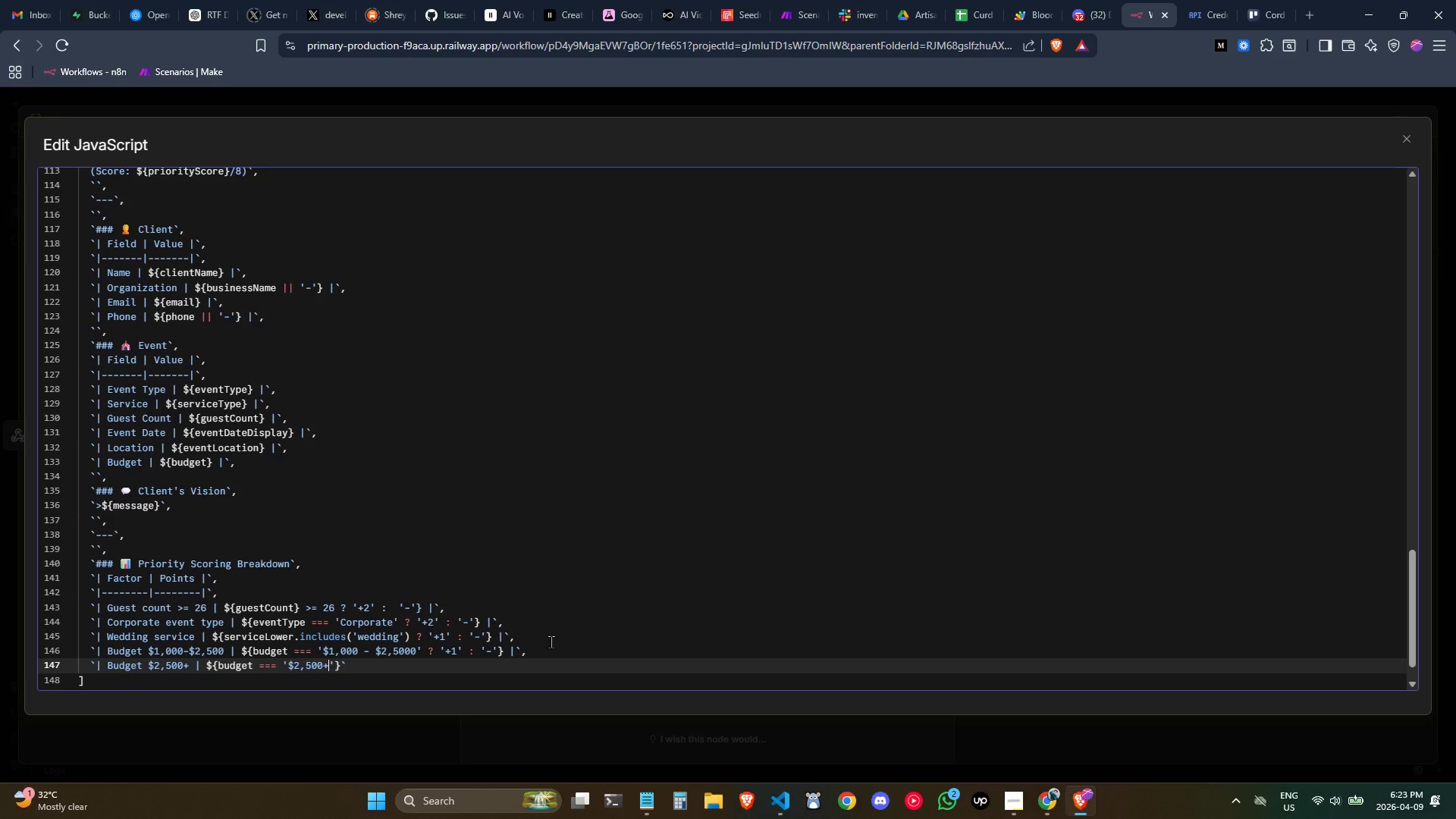 
key(ArrowRight)
 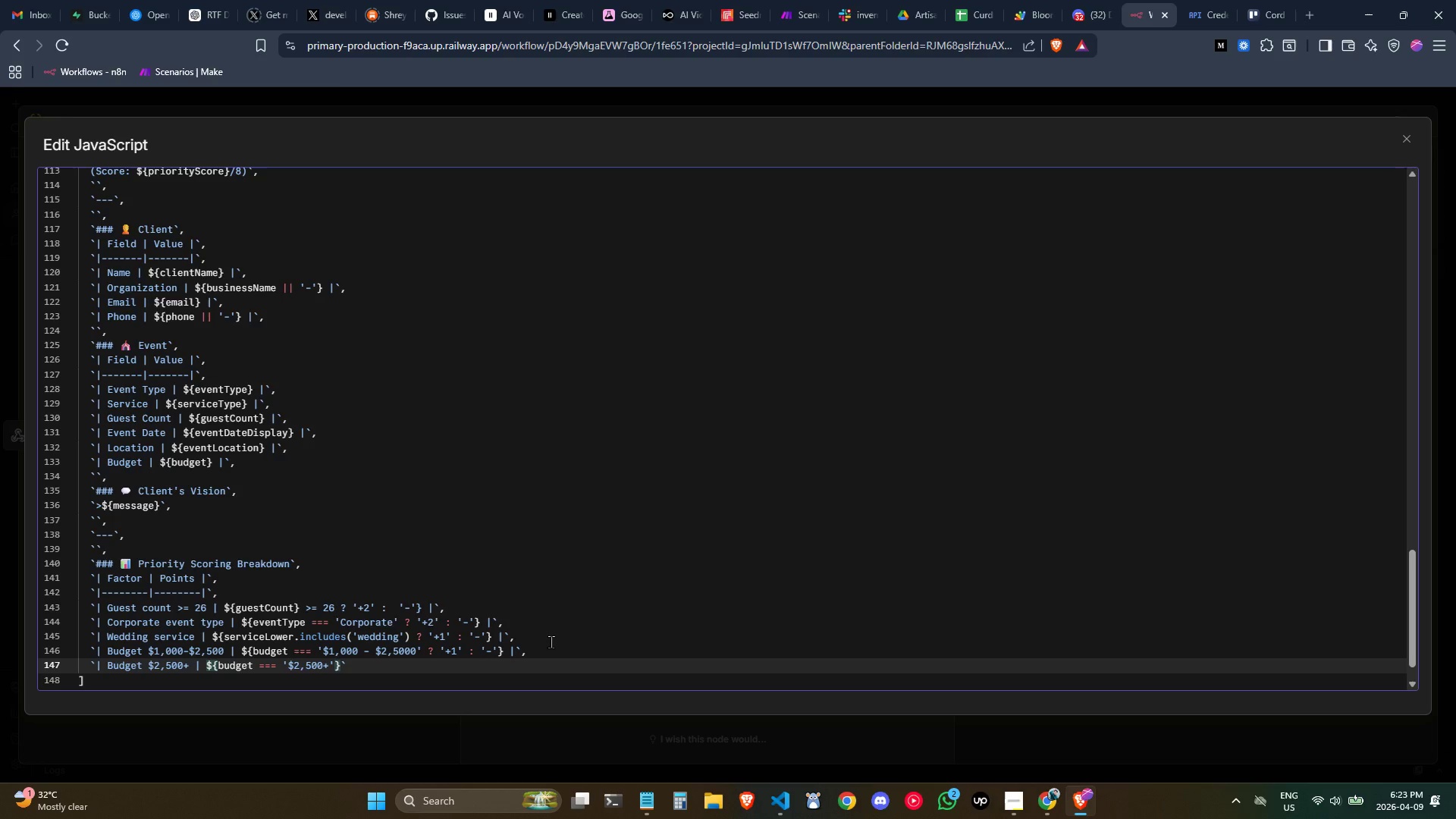 
key(Space)
 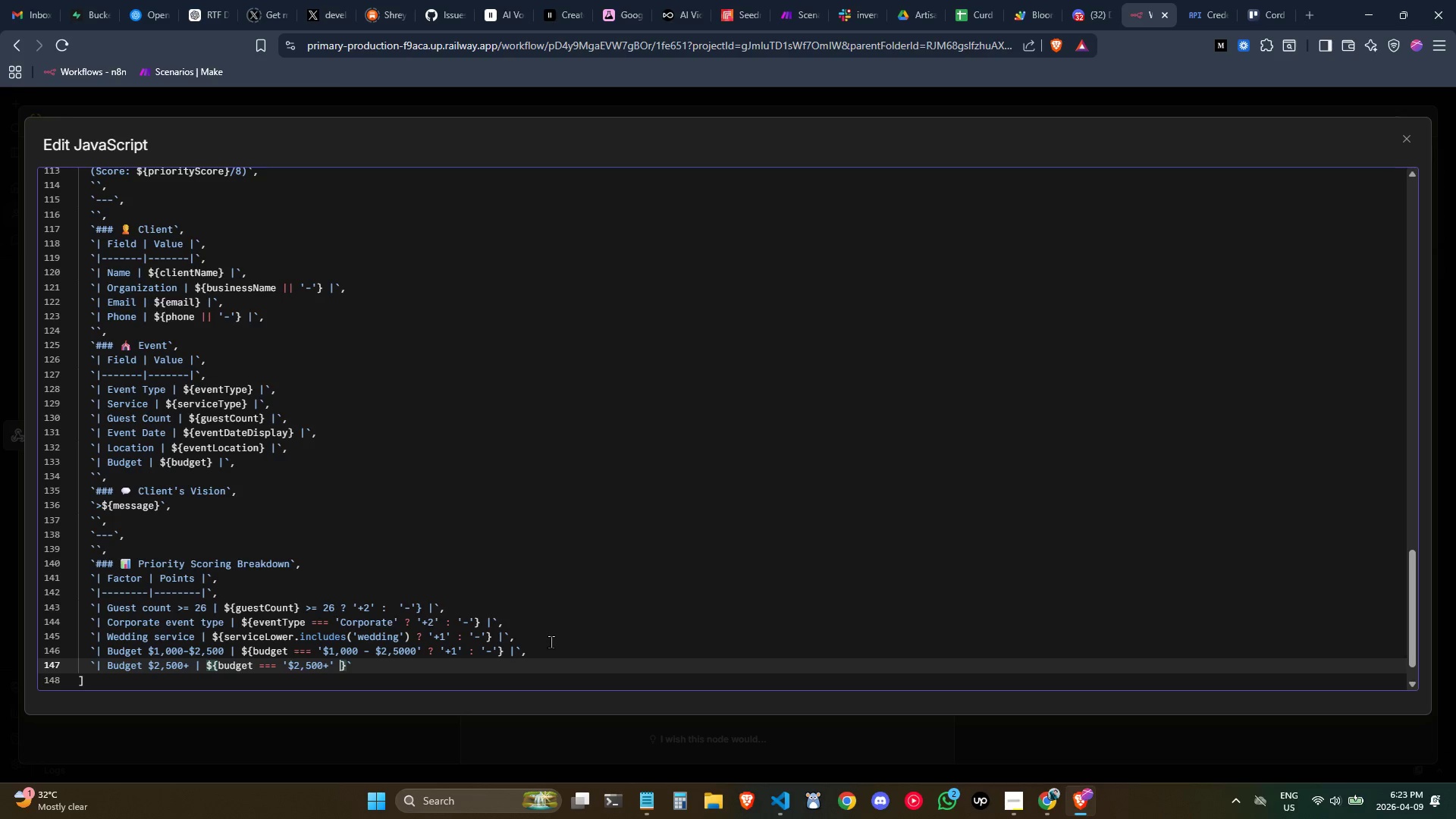 
key(Shift+Slash)
 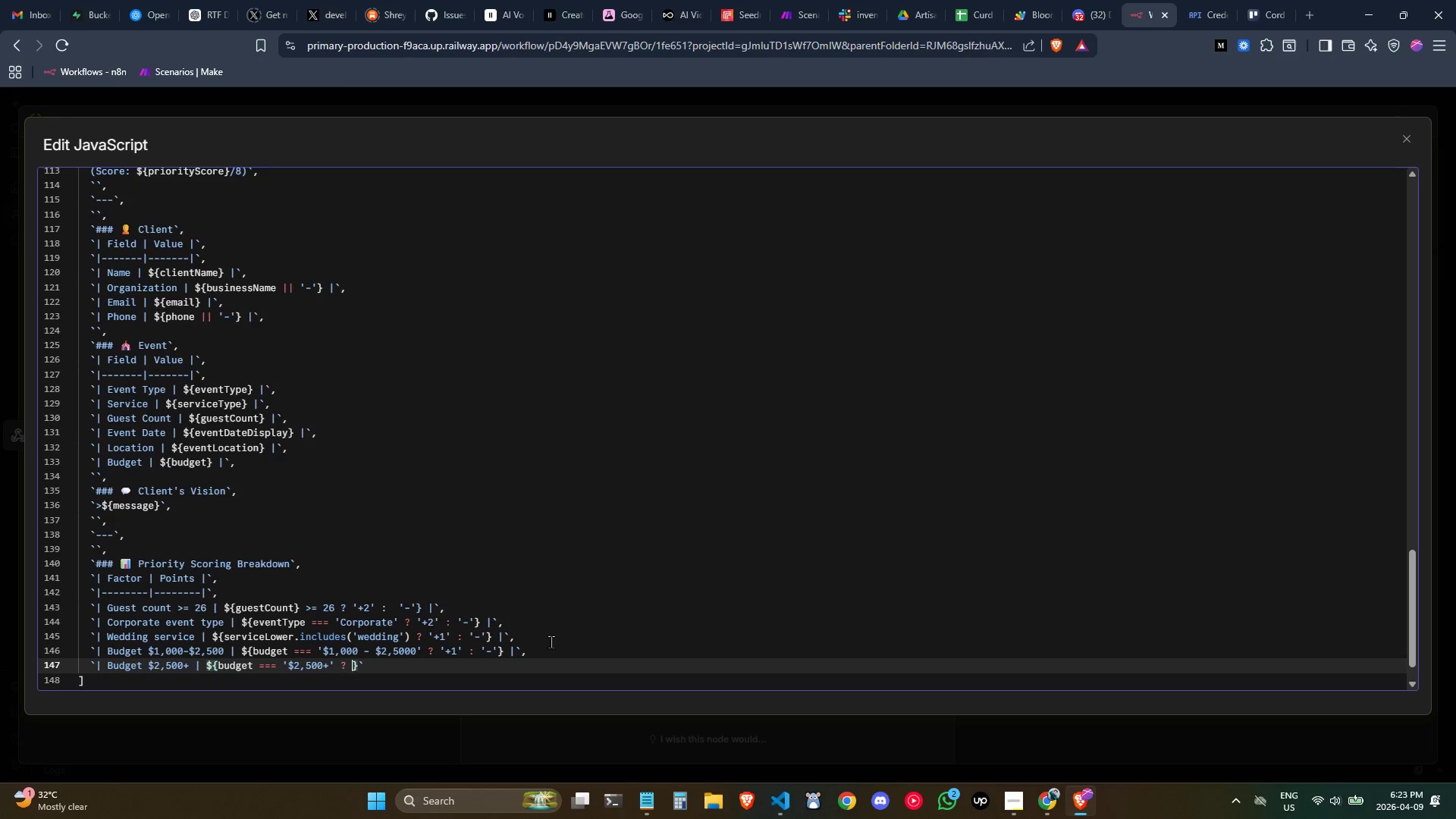 
key(Space)
 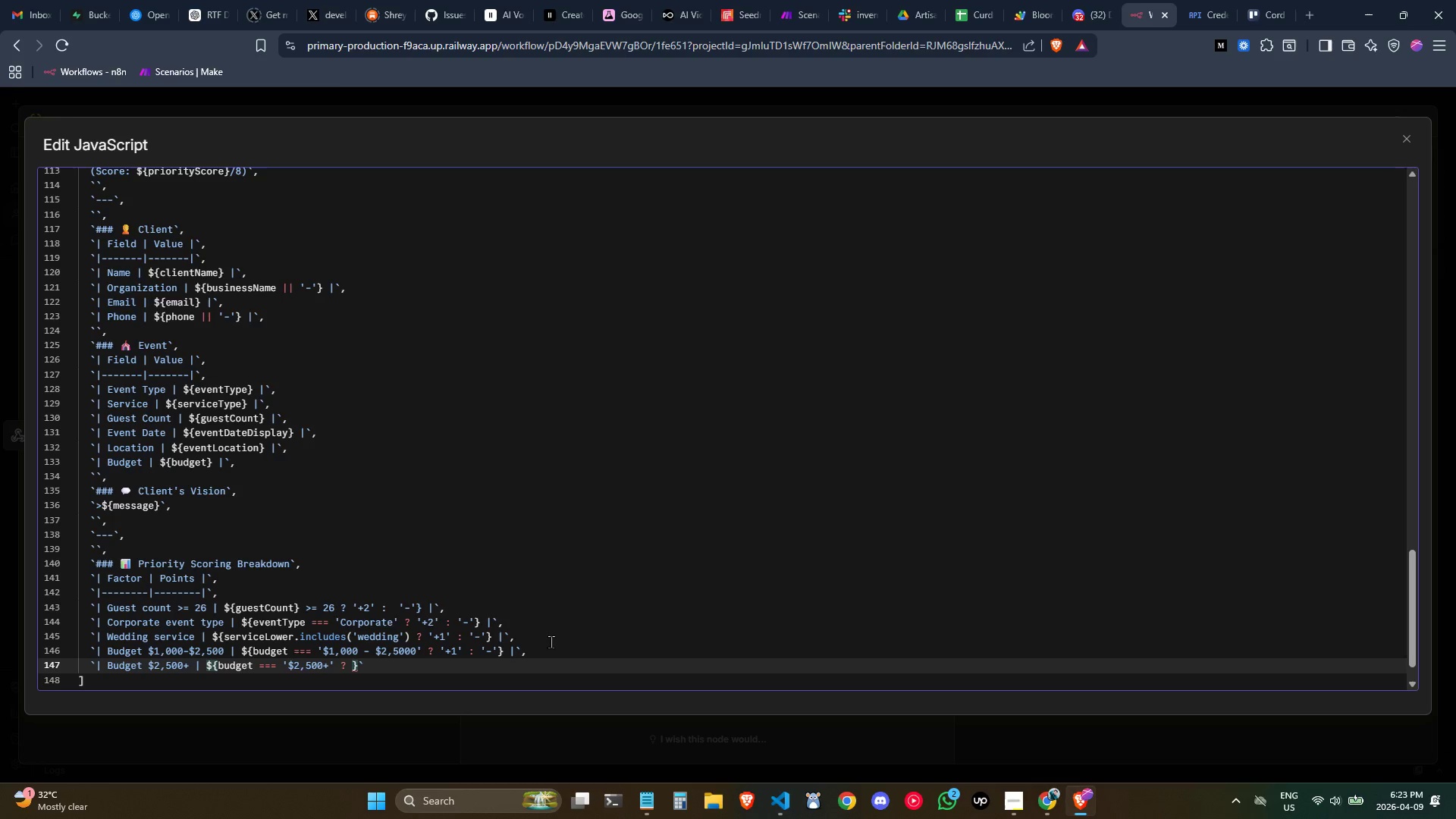 
key(Quote)
 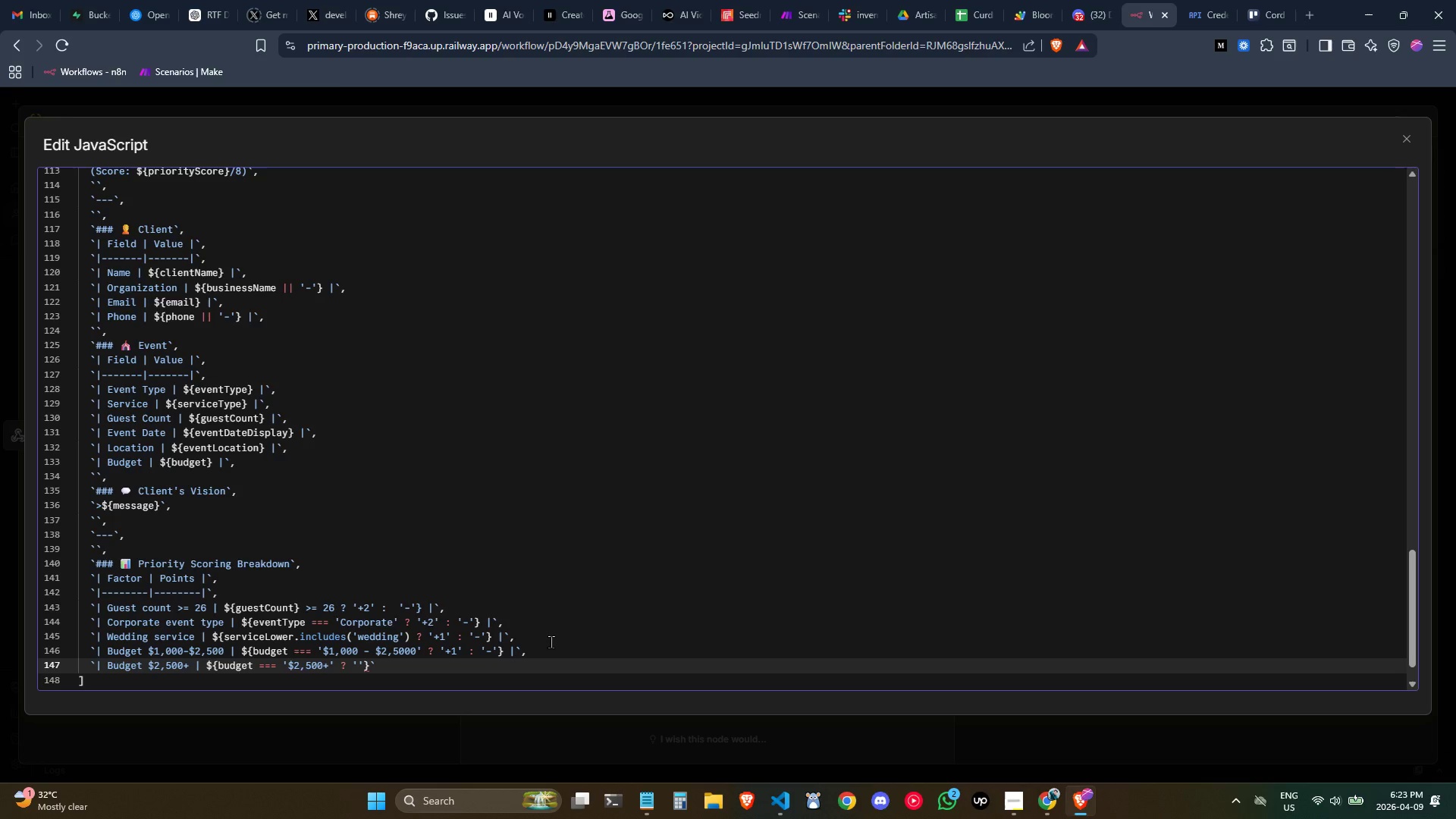 
key(Shift+Equal)
 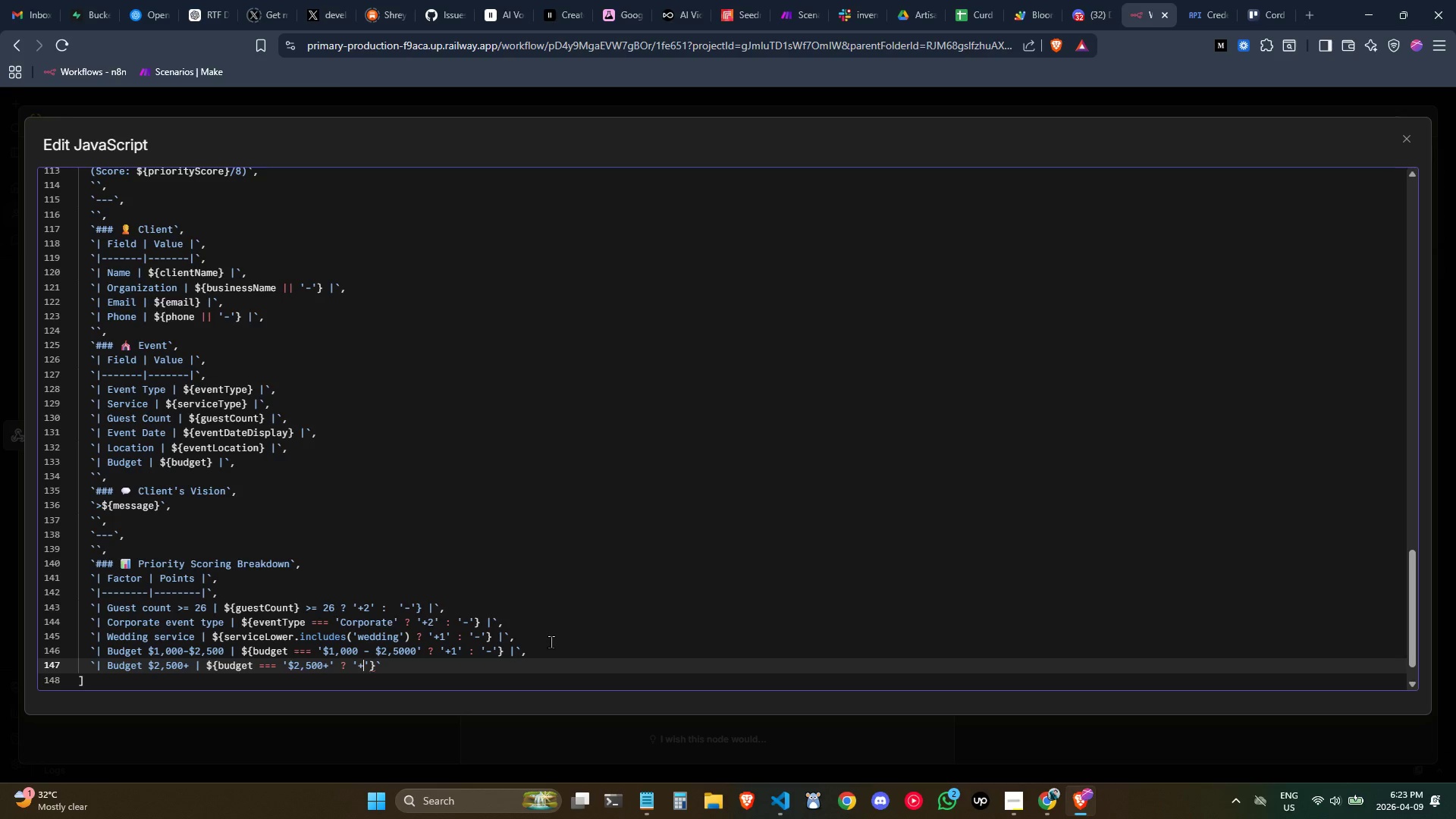 
key(2)
 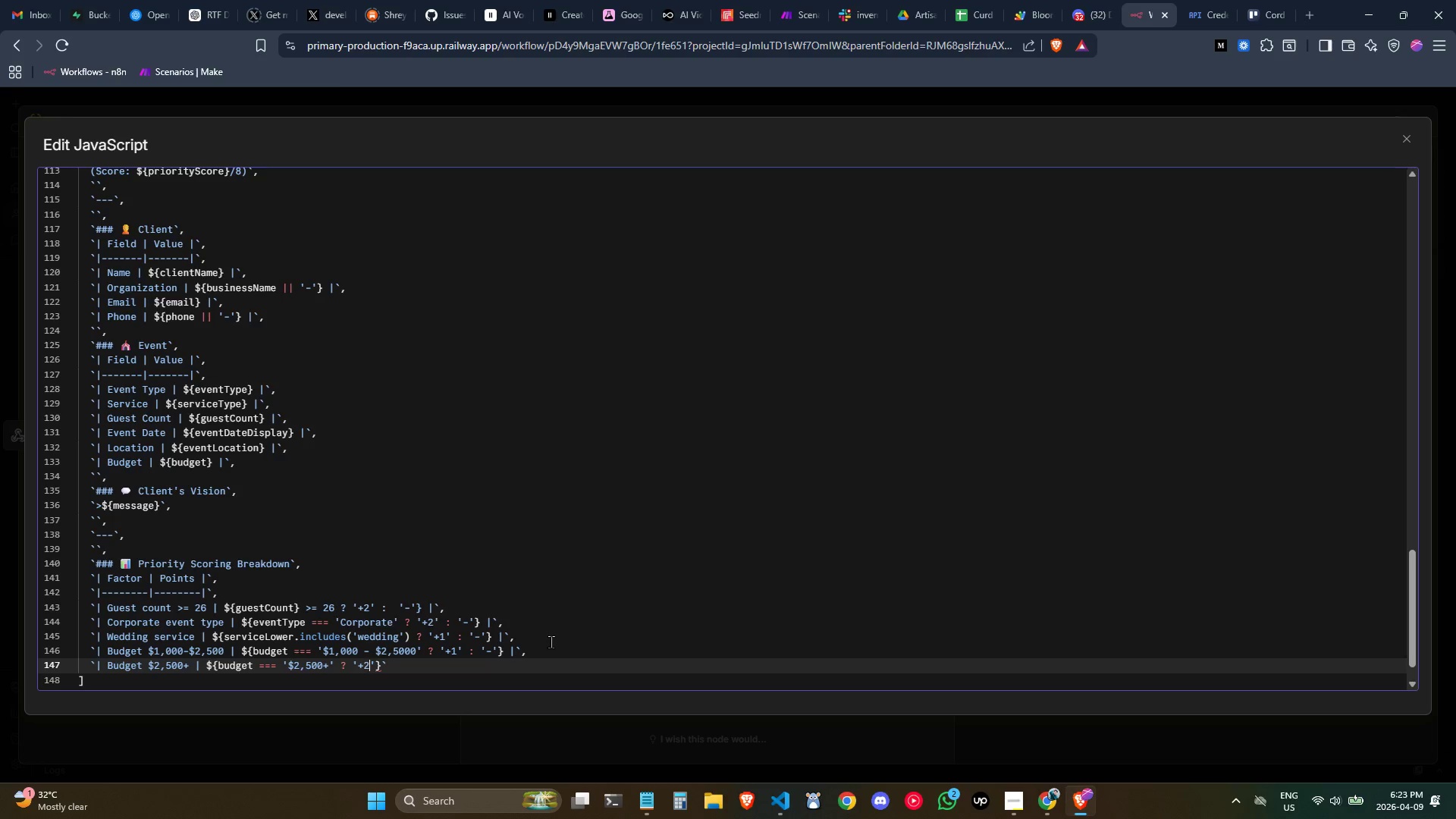 
key(ArrowRight)
 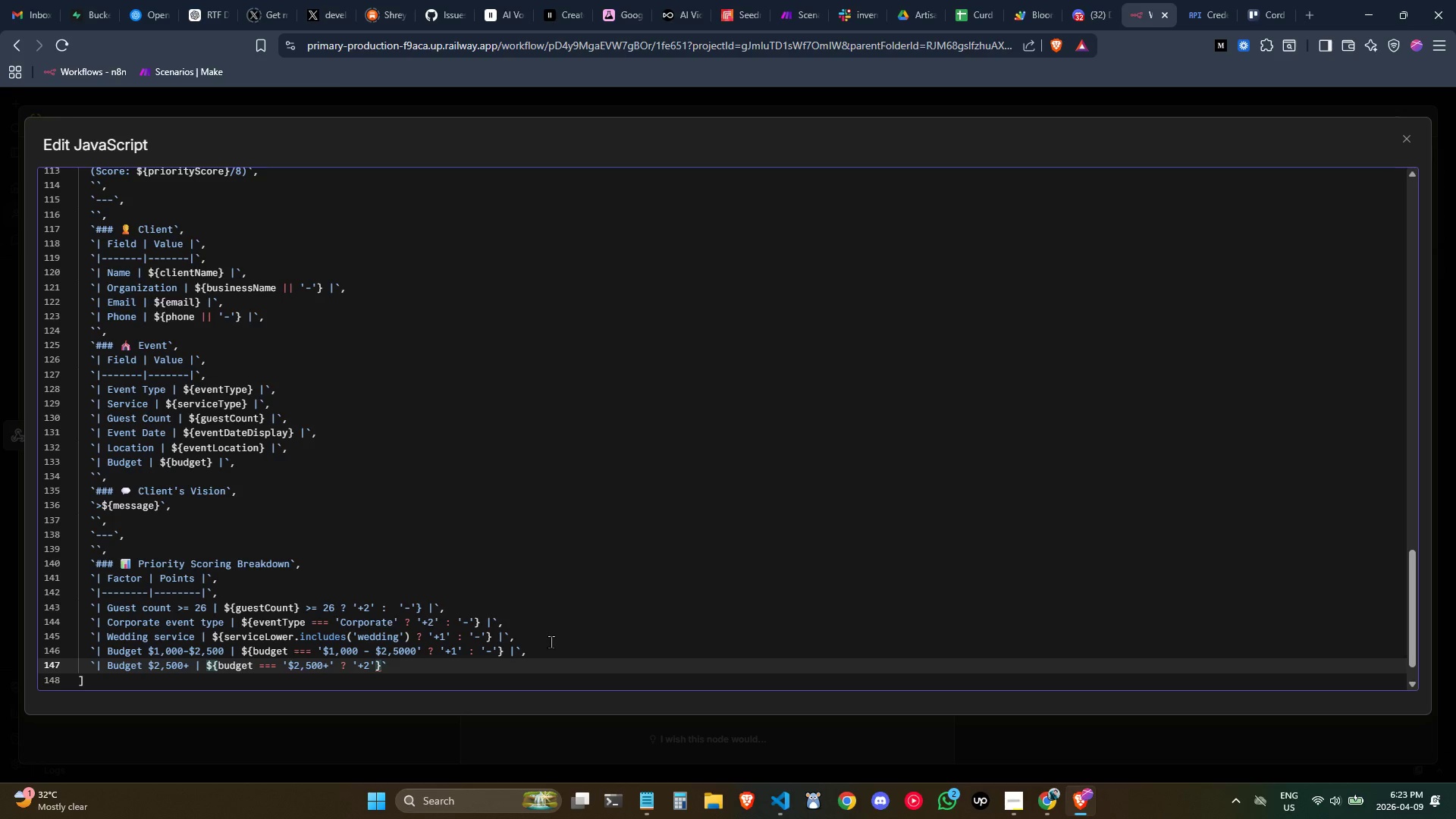 
key(Space)
 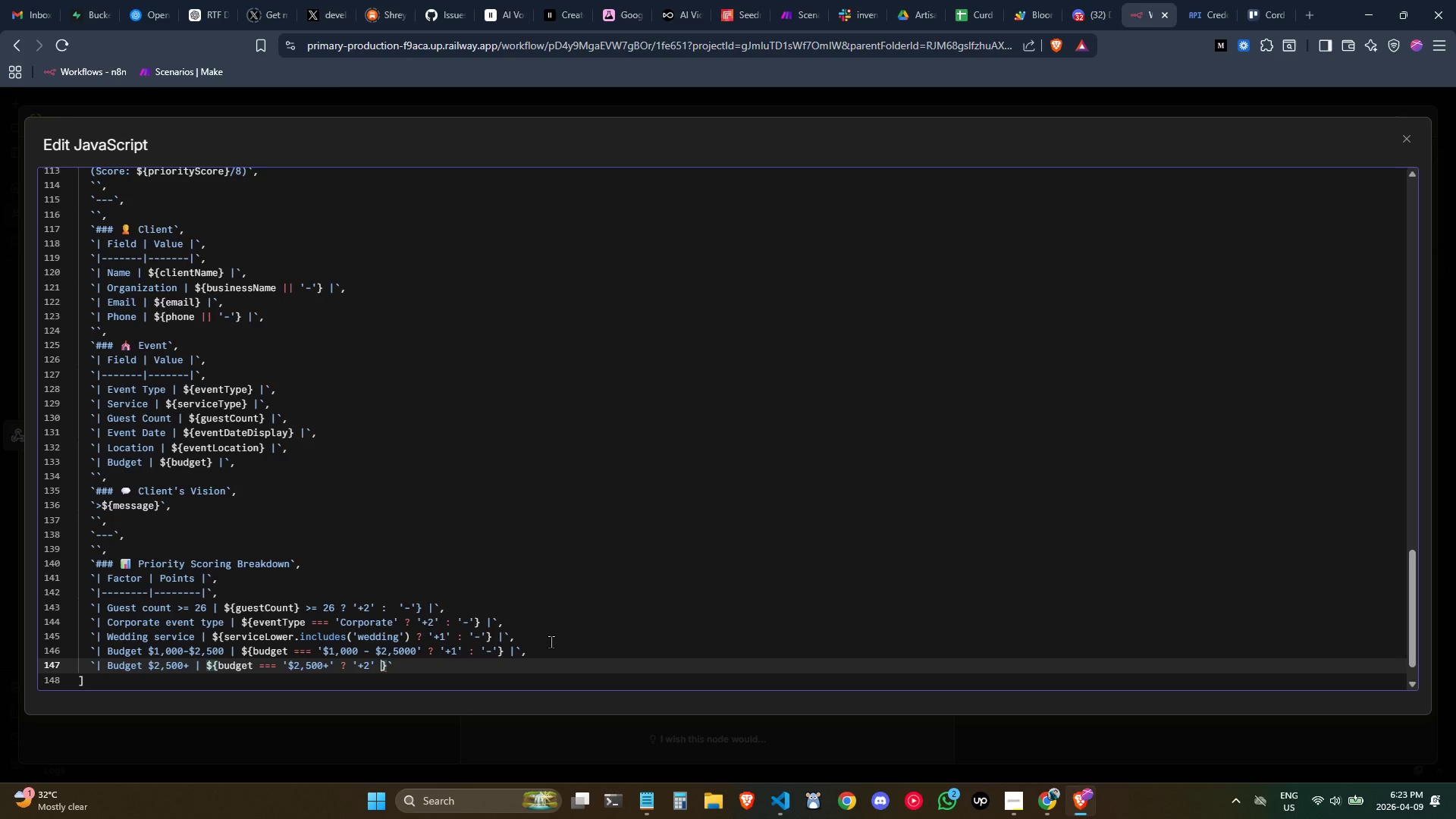 
key(Shift+Semicolon)
 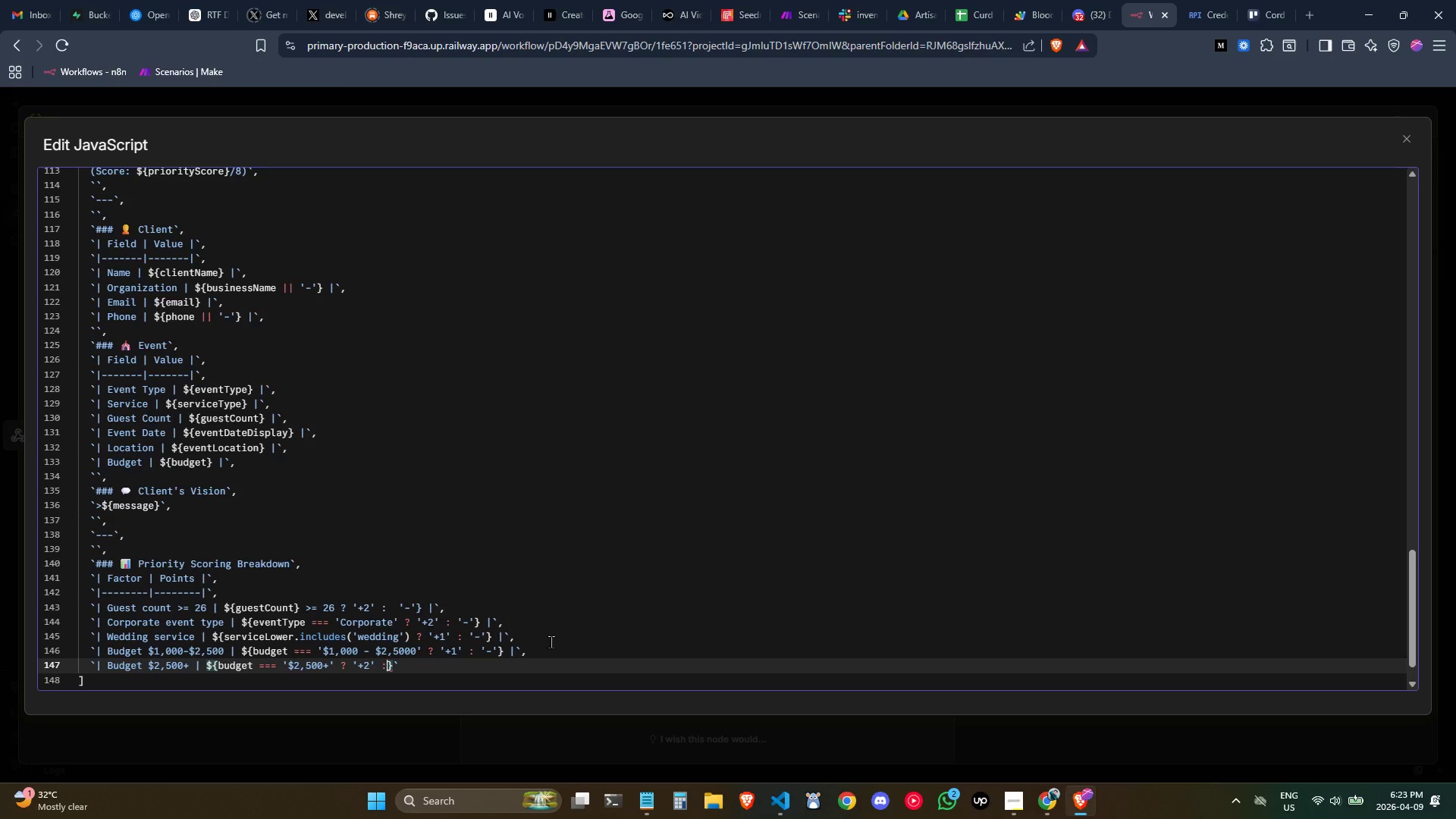 
key(Space)
 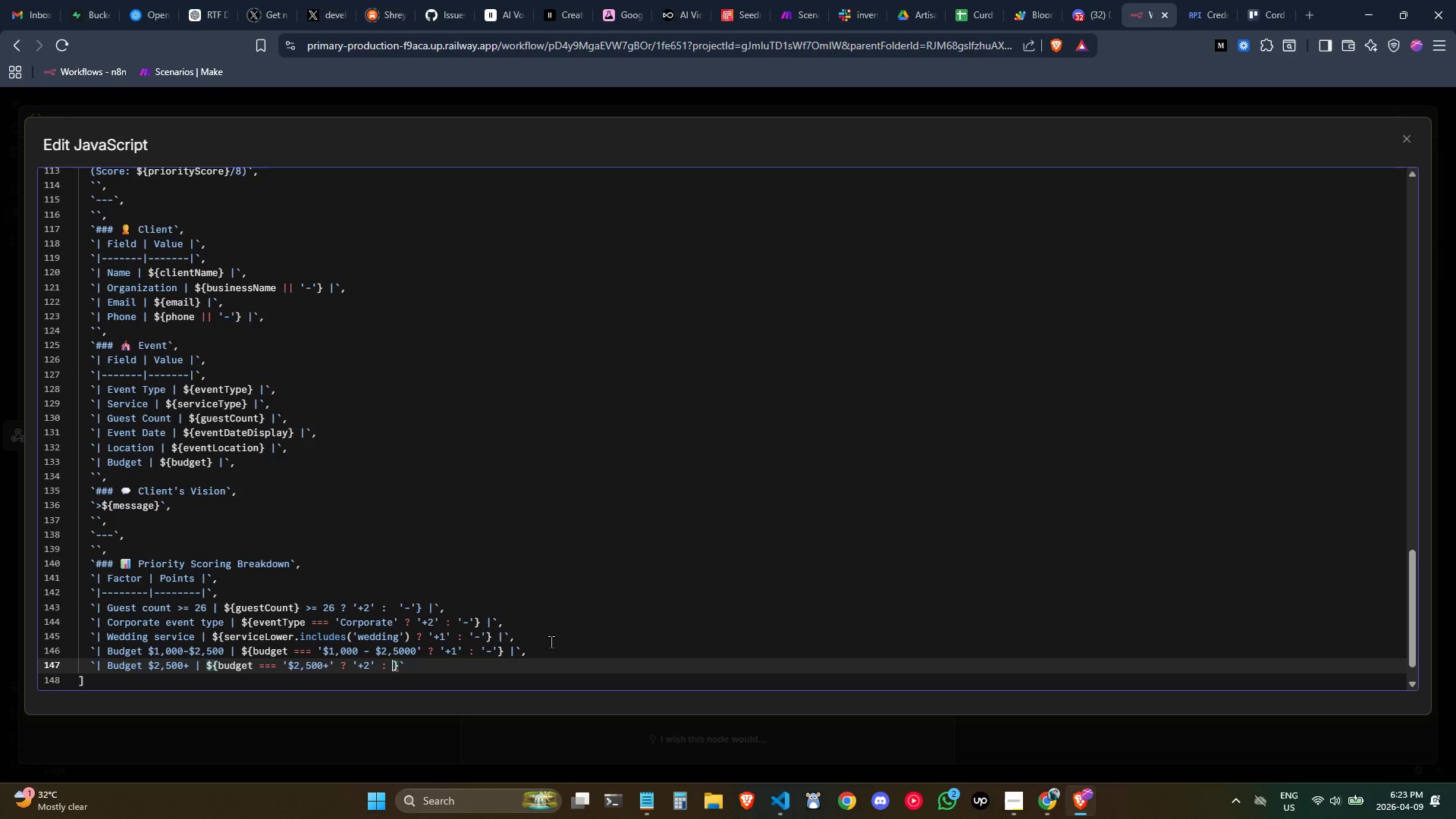 
key(Quote)
 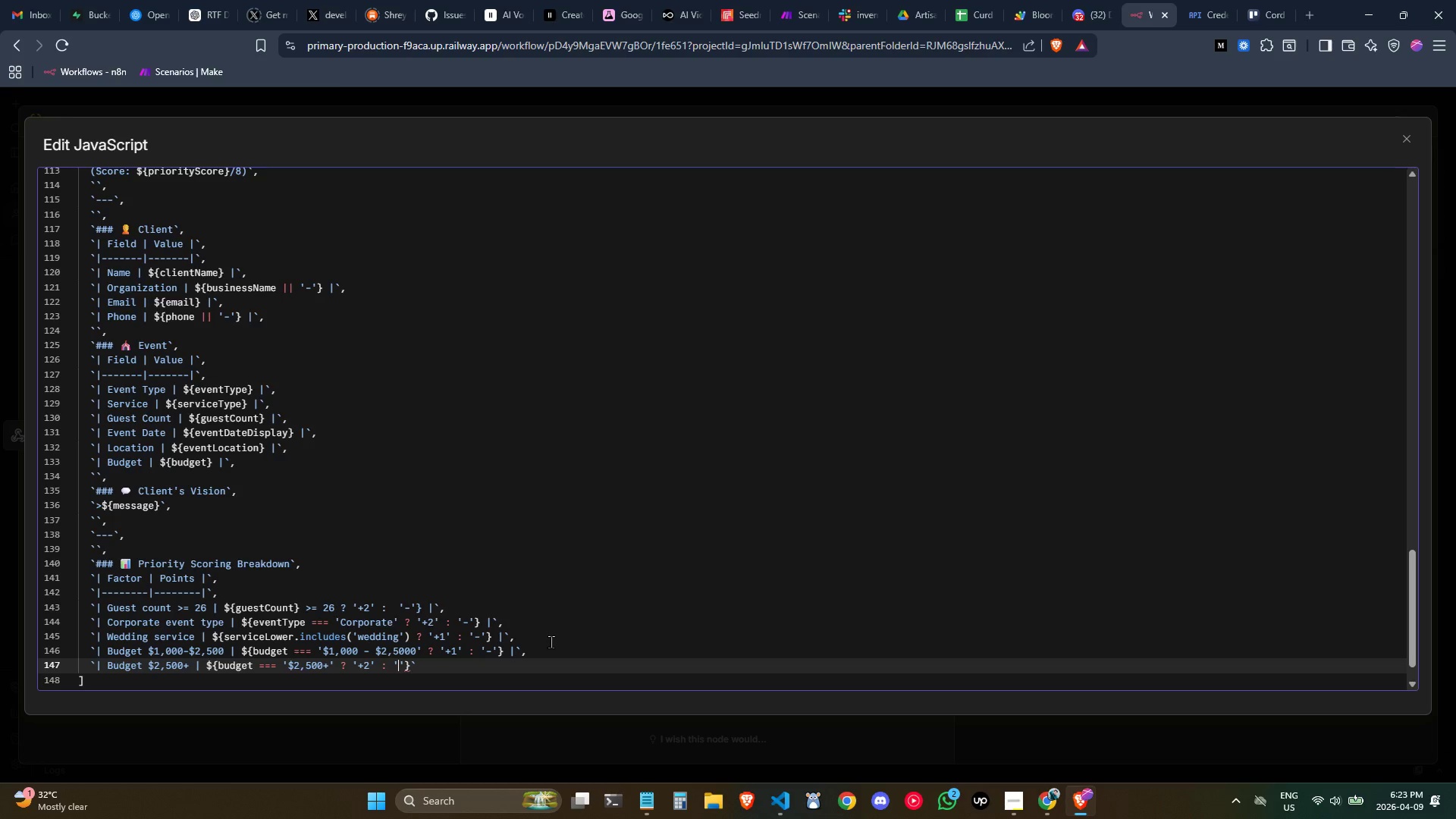 
key(Minus)
 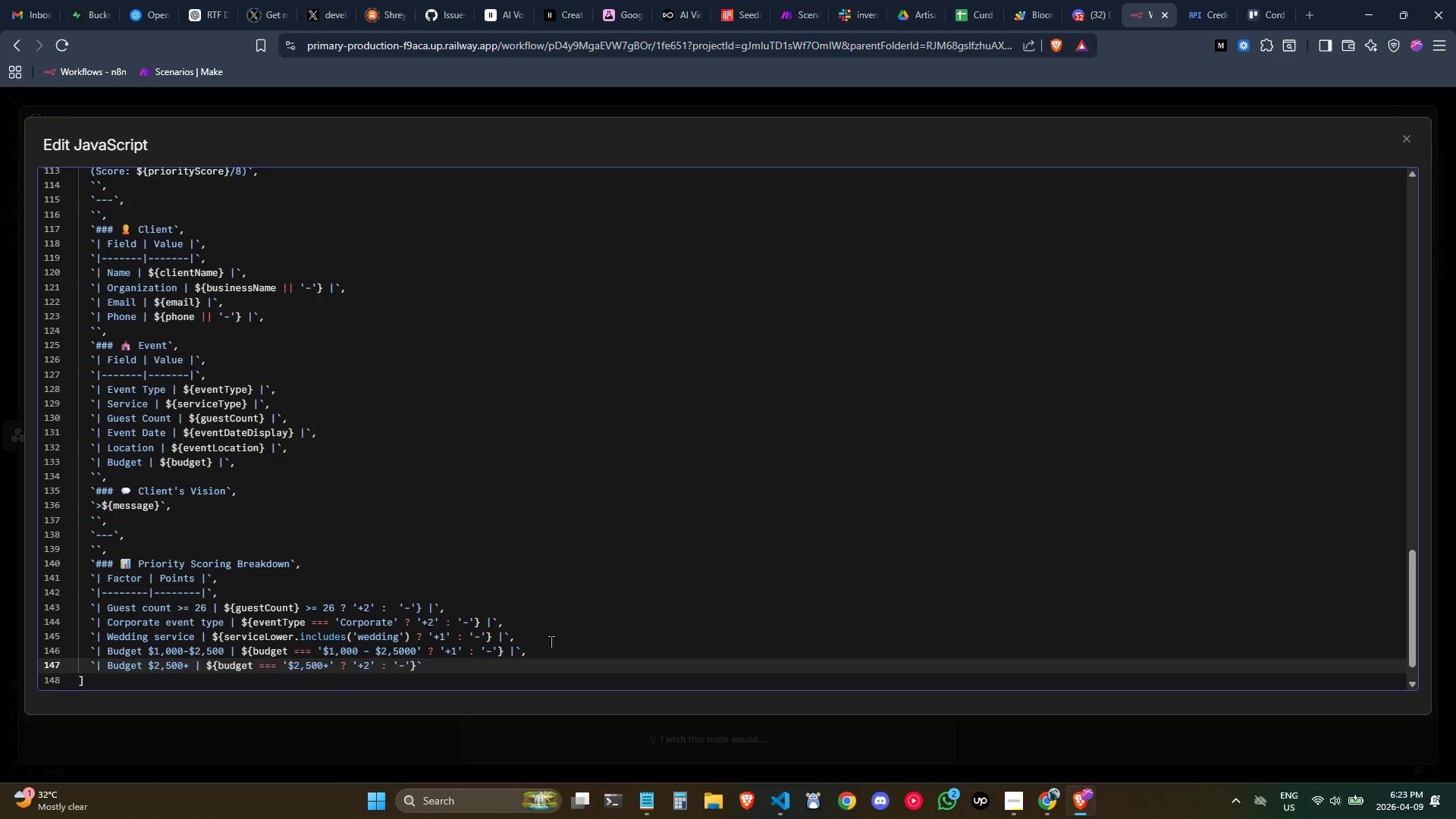 
key(ArrowRight)
 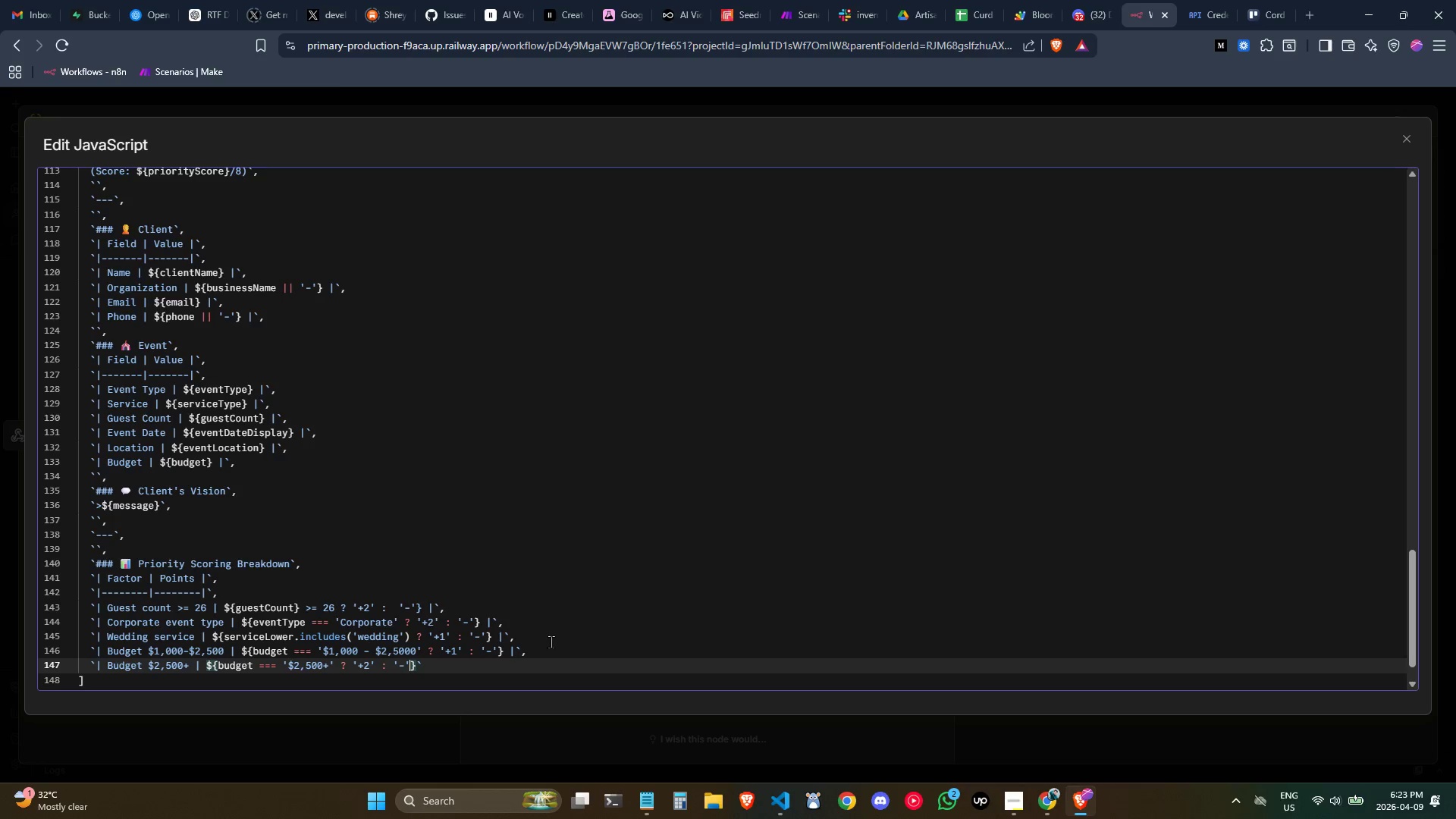 
key(Space)
 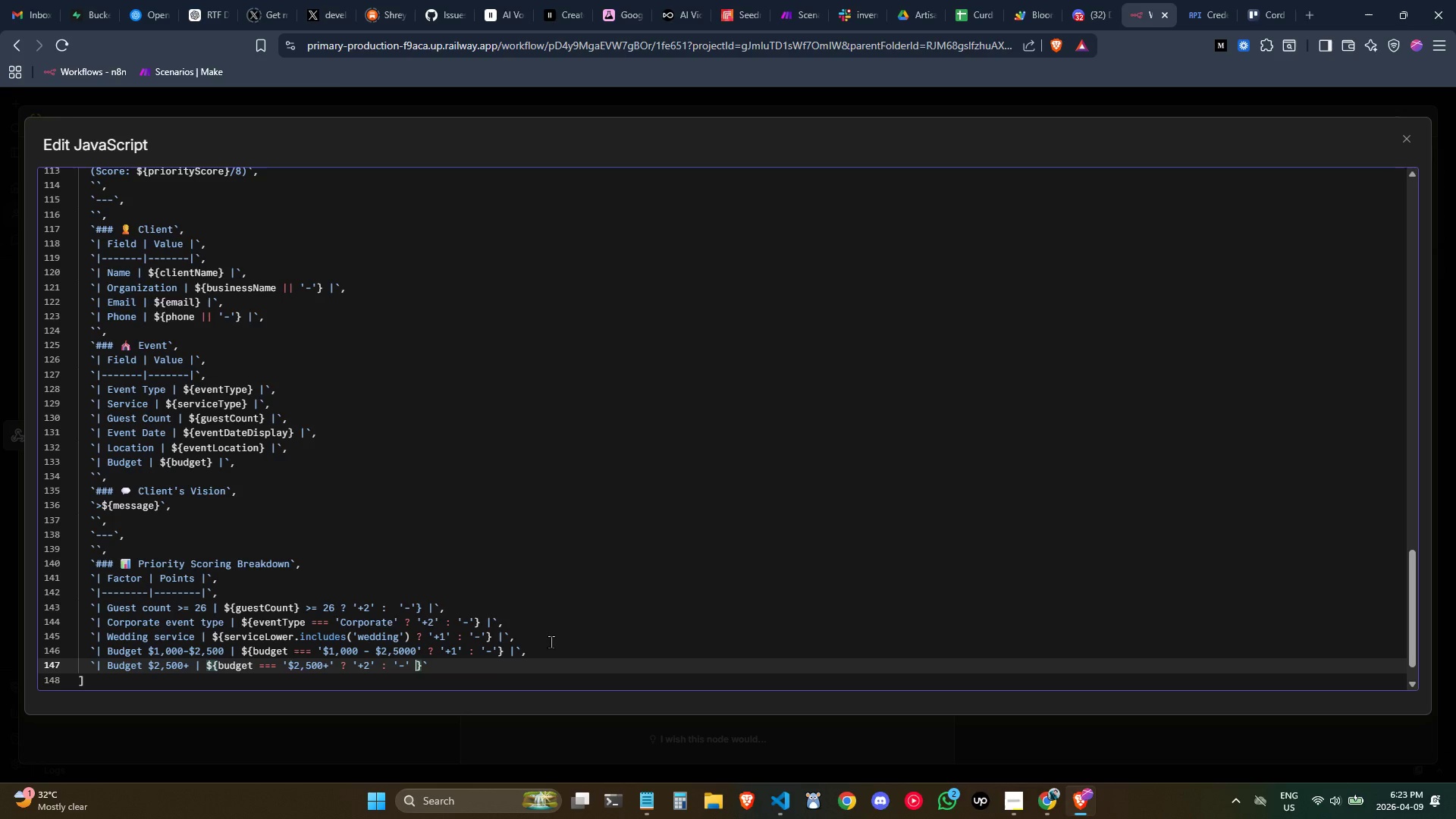 
key(Shift+Backslash)
 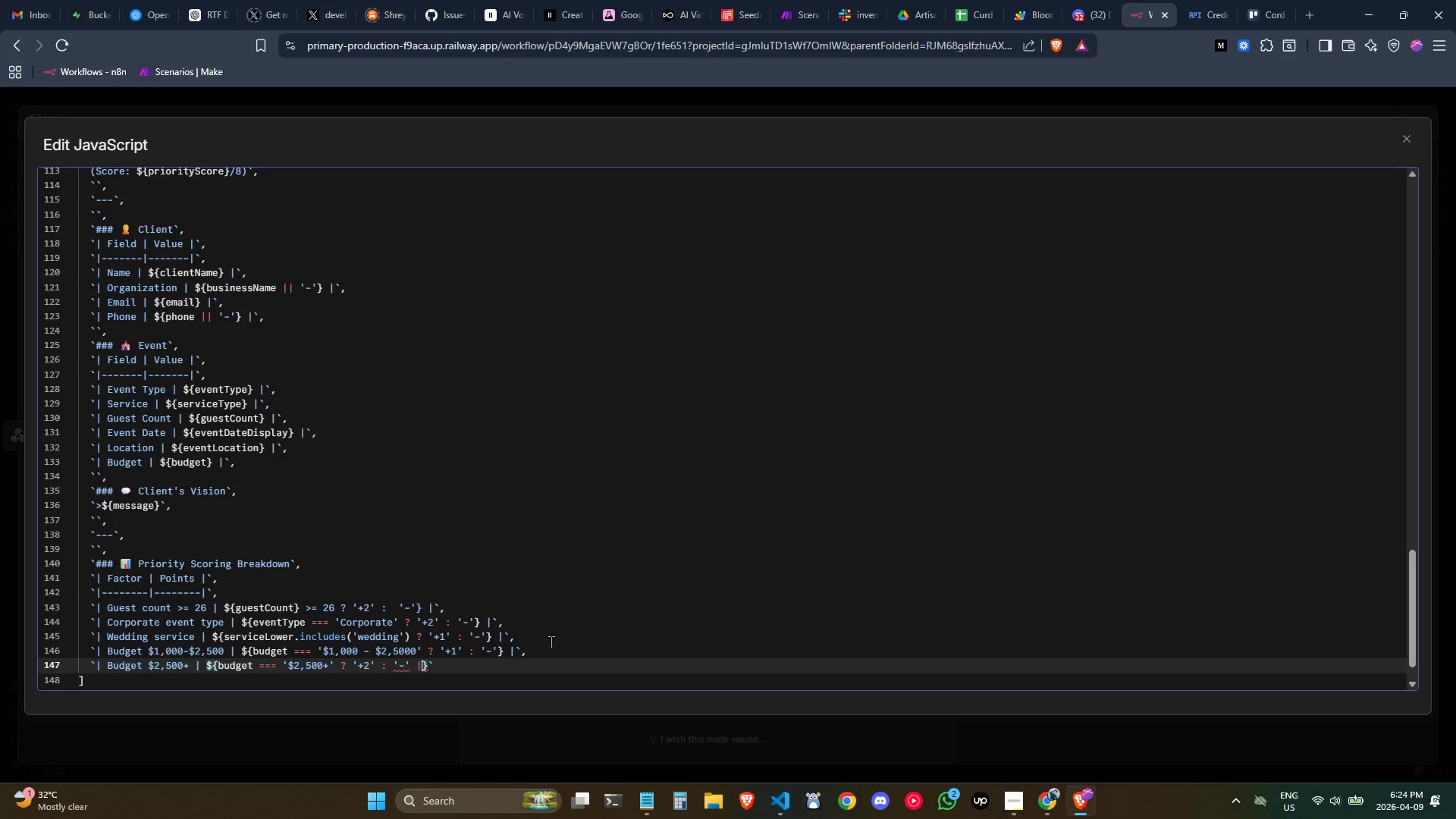 
wait(24.42)
 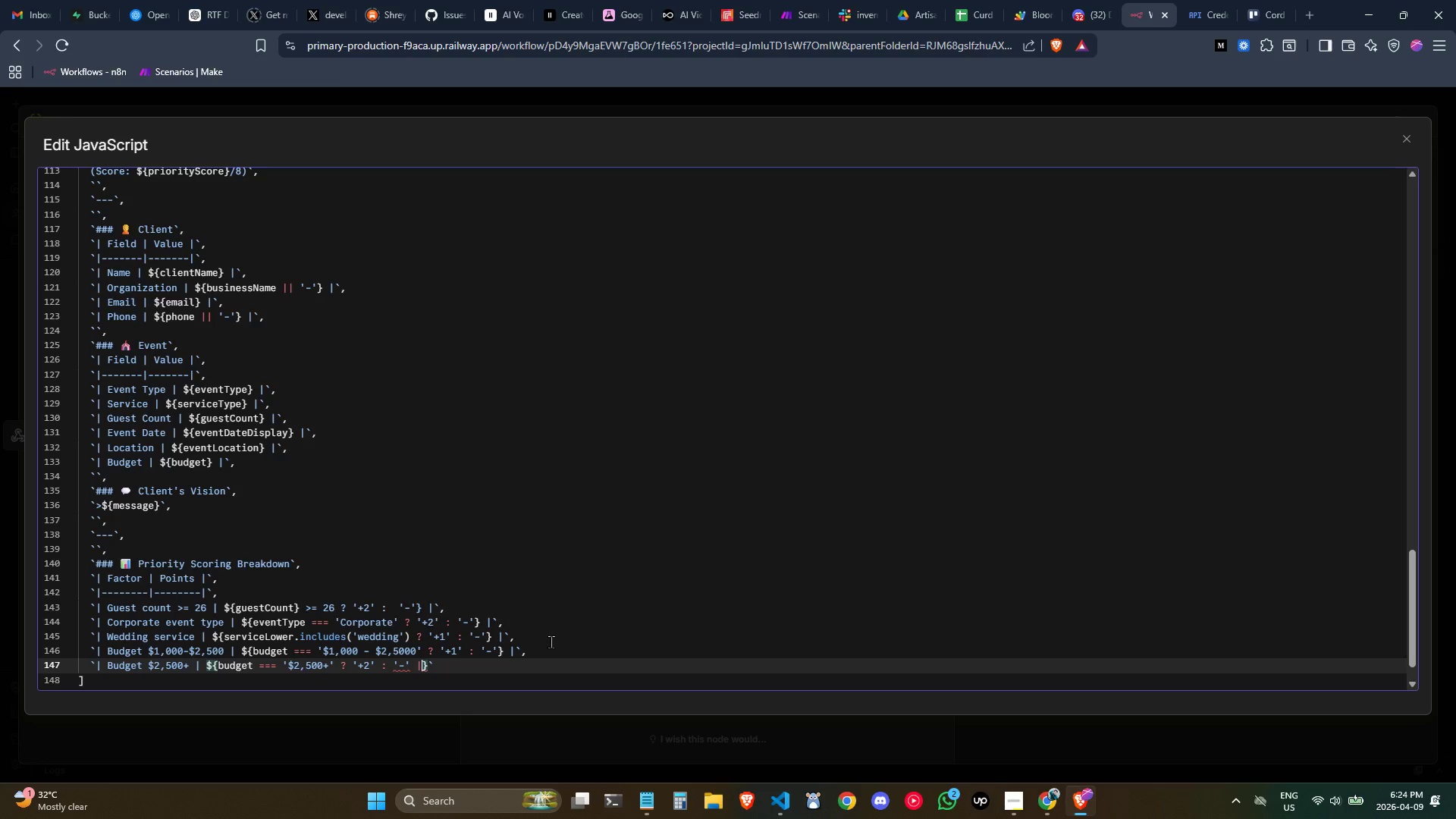 
key(Control+ControlLeft)
 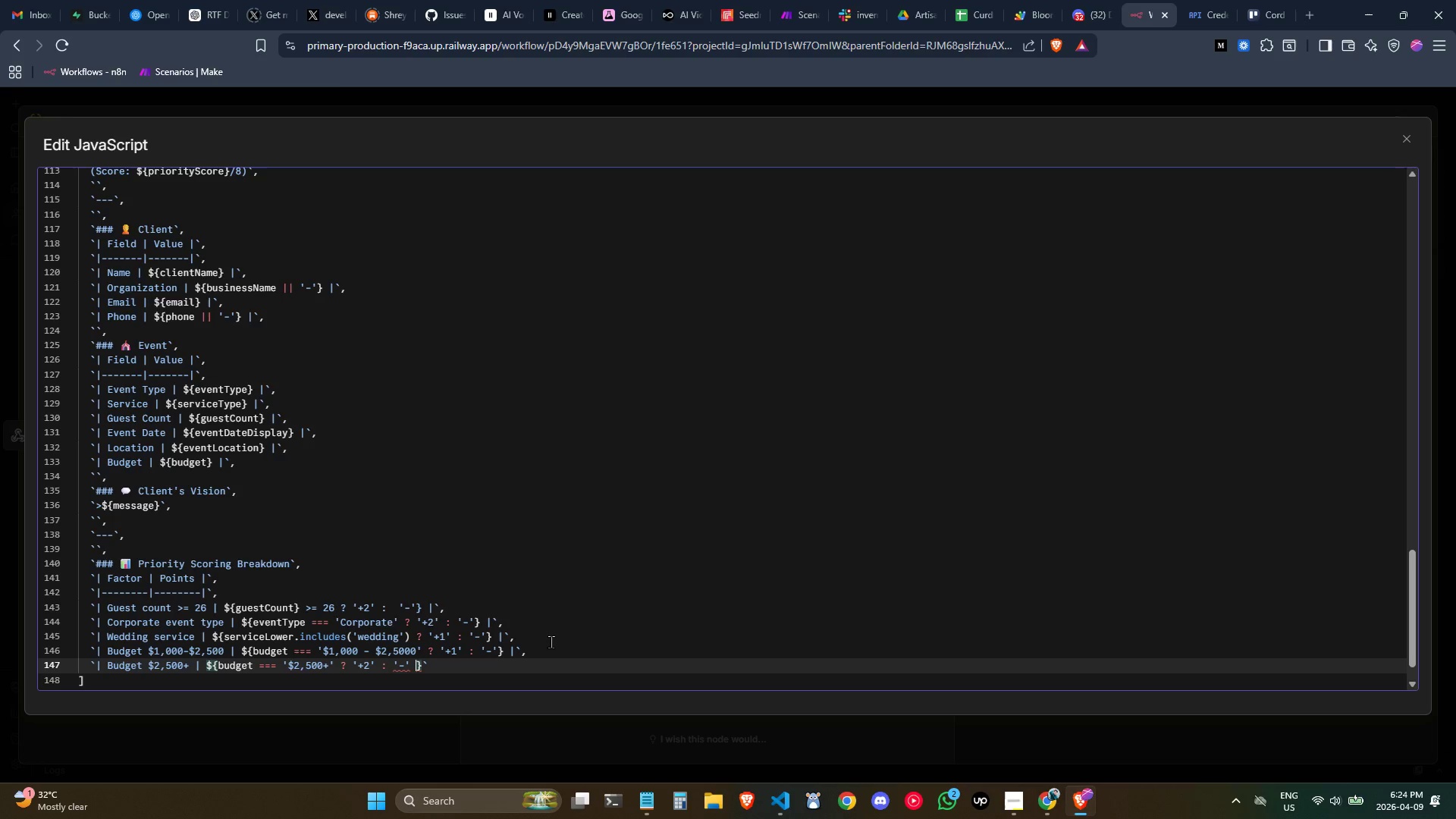 
key(Control+Backspace)
 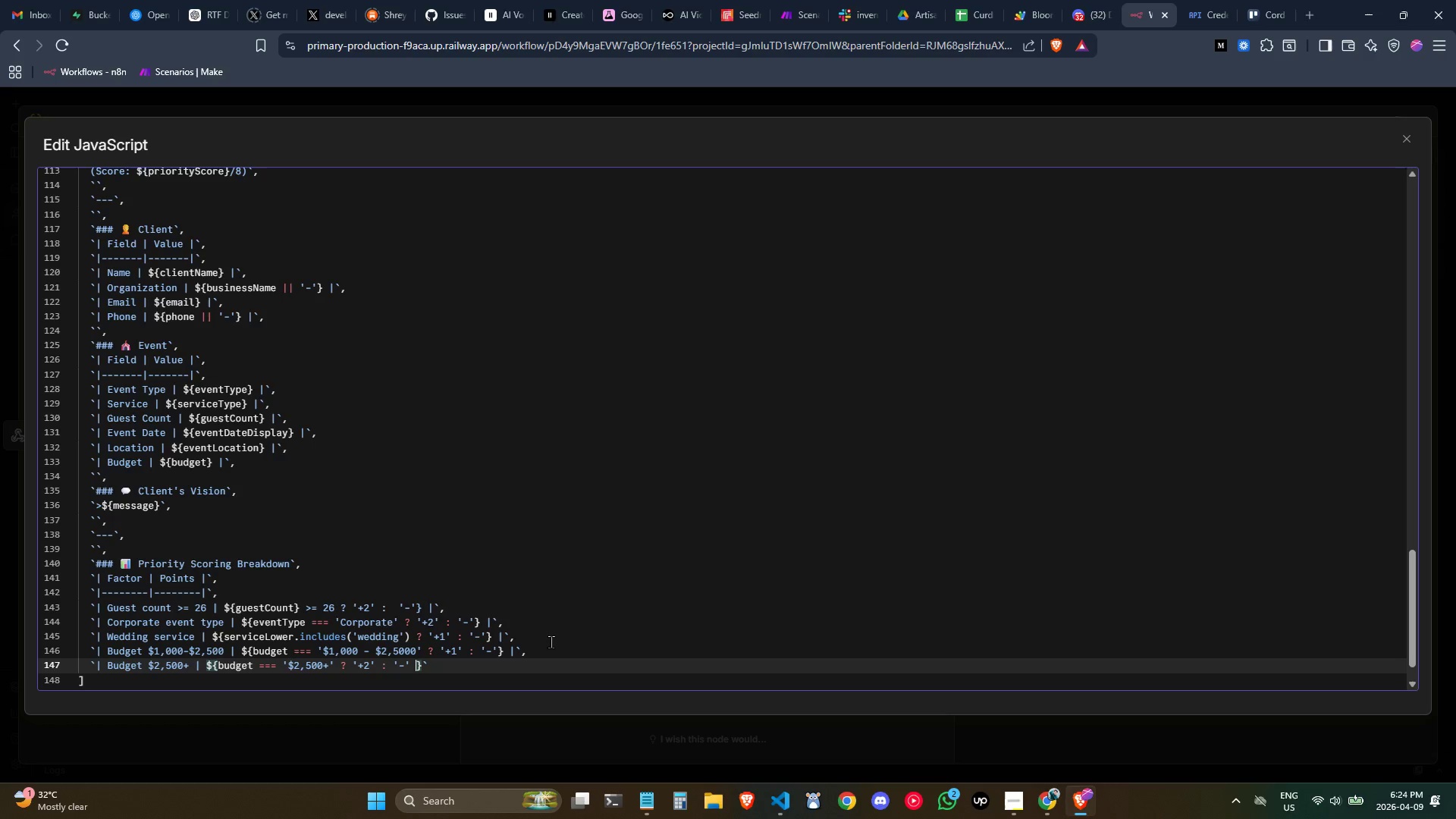 
key(Backspace)
 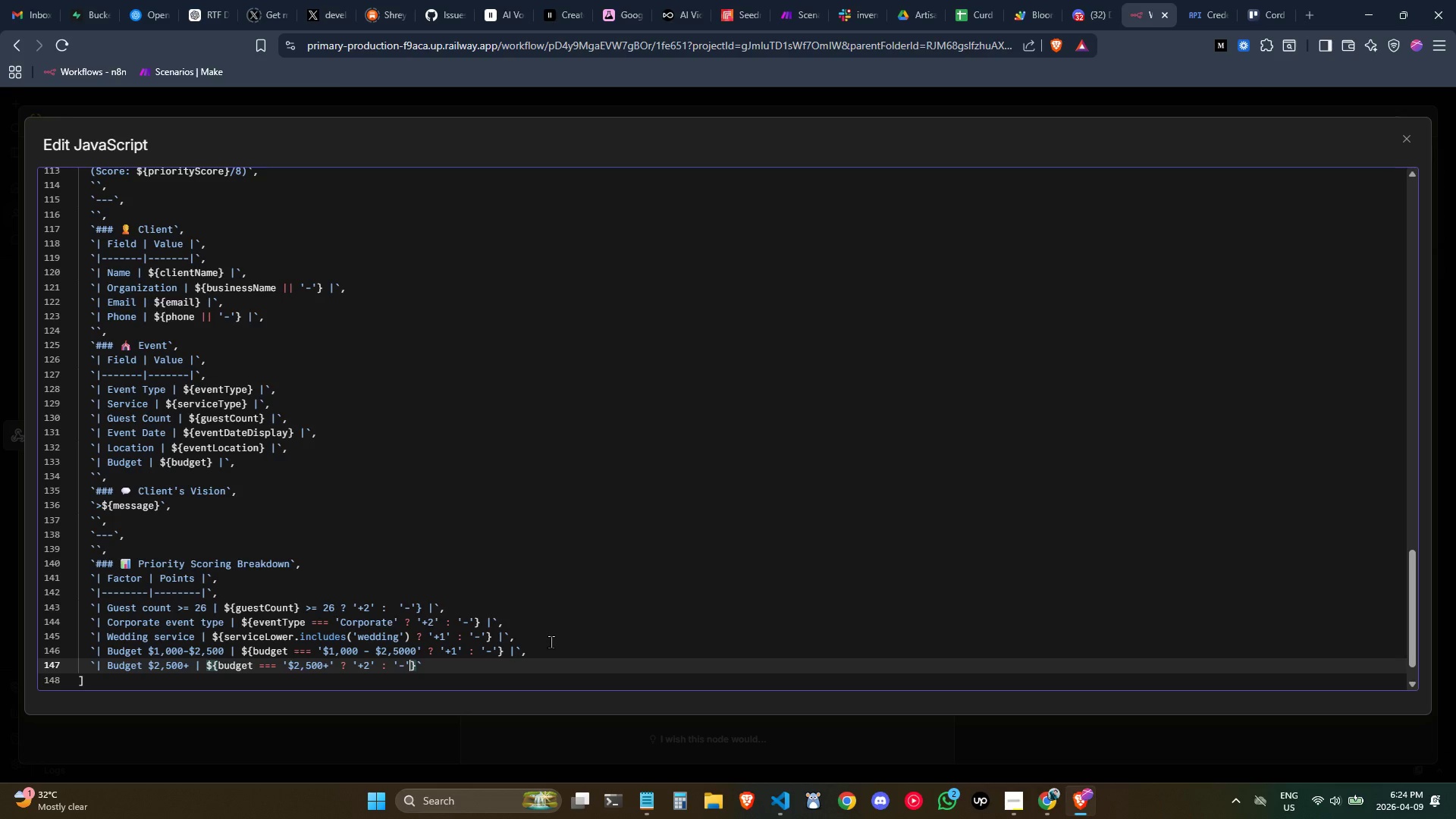 
key(ArrowRight)
 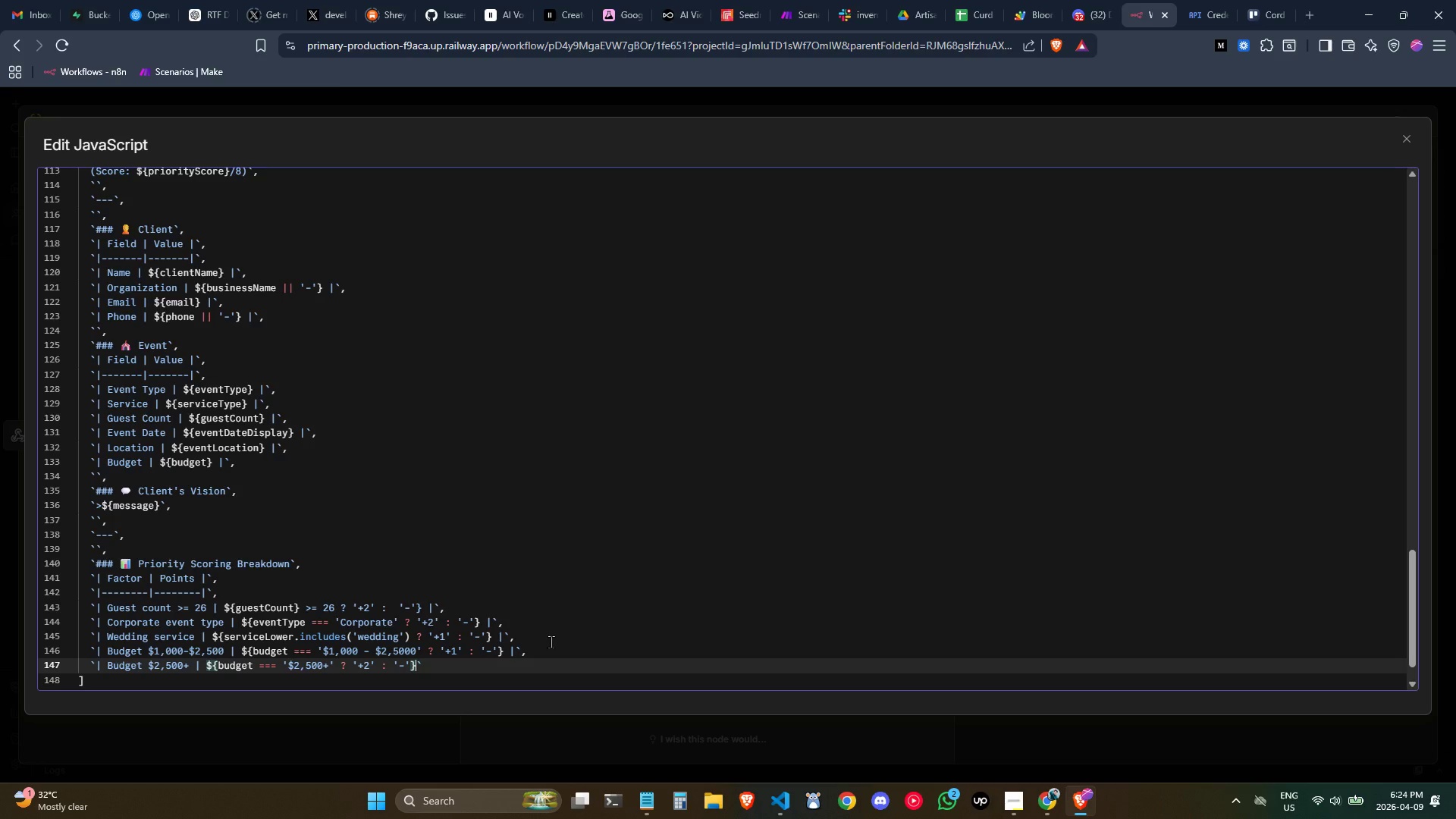 
key(Space)
 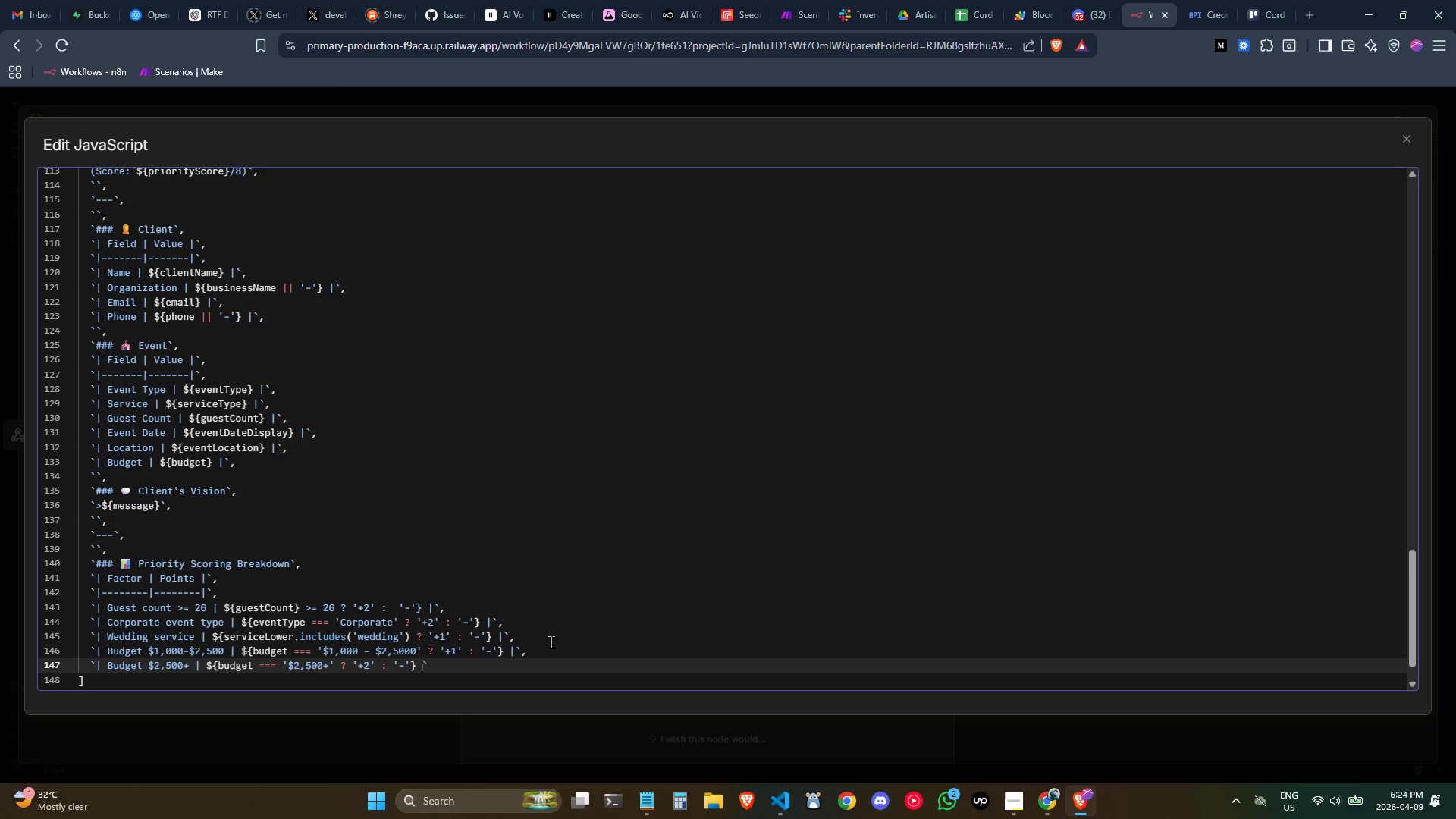 
key(Shift+Backslash)
 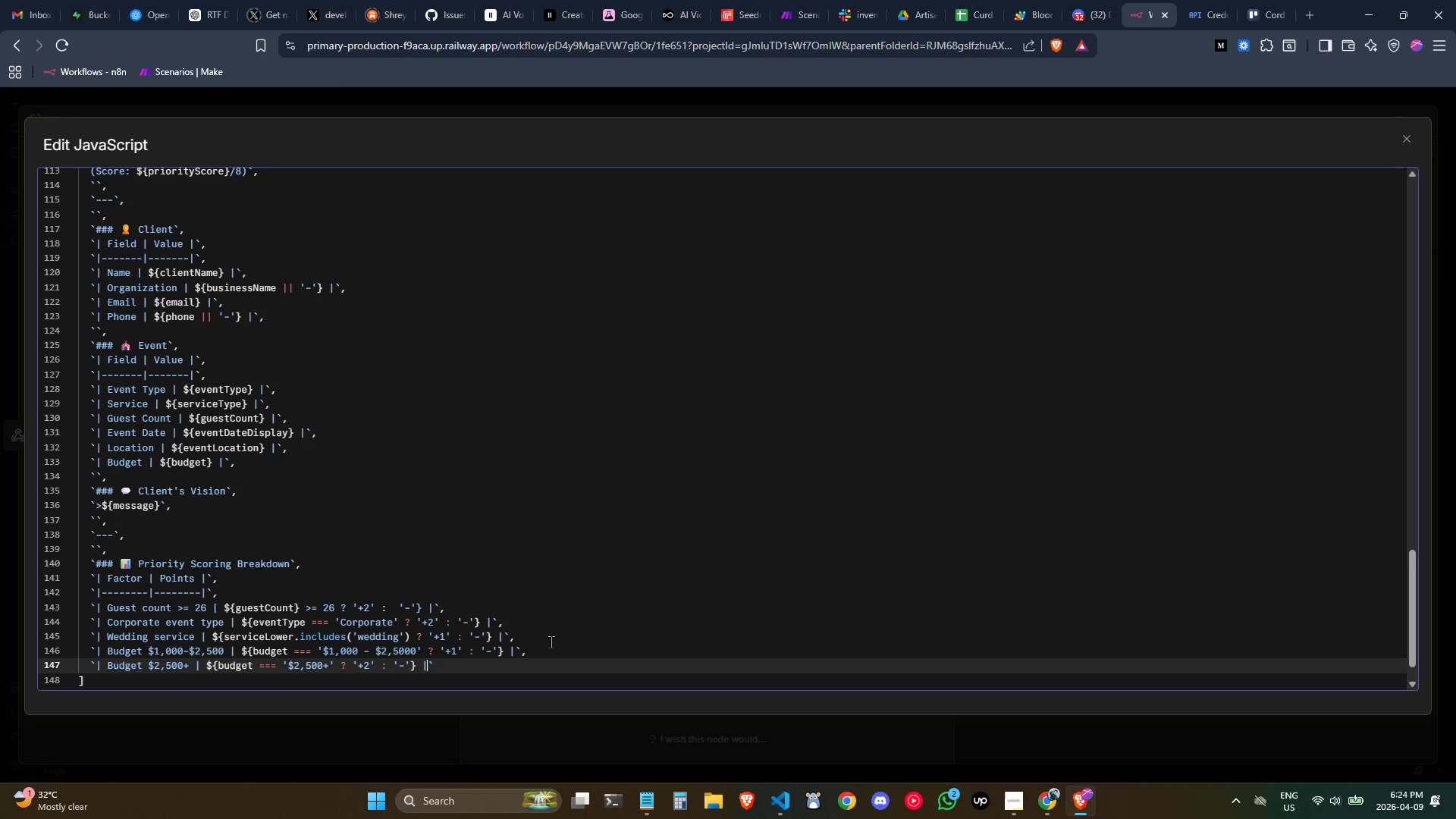 
key(ArrowRight)
 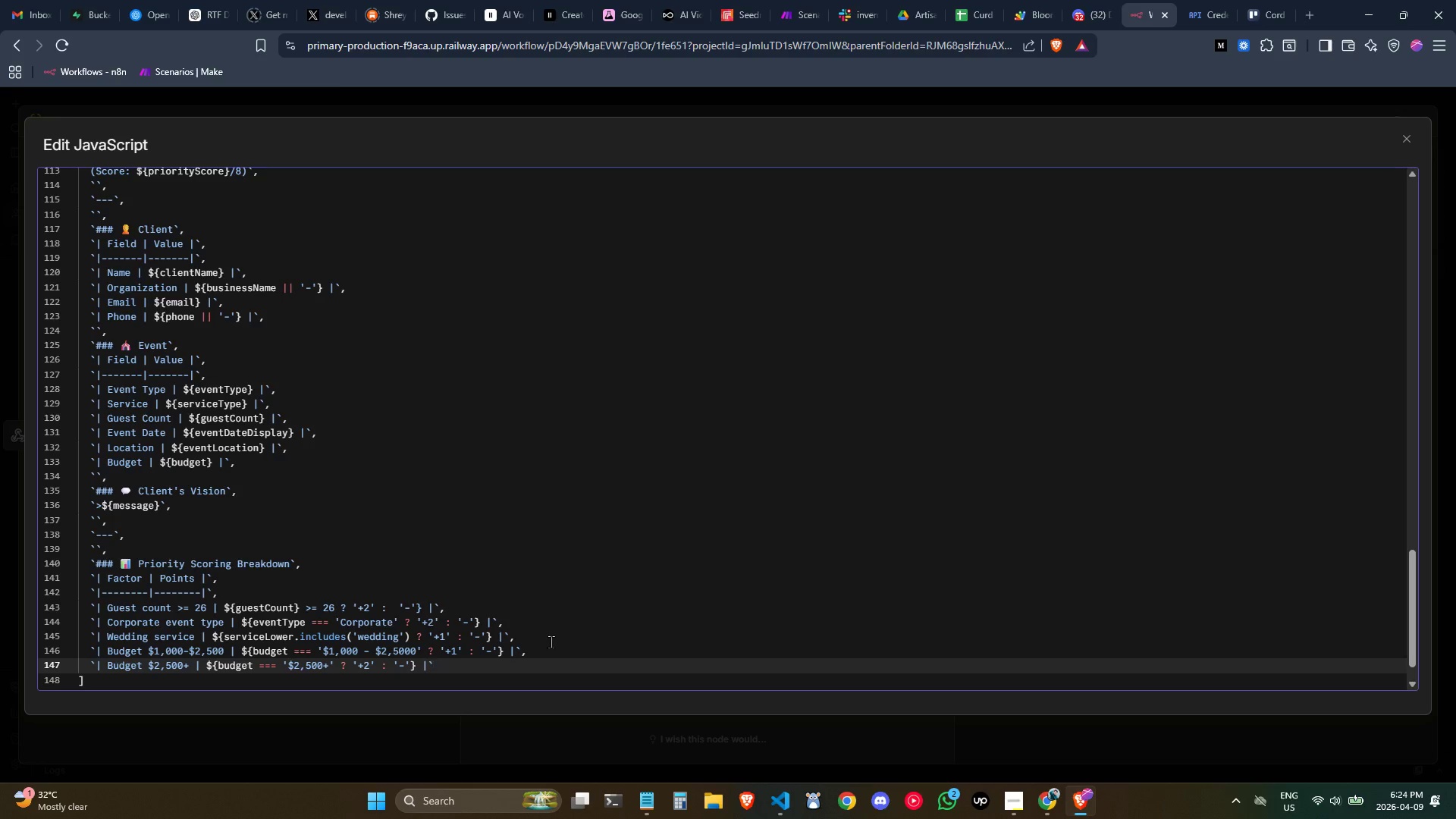 
key(Comma)
 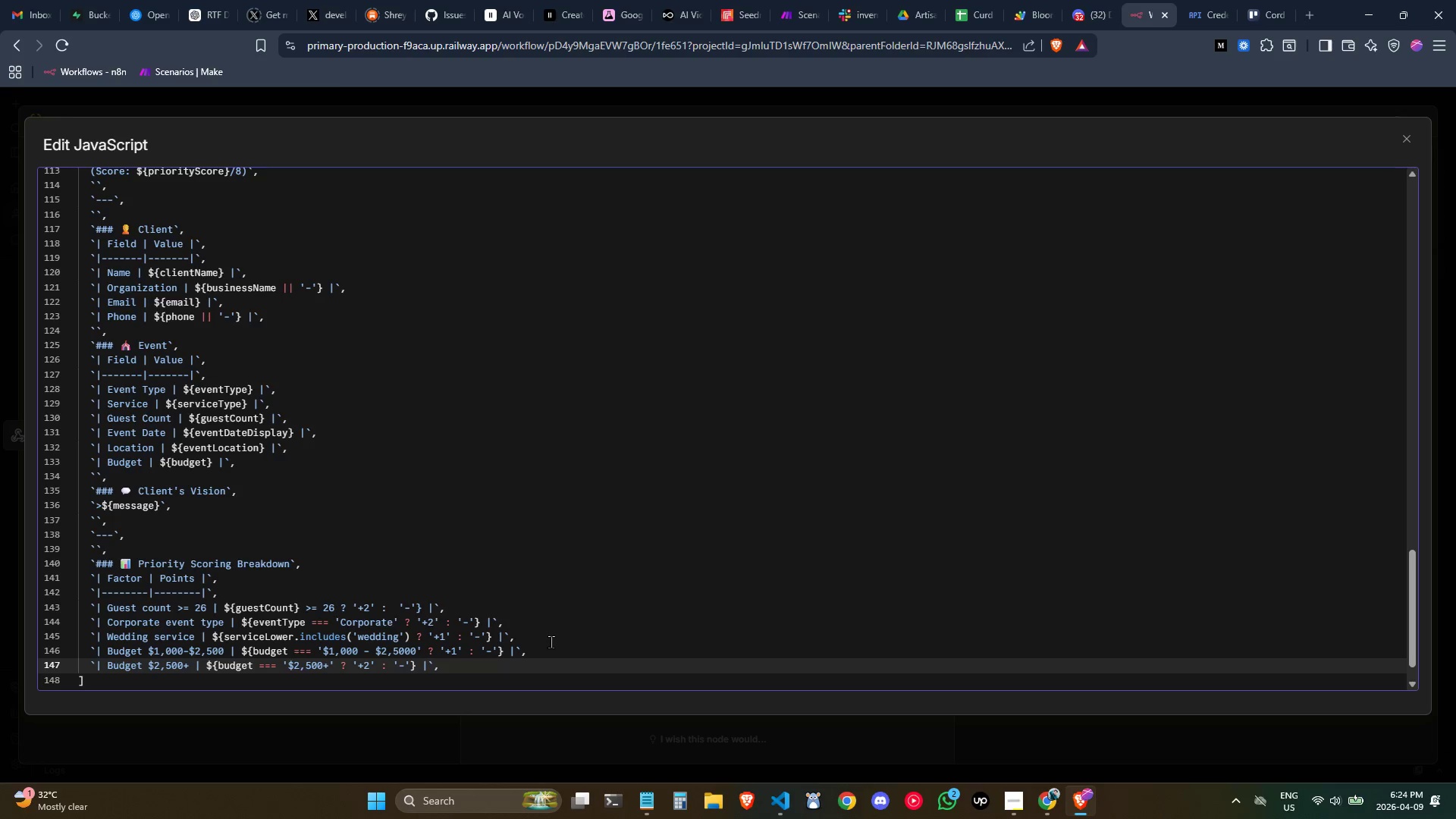 
wait(7.44)
 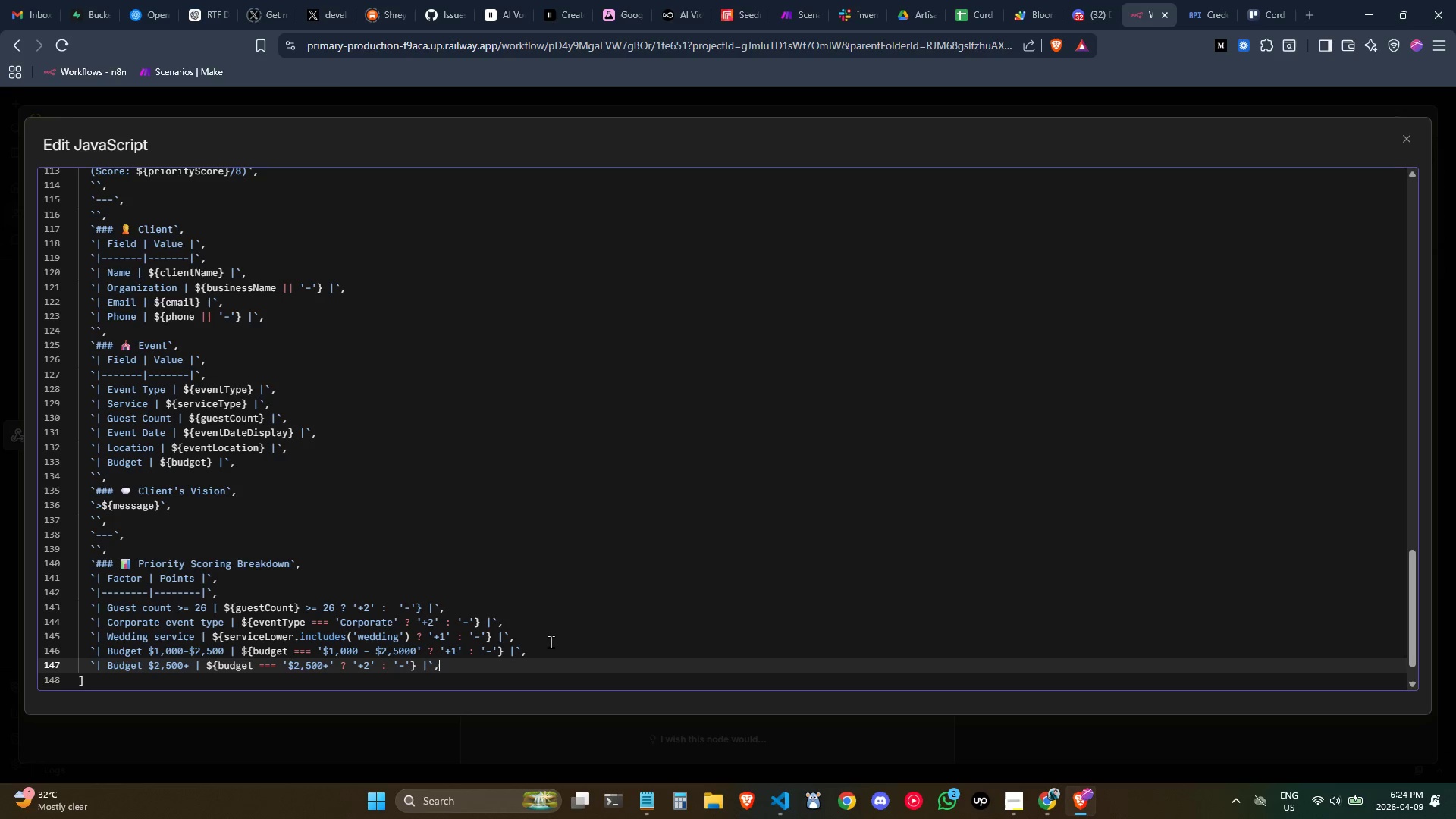 
key(Enter)
 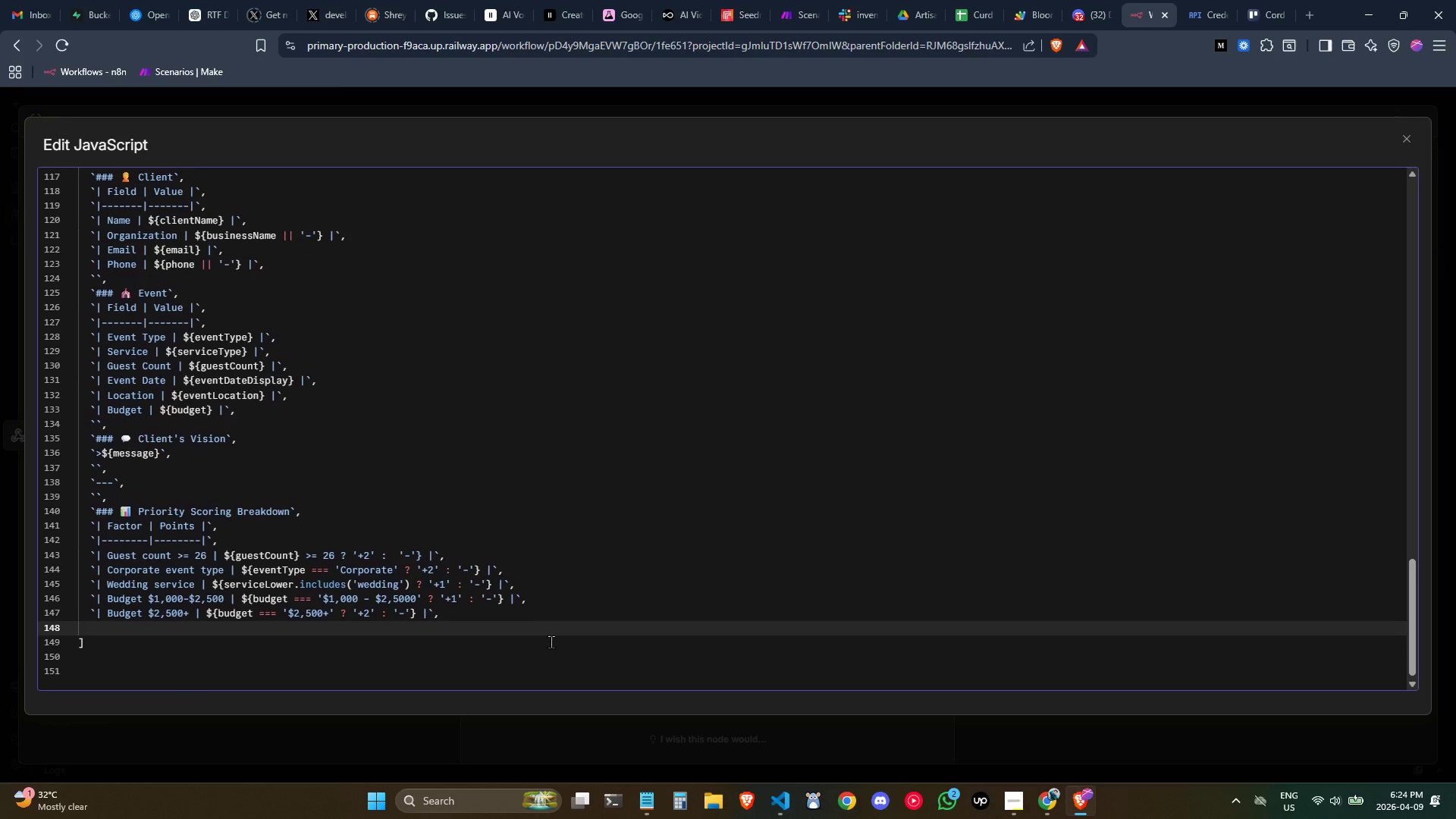 
key(Backquote)
 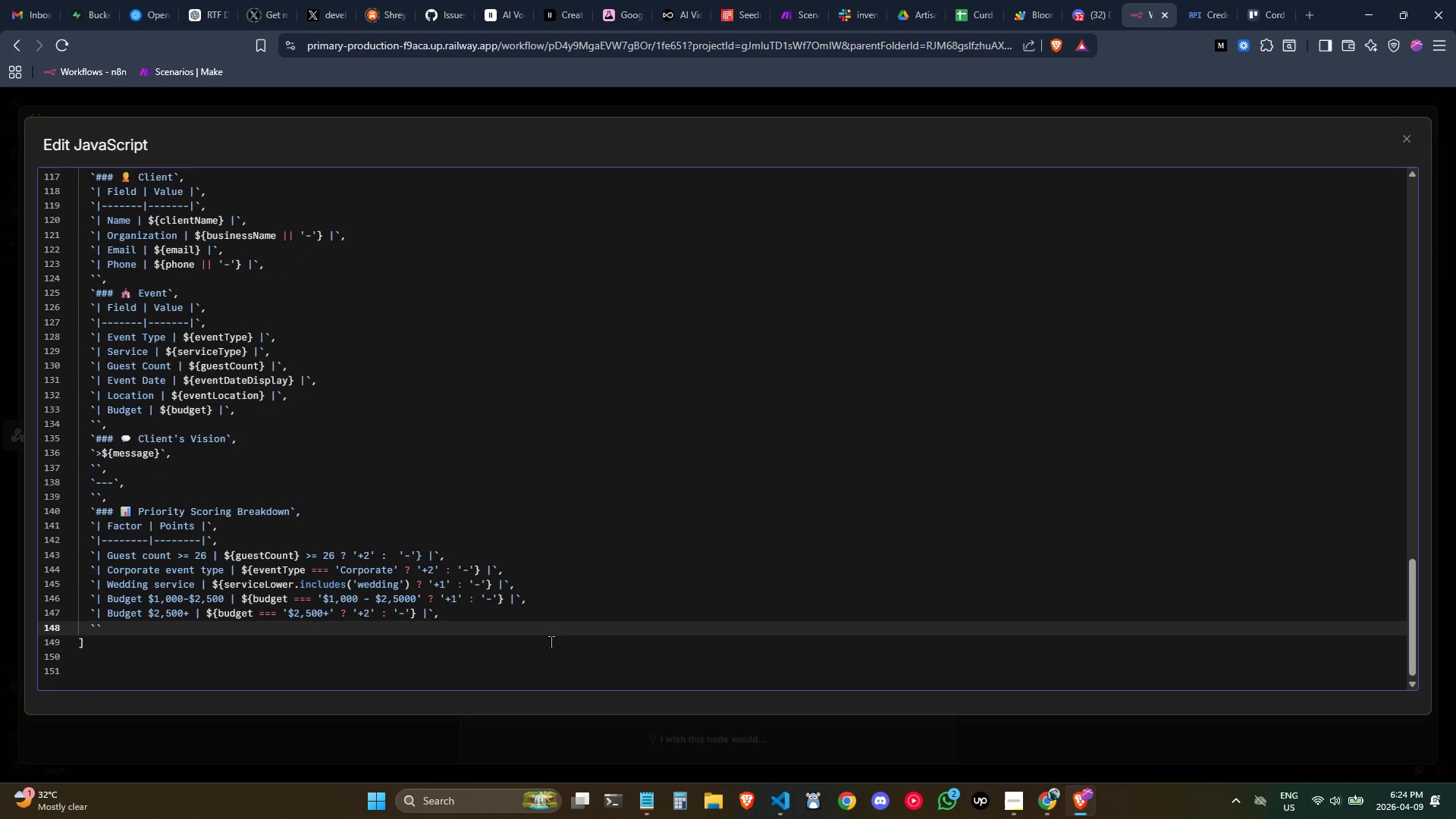 
key(Shift+Backslash)
 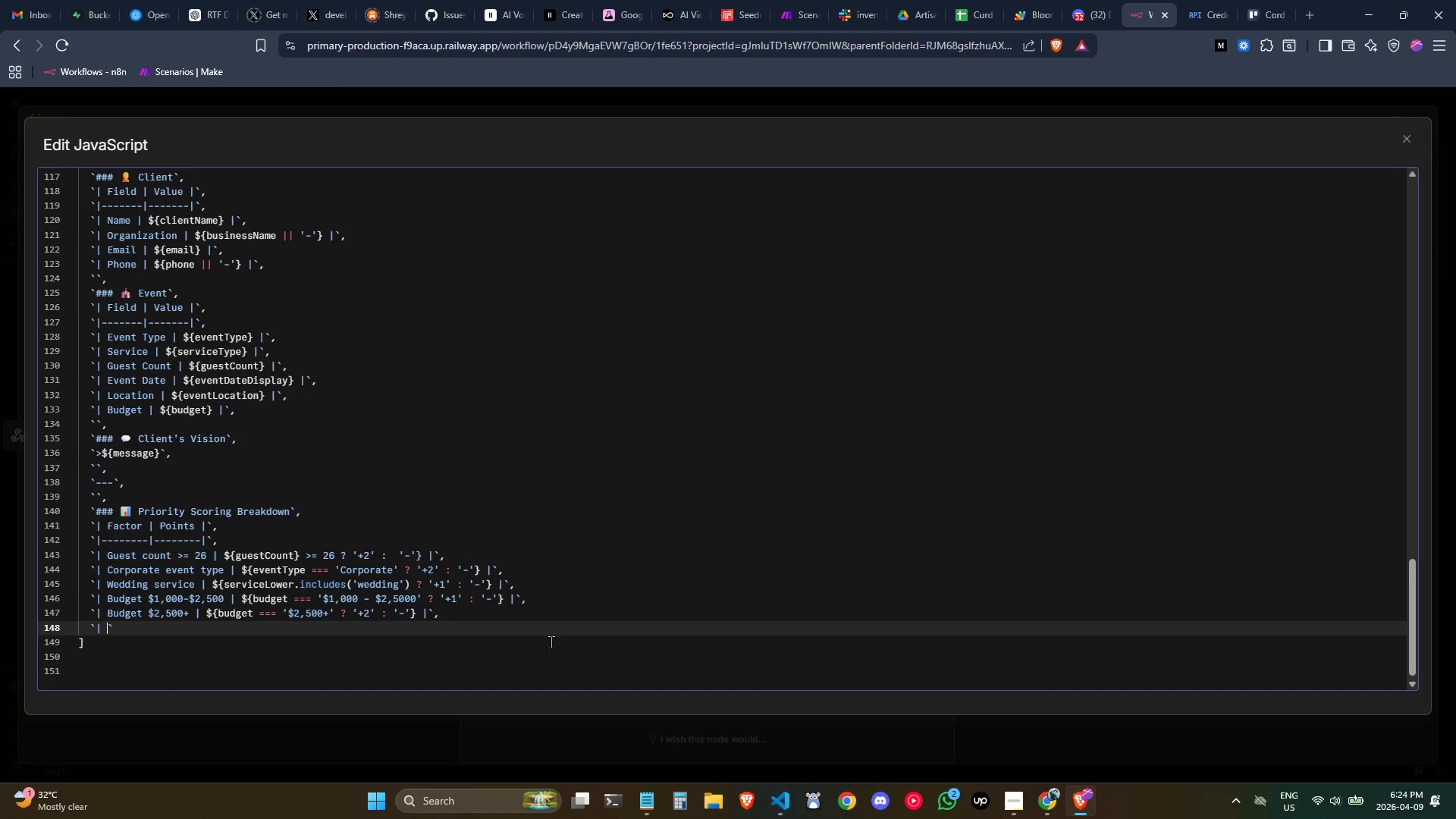 
key(Space)
 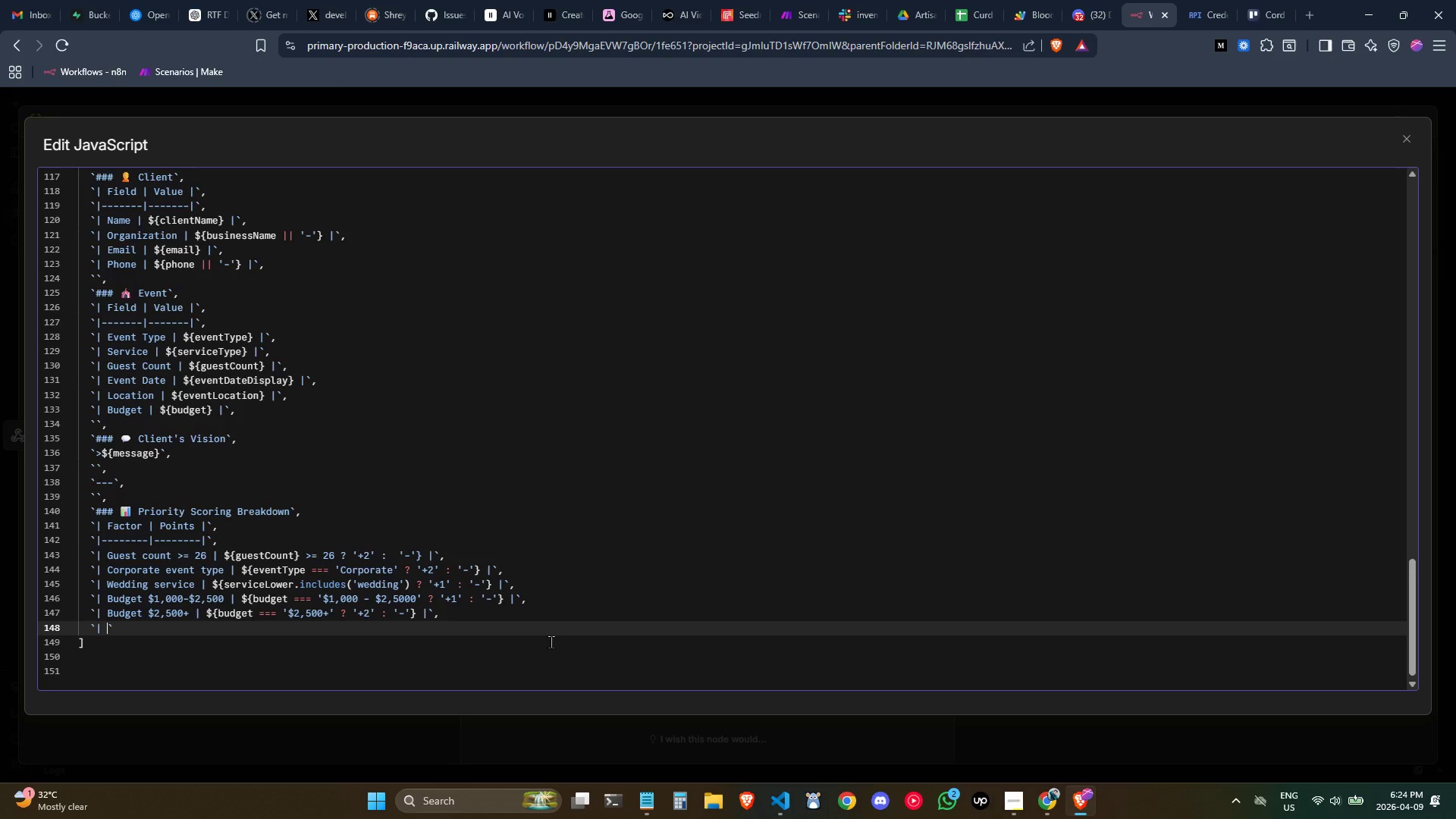 
wait(10.77)
 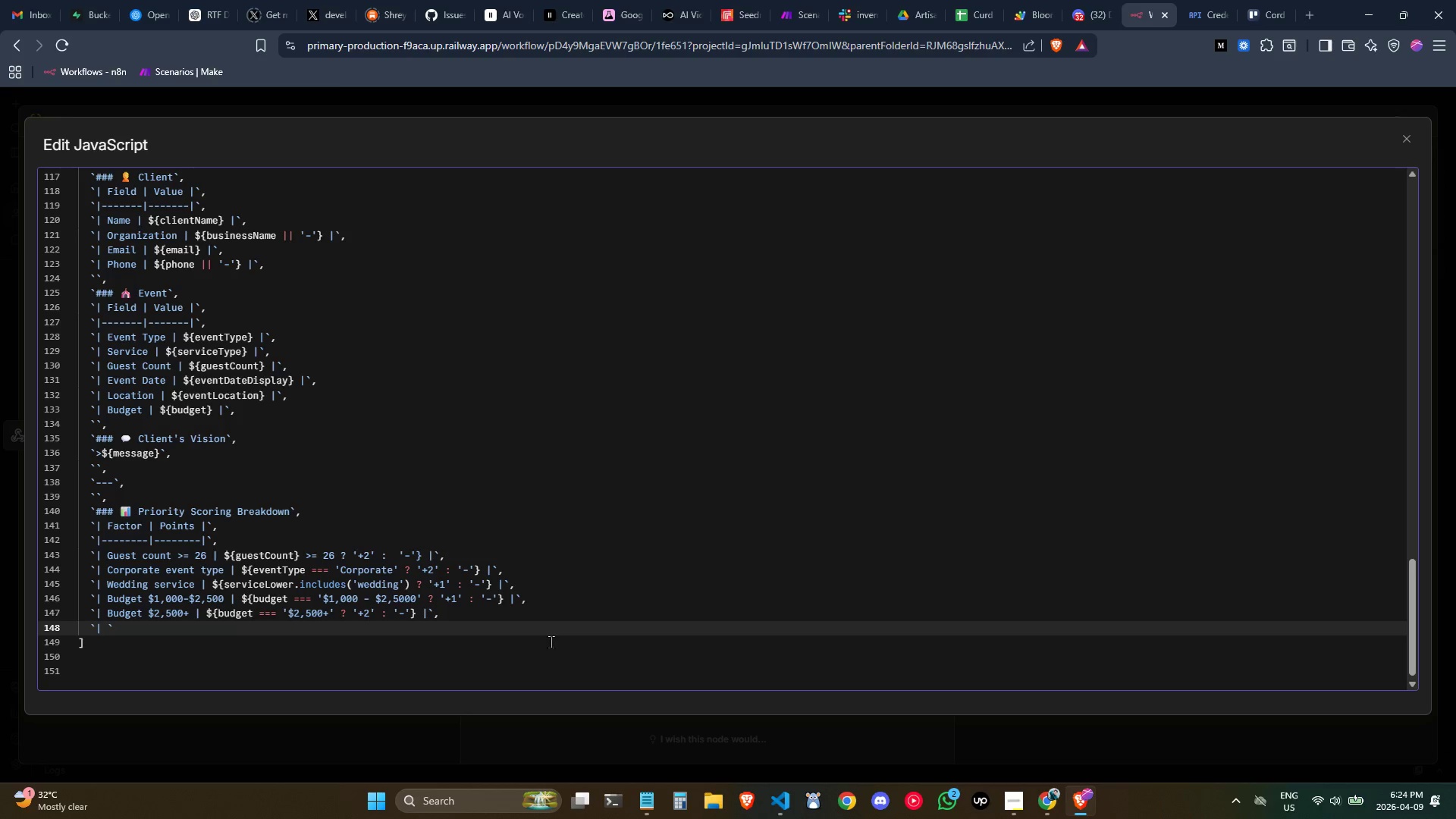 
type(**Total** |  **{} )
 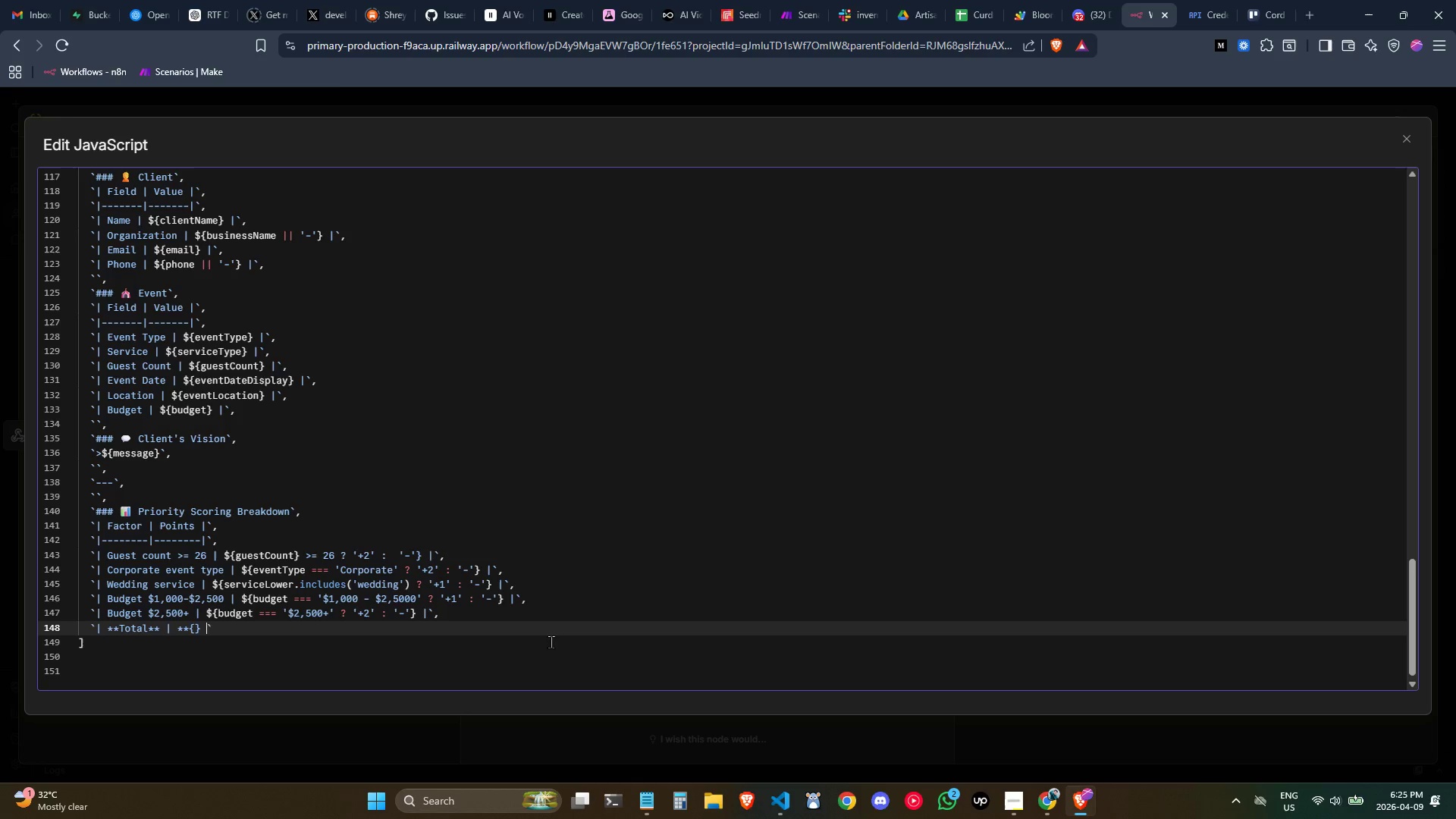 
key(ArrowLeft)
 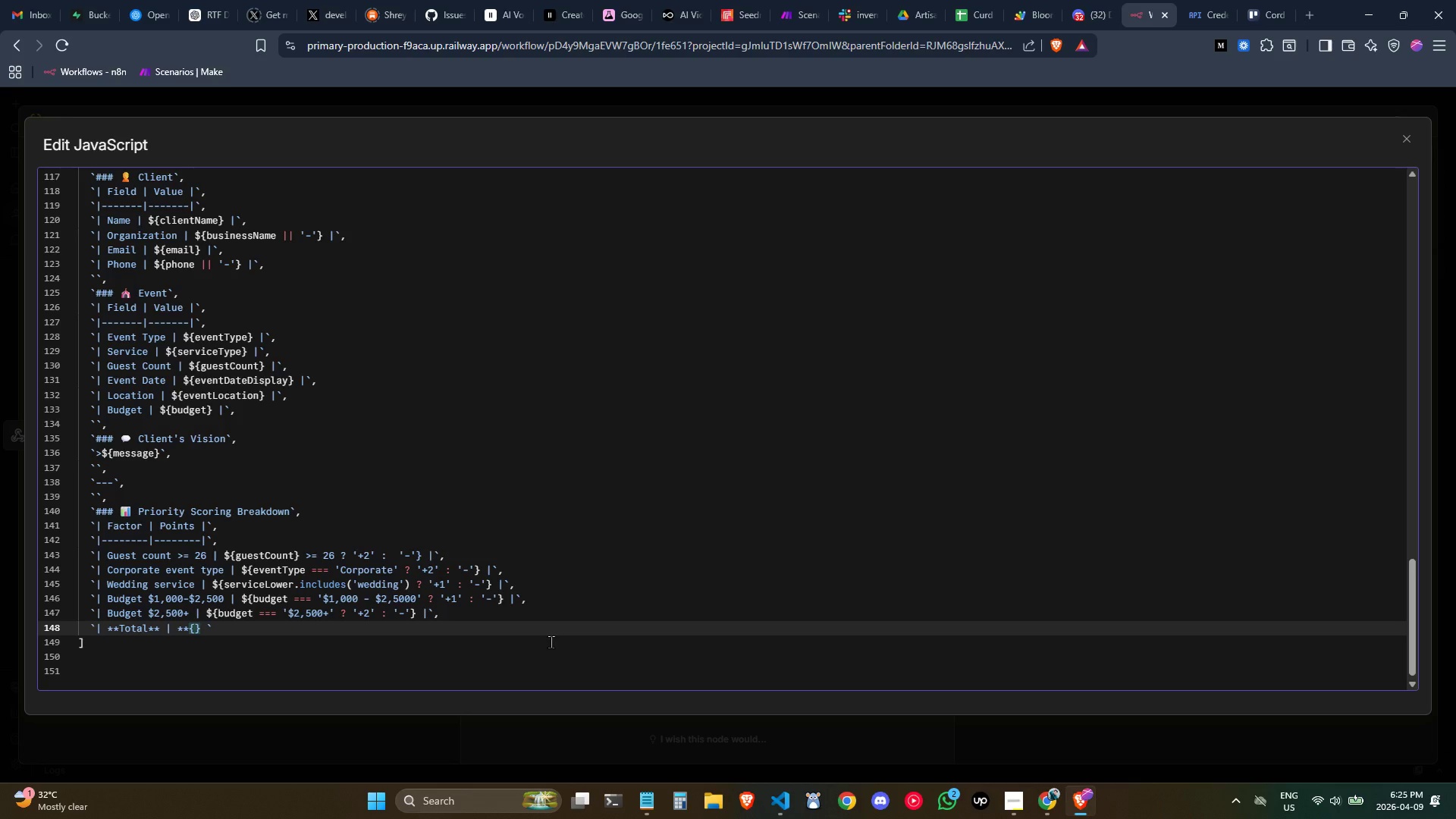 
type(**)
 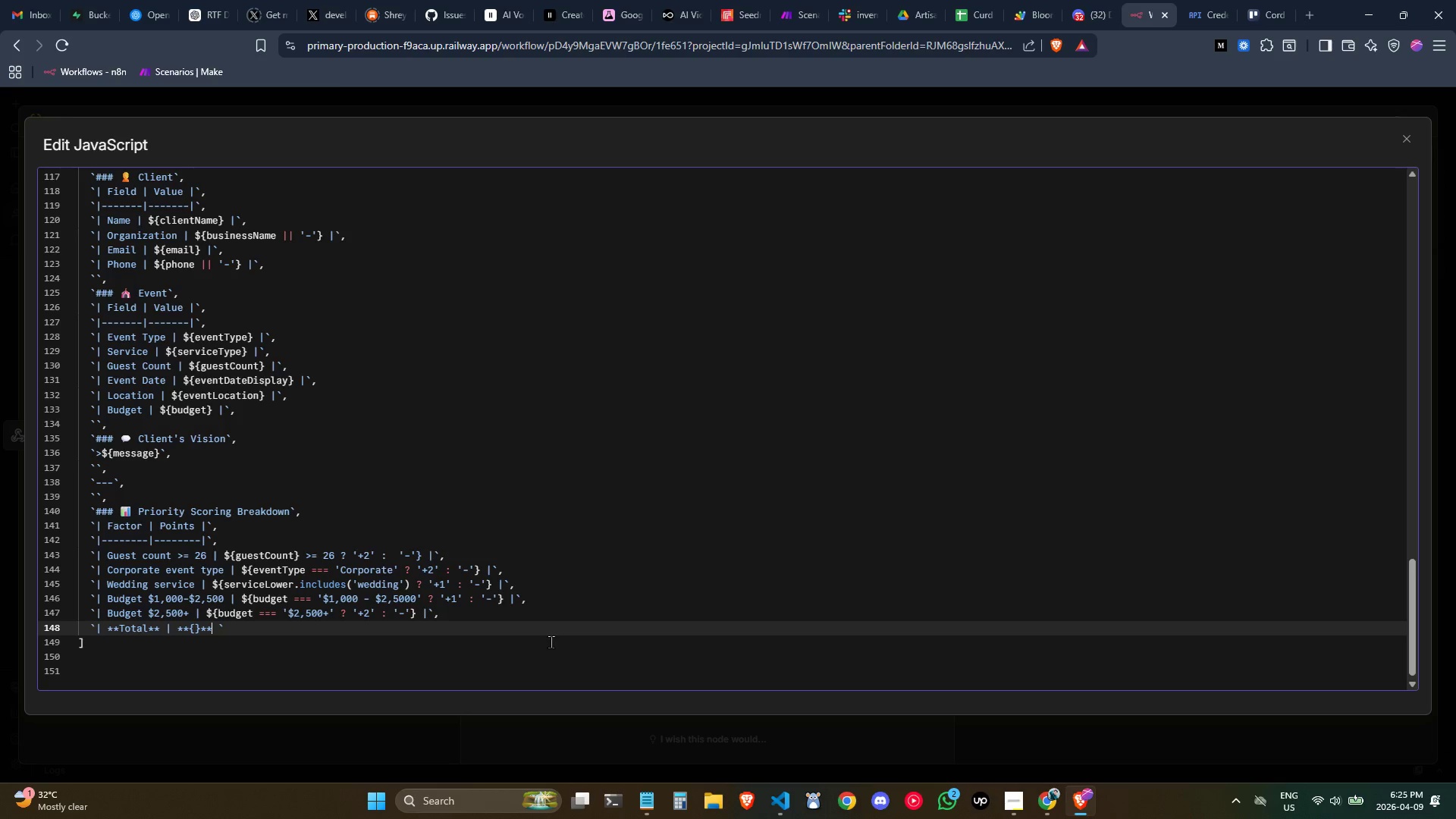 
key(ArrowLeft)
 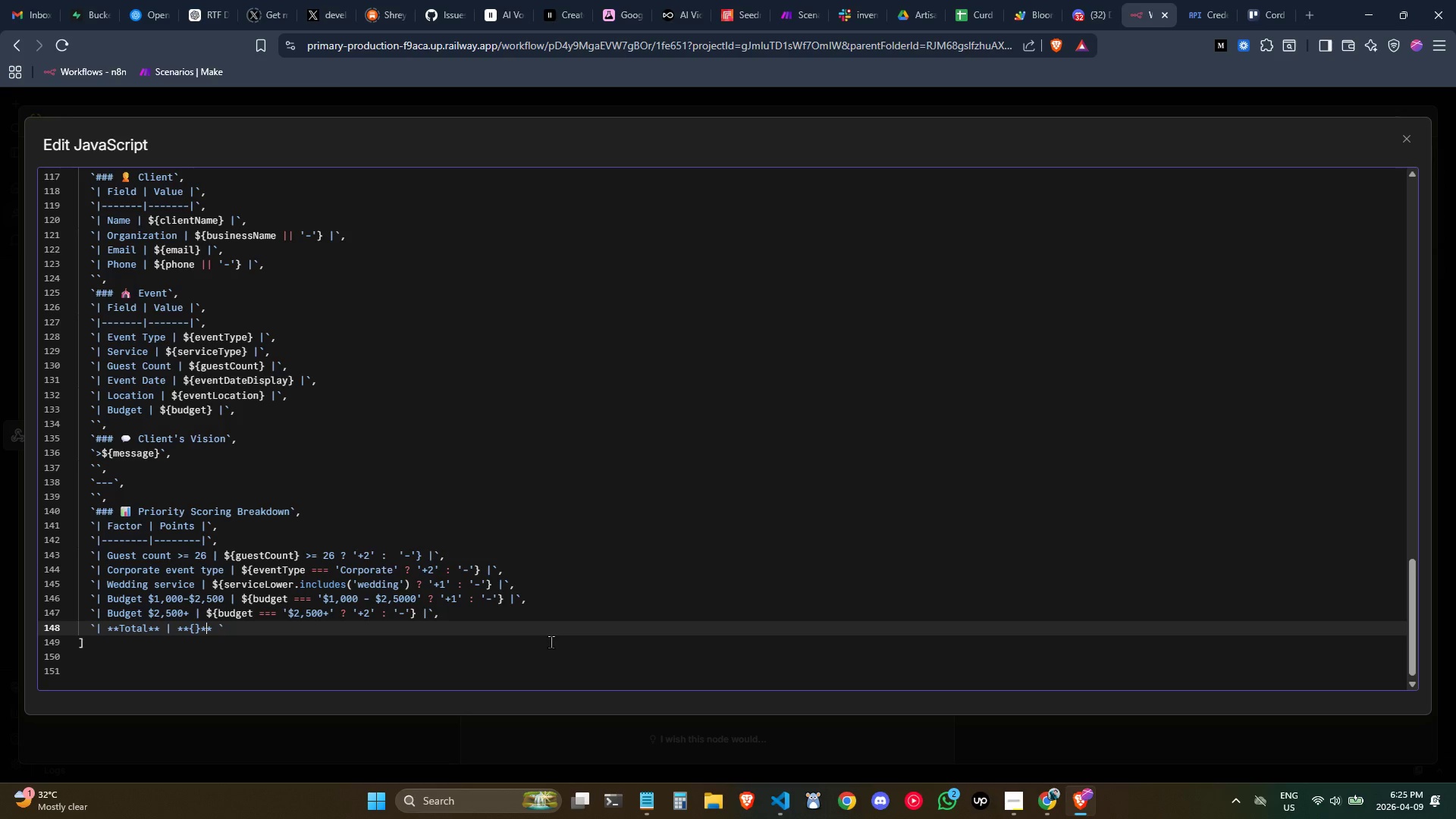 
key(ArrowLeft)
 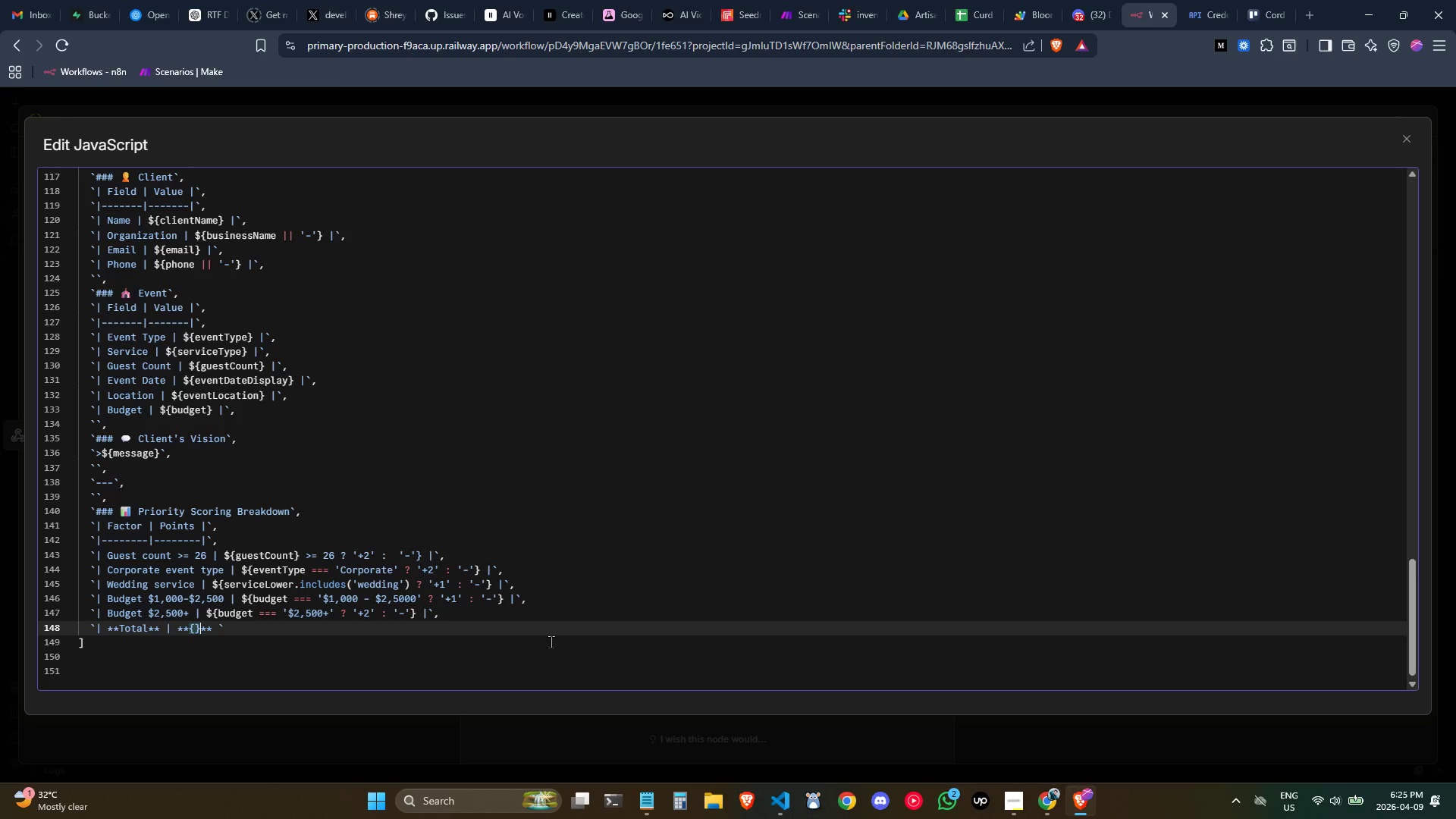 
key(ArrowLeft)
 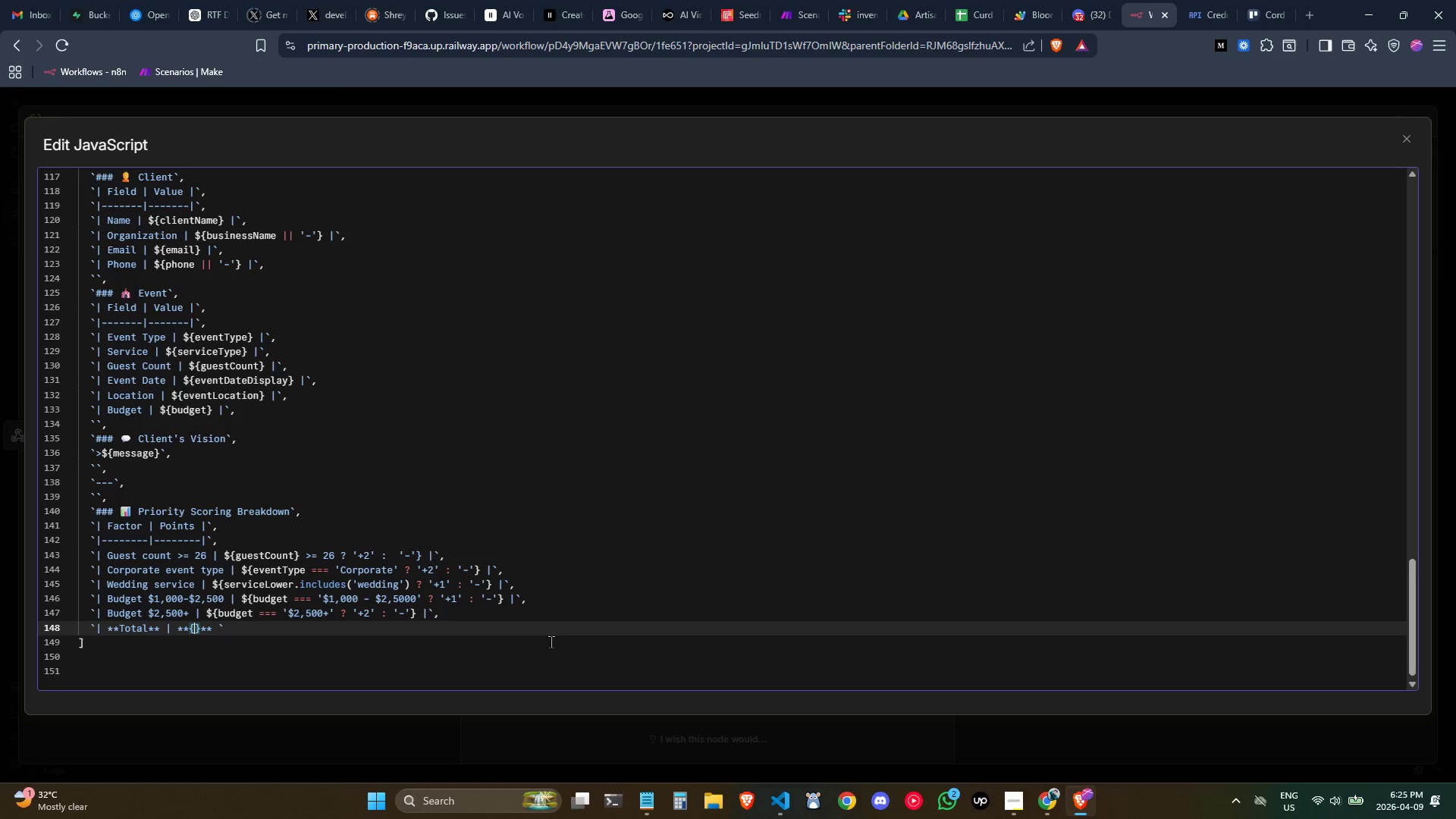 
key(ArrowLeft)
 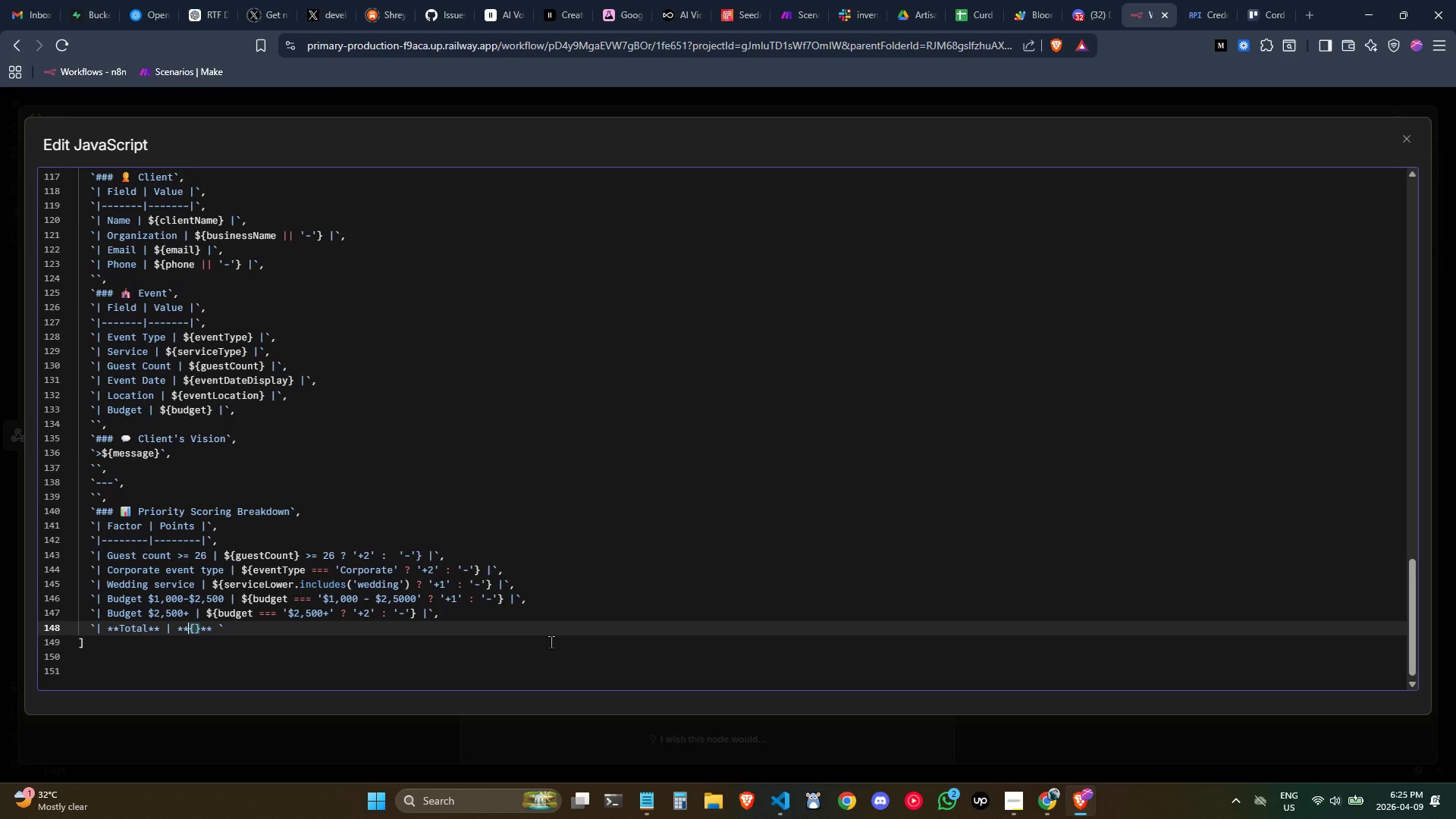 
key(Shift+4)
 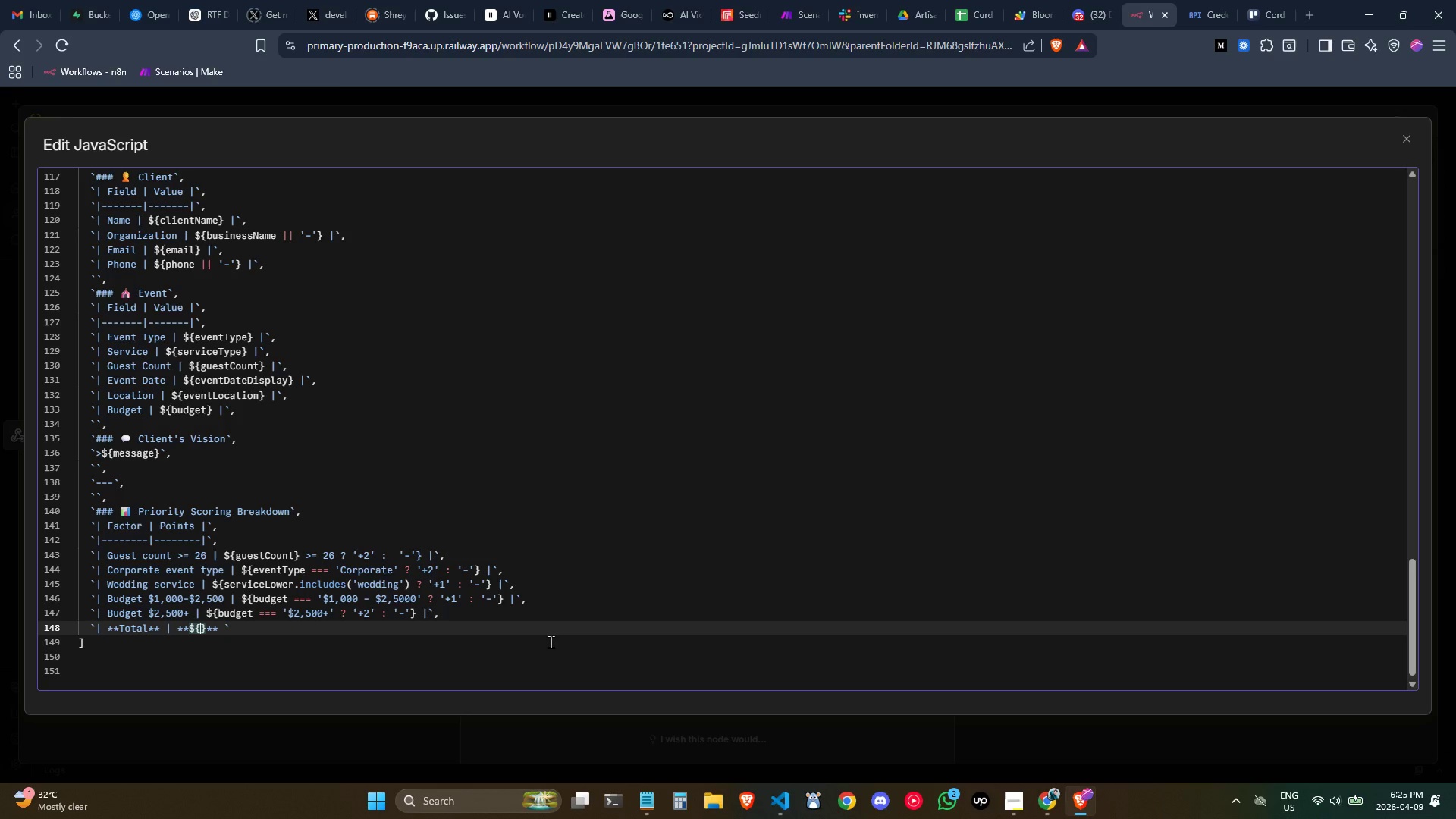 
key(ArrowRight)
 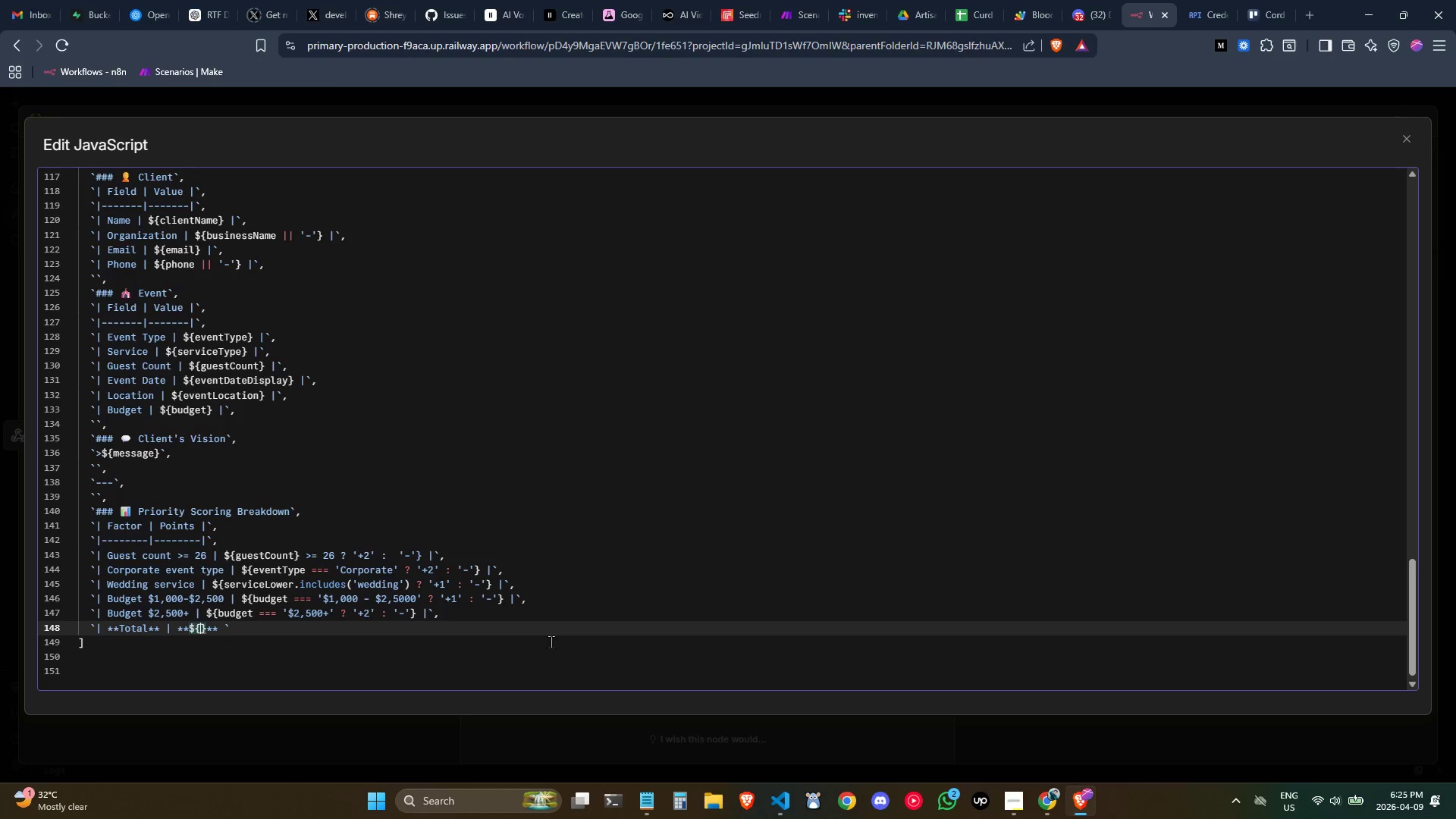 
type(prioriscor)
key(Backspace)
key(Backspace)
key(Backspace)
key(Backspace)
key(Backspace)
key(Backspace)
key(Backspace)
type(ority)
 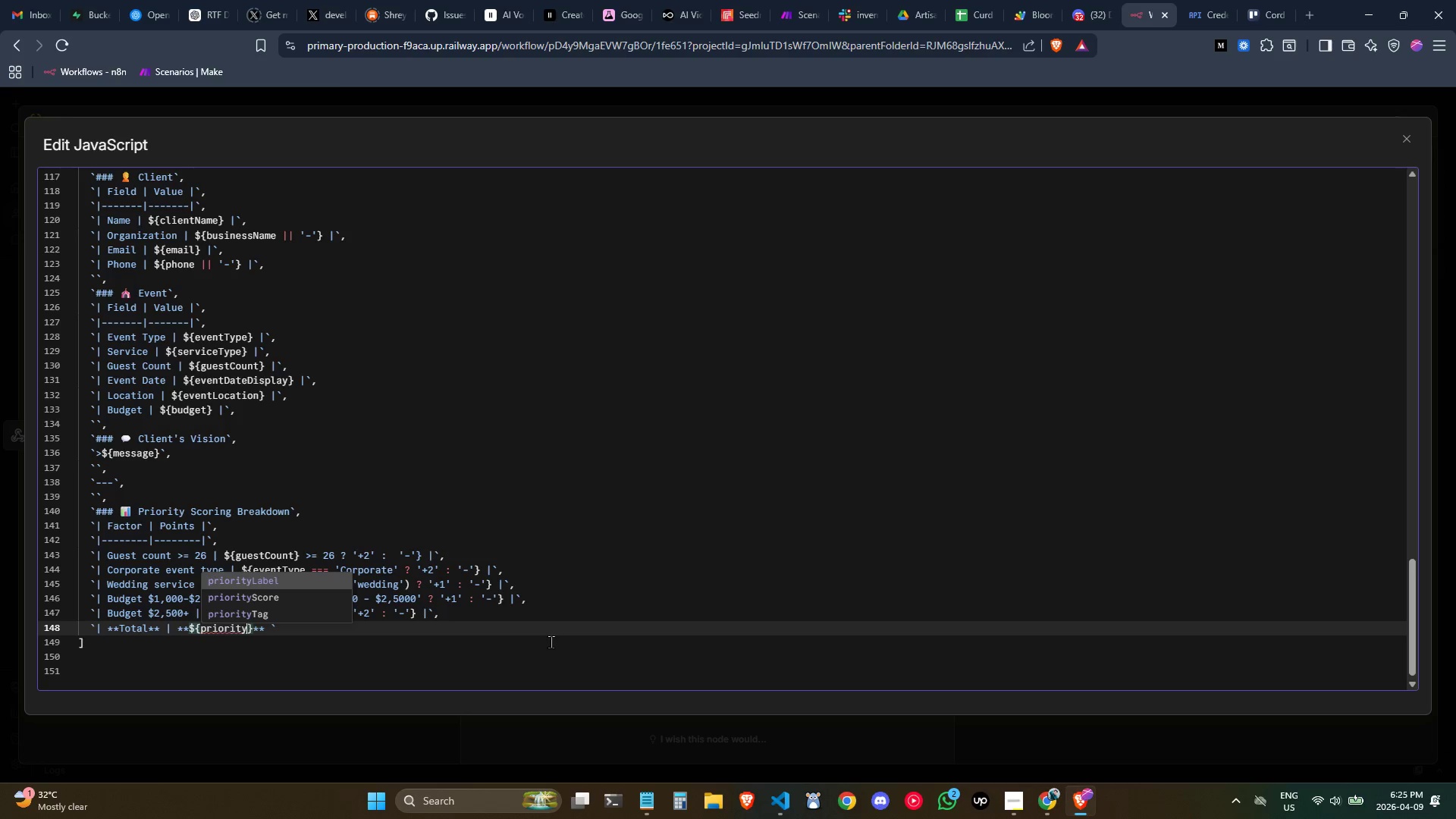 
key(ArrowDown)
 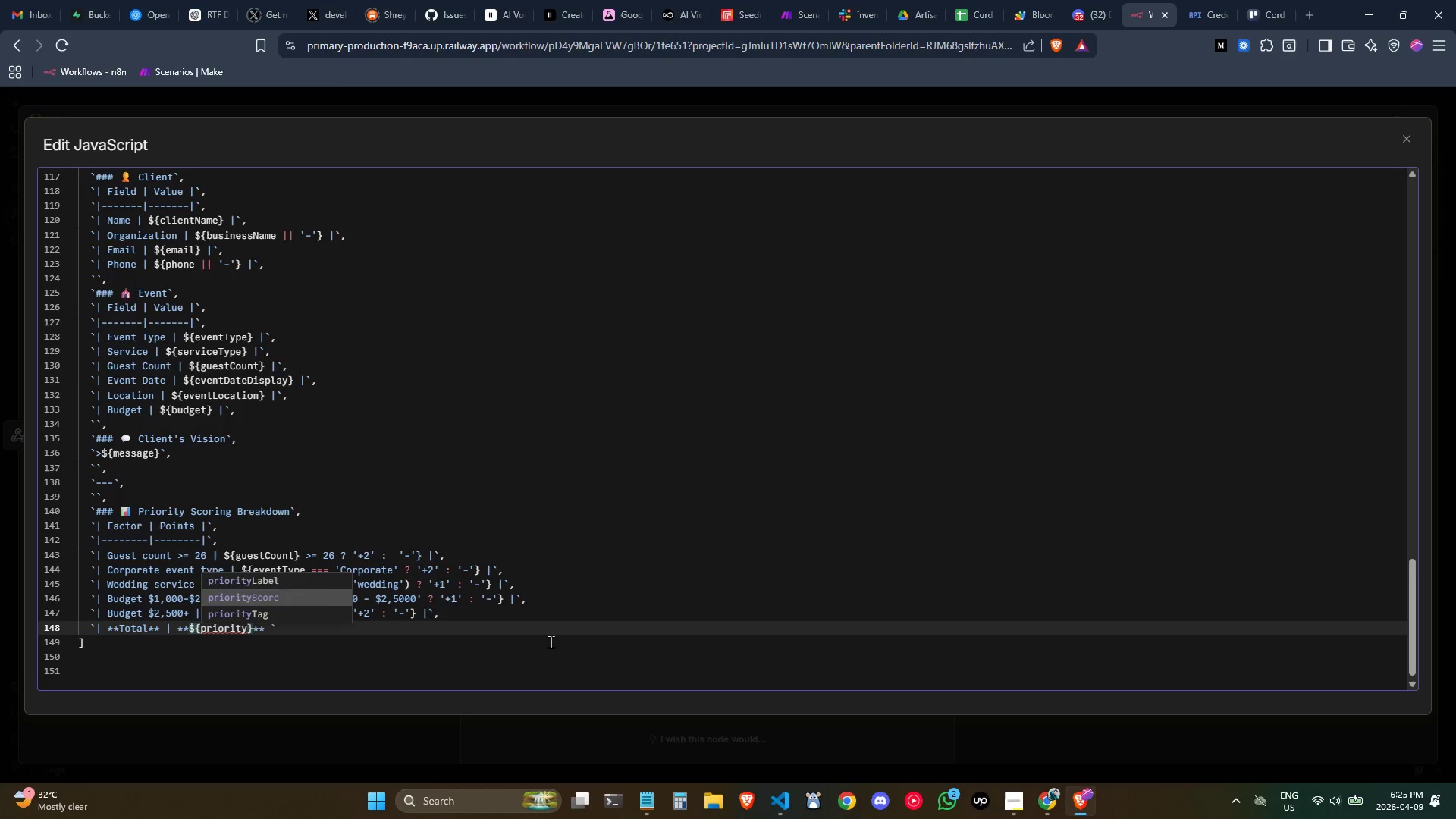 
key(Enter)
 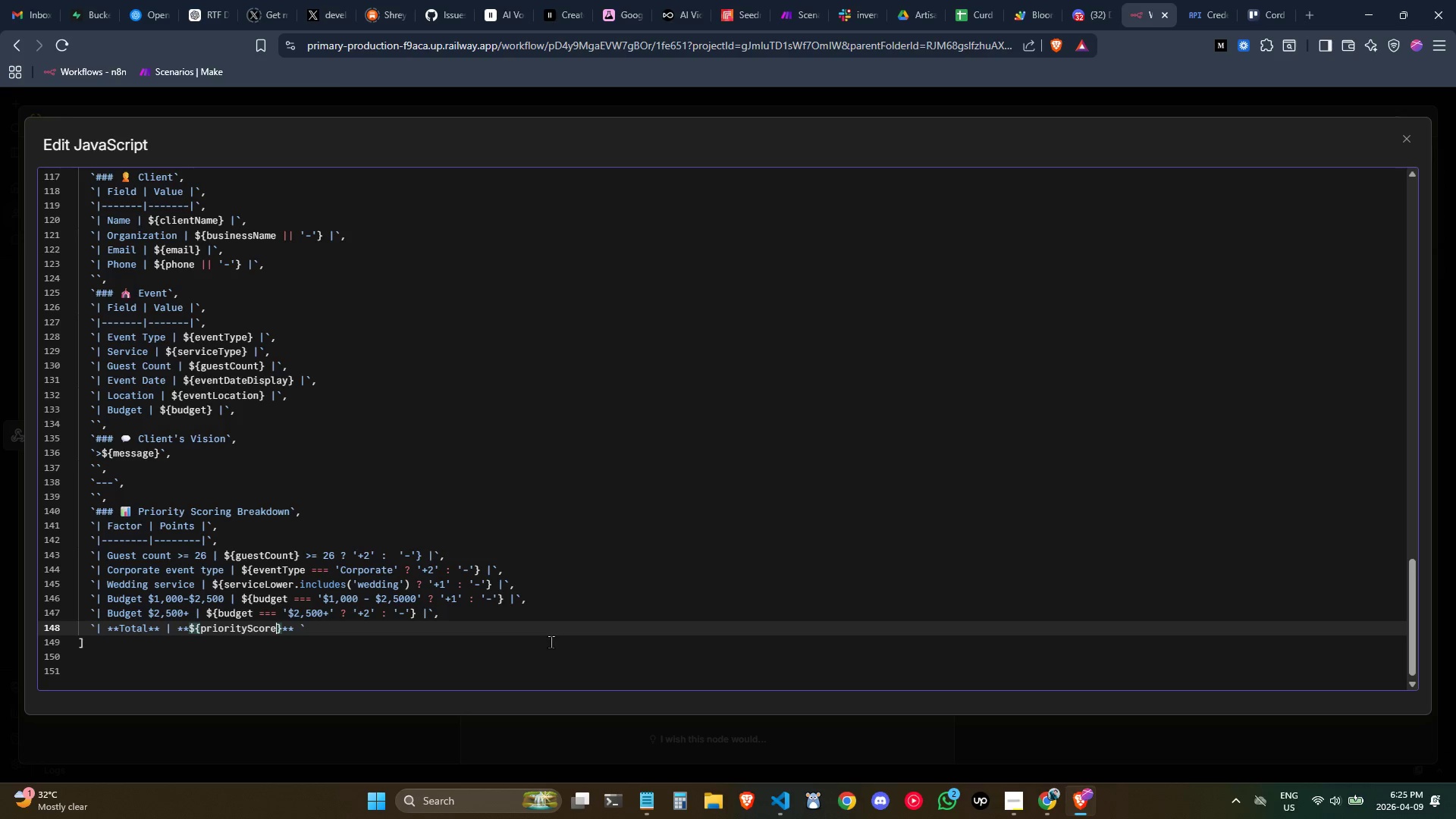 
key(ArrowRight)
 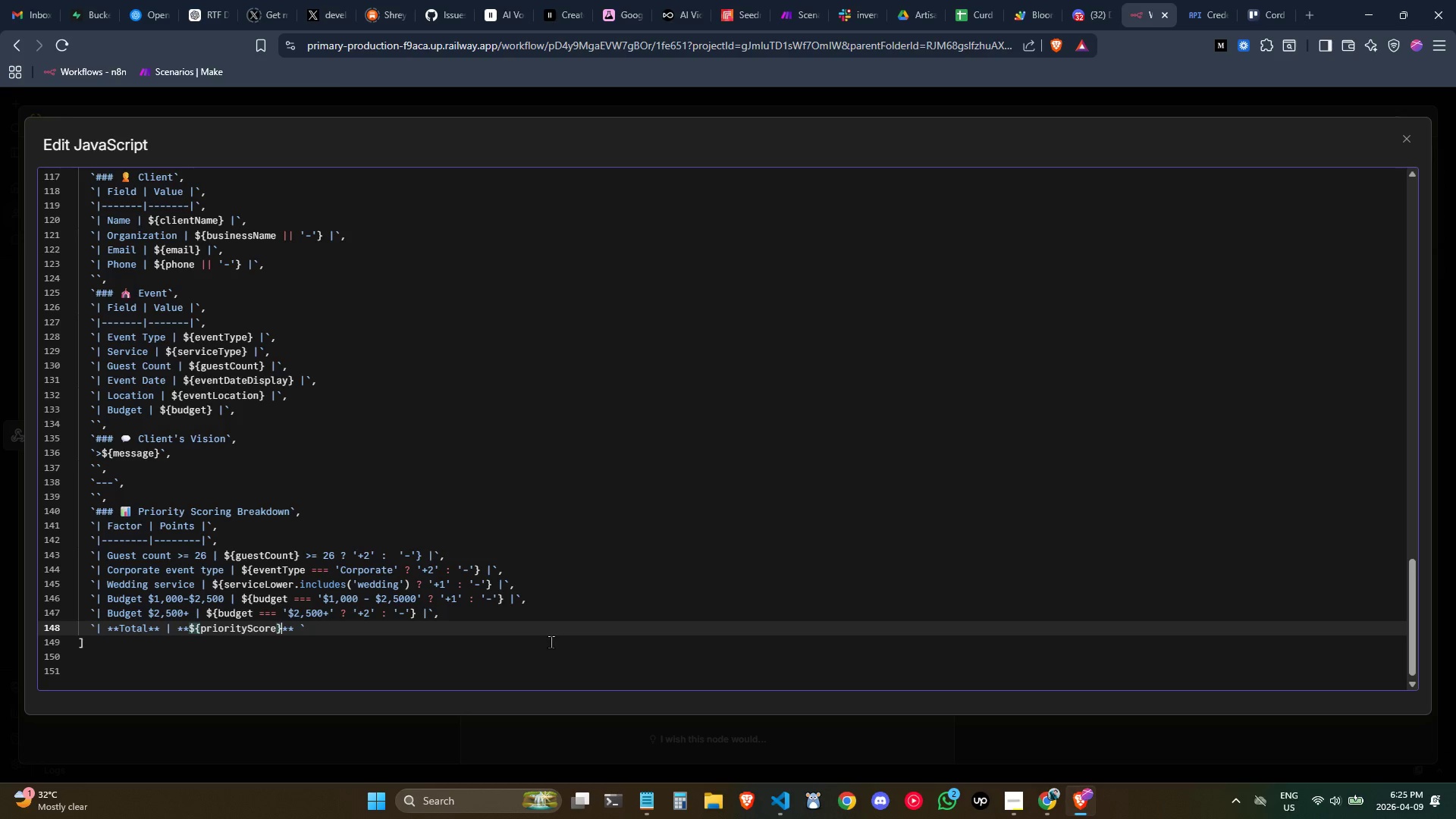 
key(ArrowRight)
 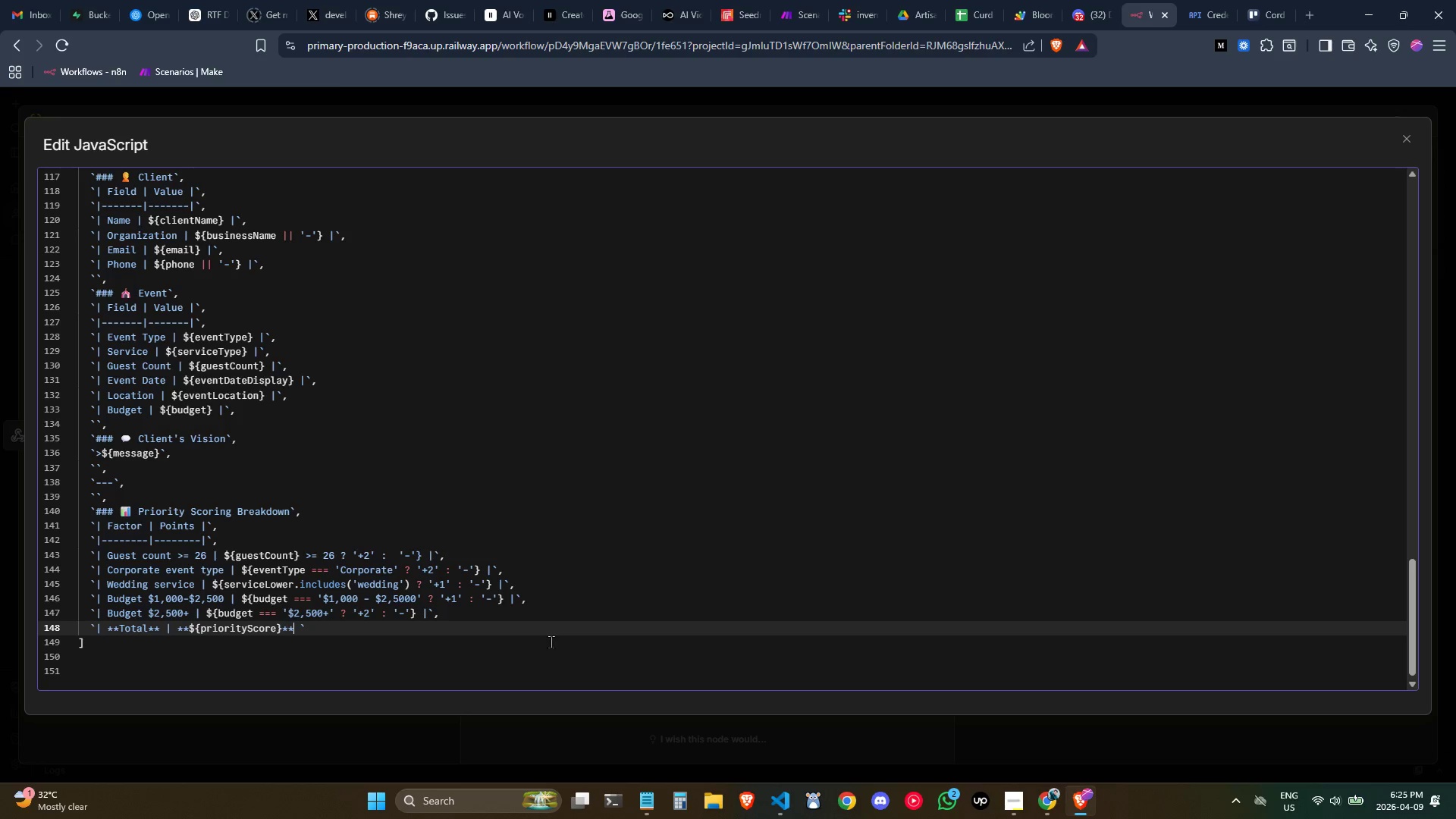 
key(ArrowRight)
 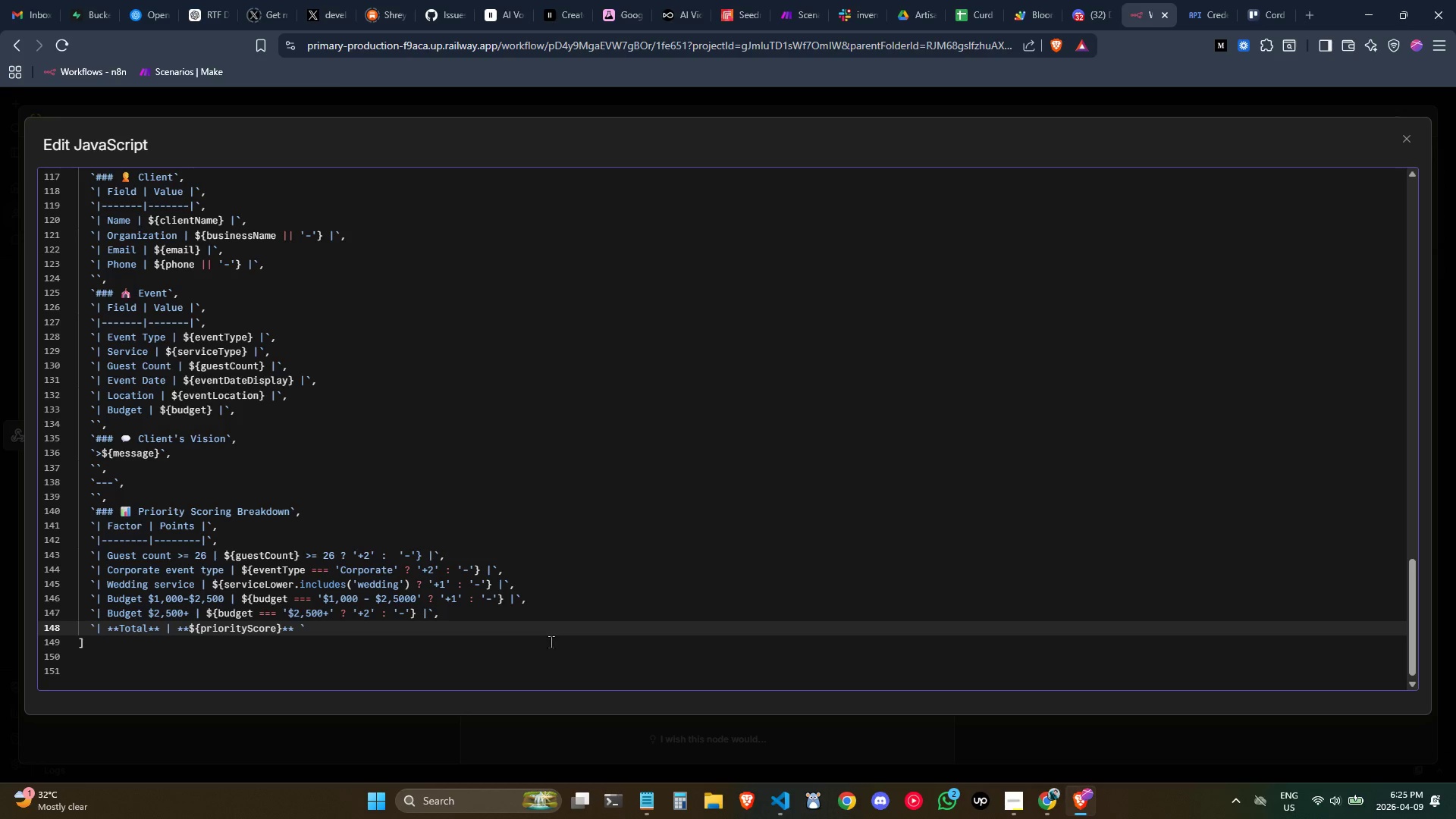 
key(ArrowRight)
 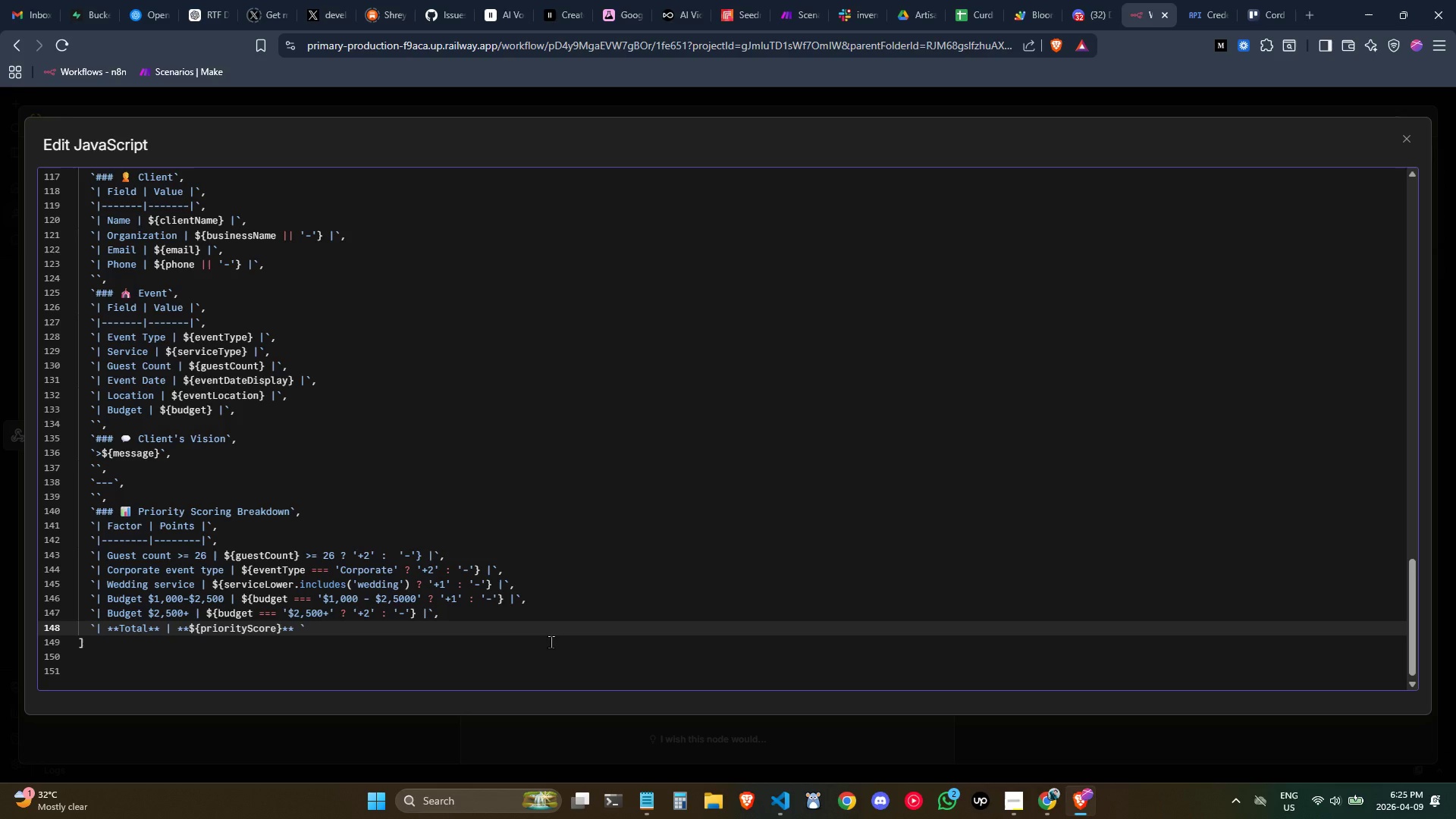 
key(Shift+Backslash)
 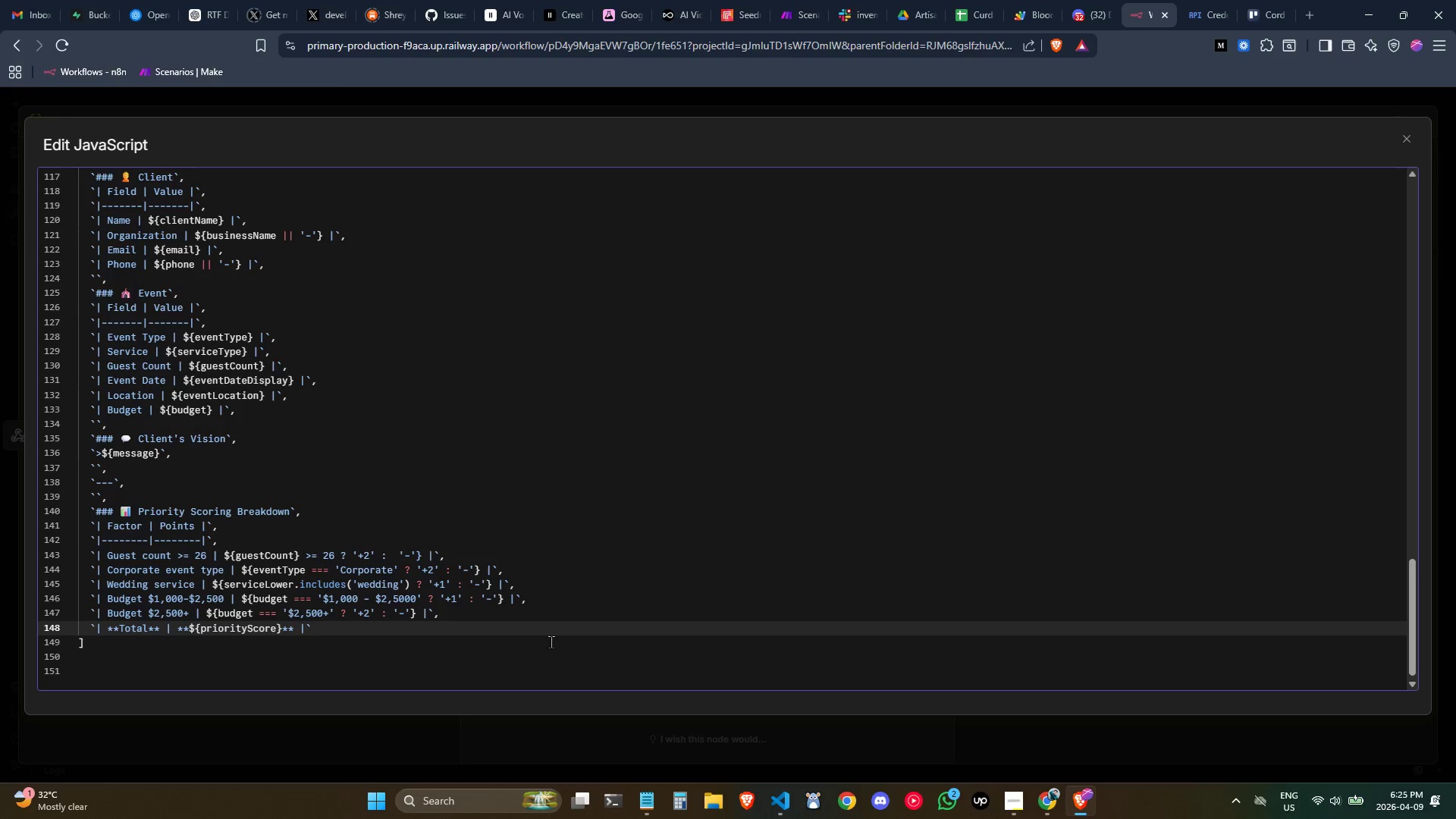 
key(ArrowLeft)
 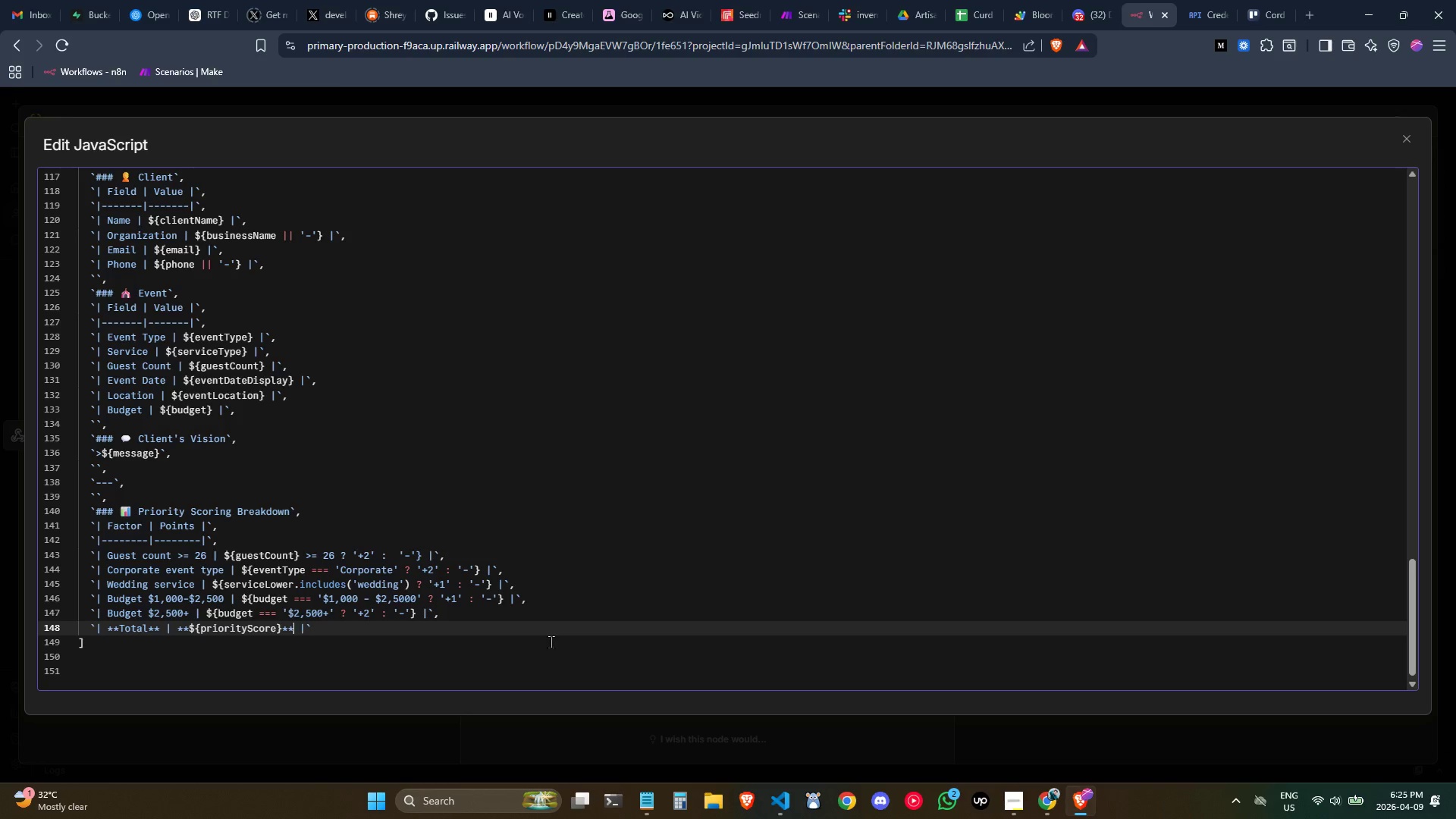 
key(ArrowLeft)
 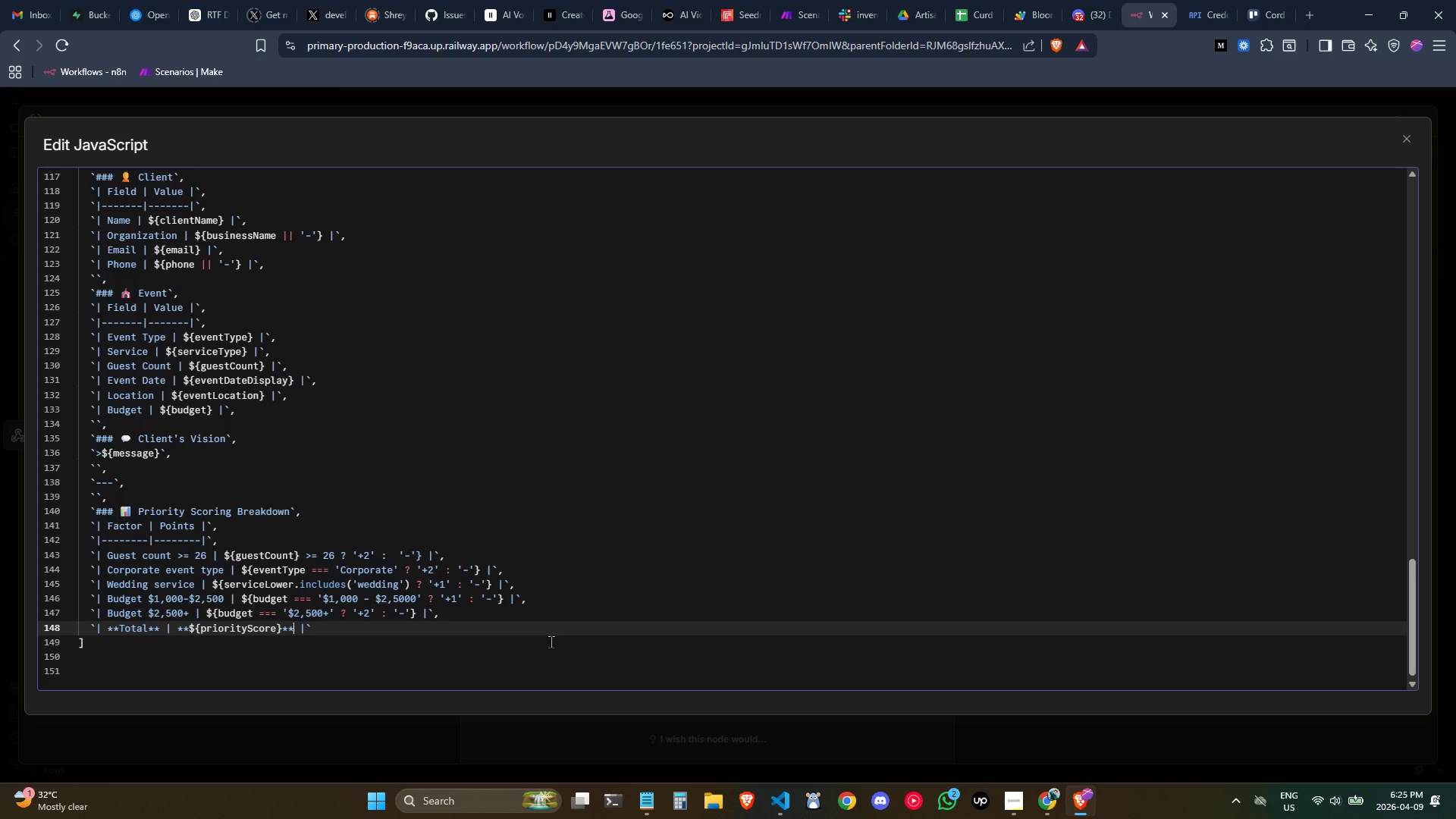 
key(ArrowRight)
 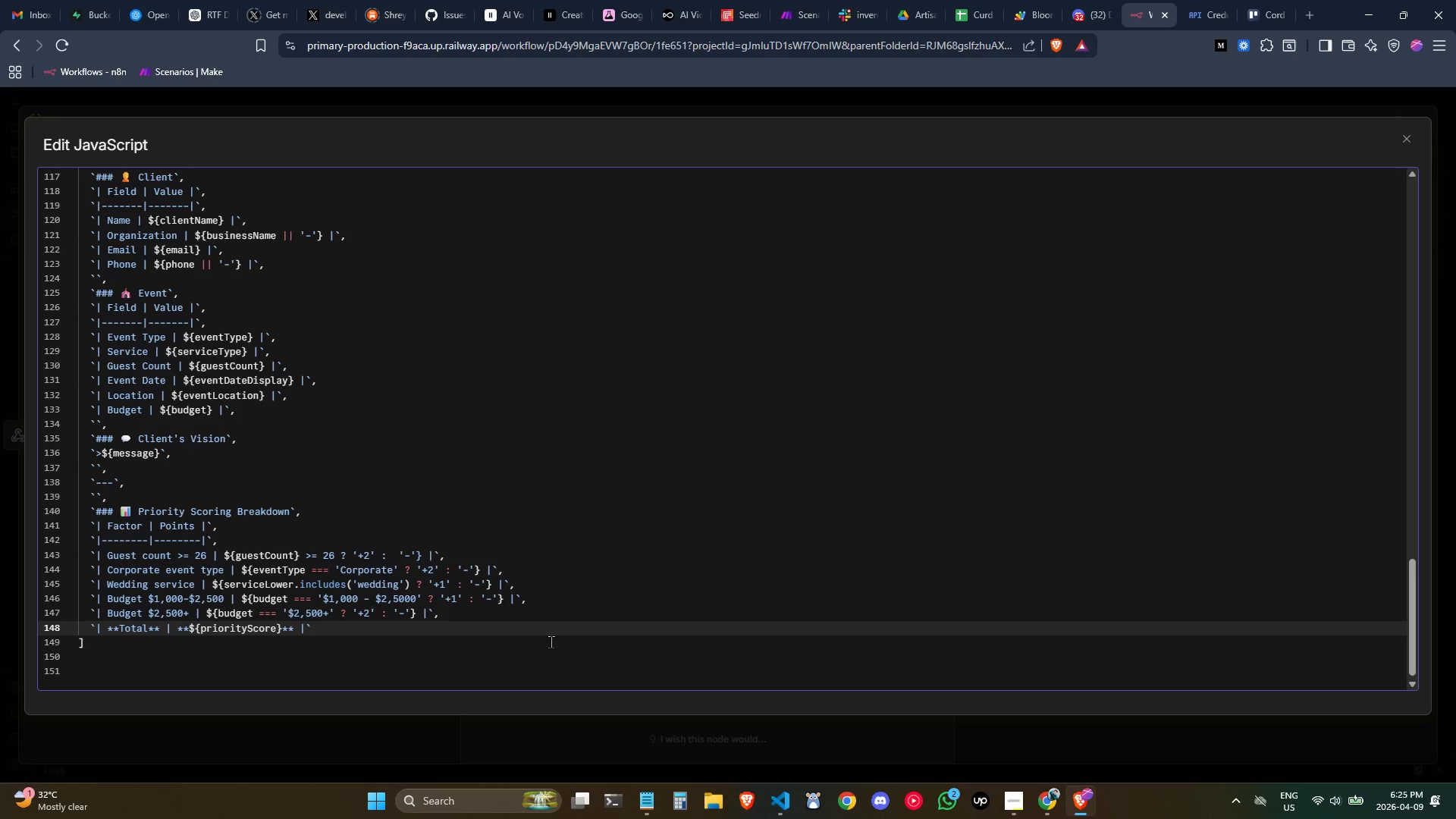 
key(Backspace)
 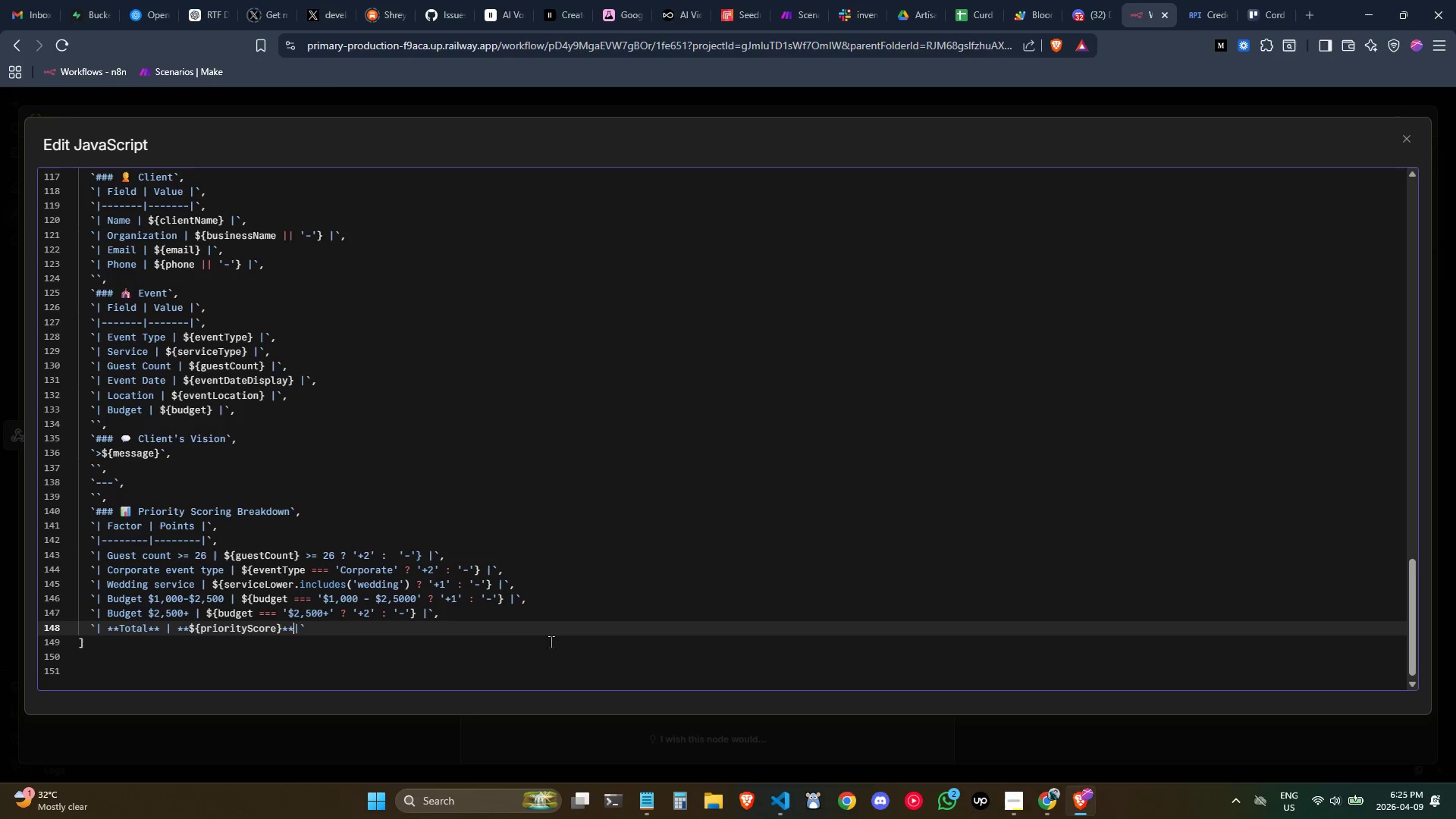 
key(ArrowRight)
 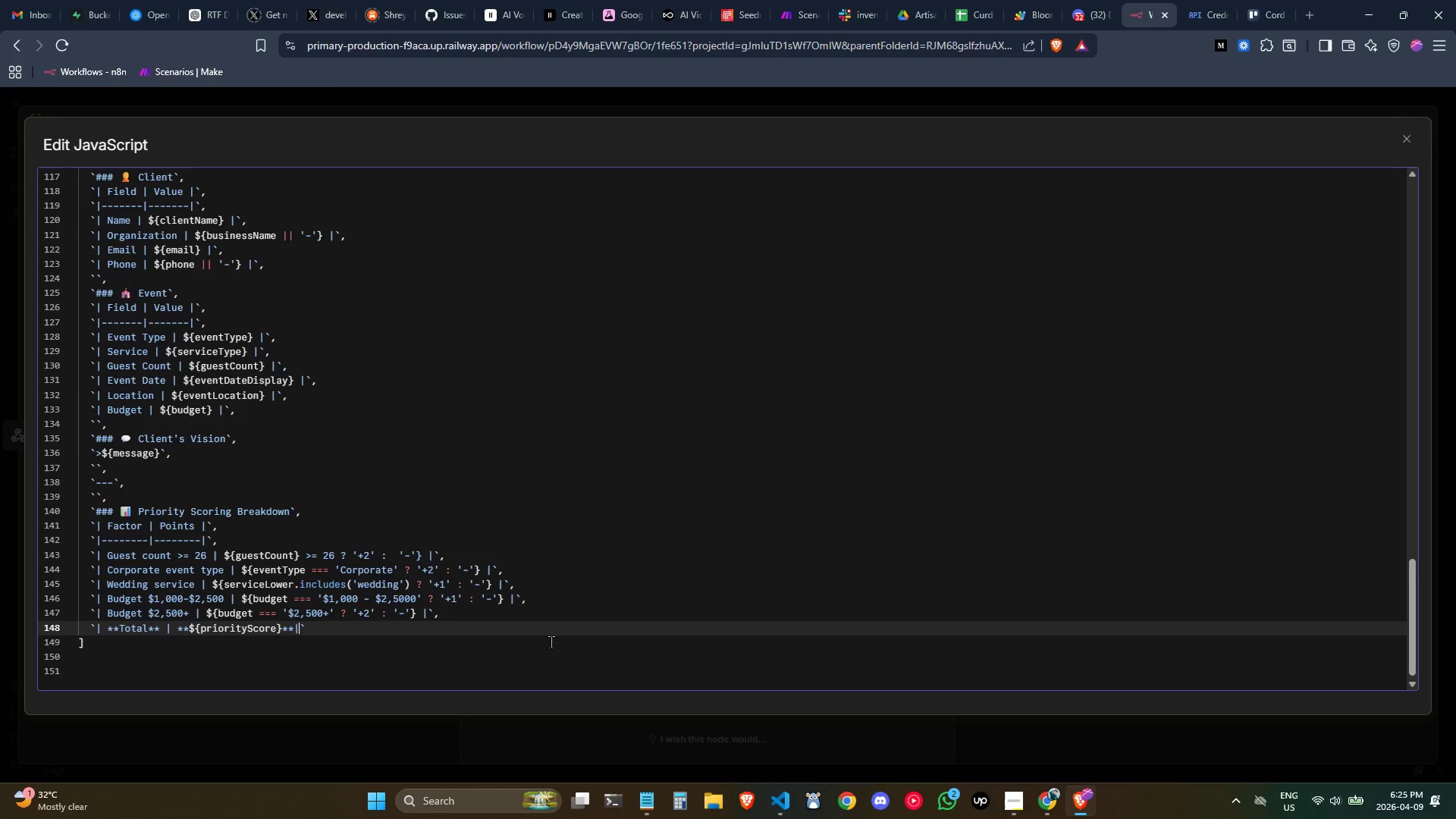 
key(ArrowLeft)
 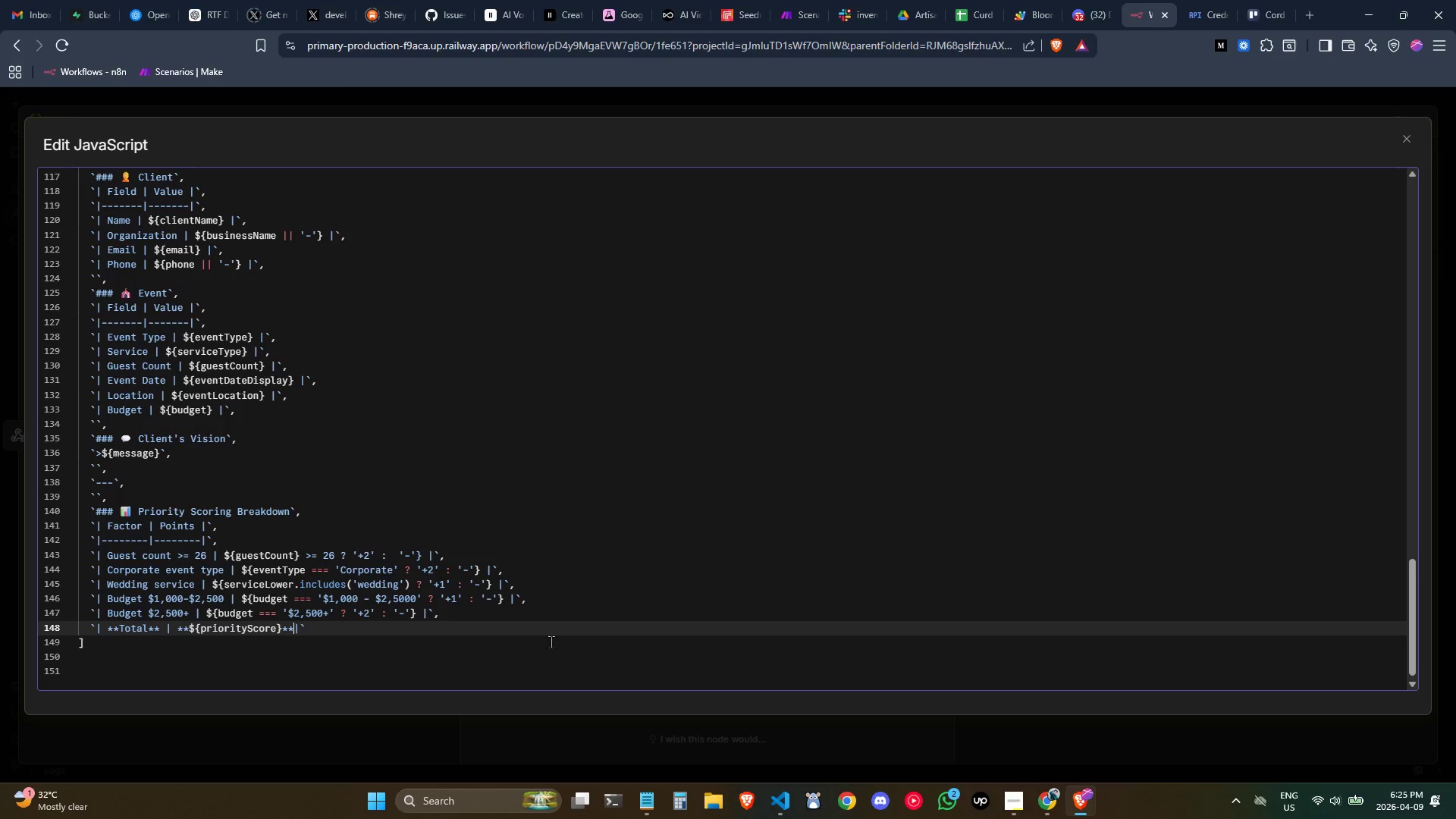 
key(Space)
 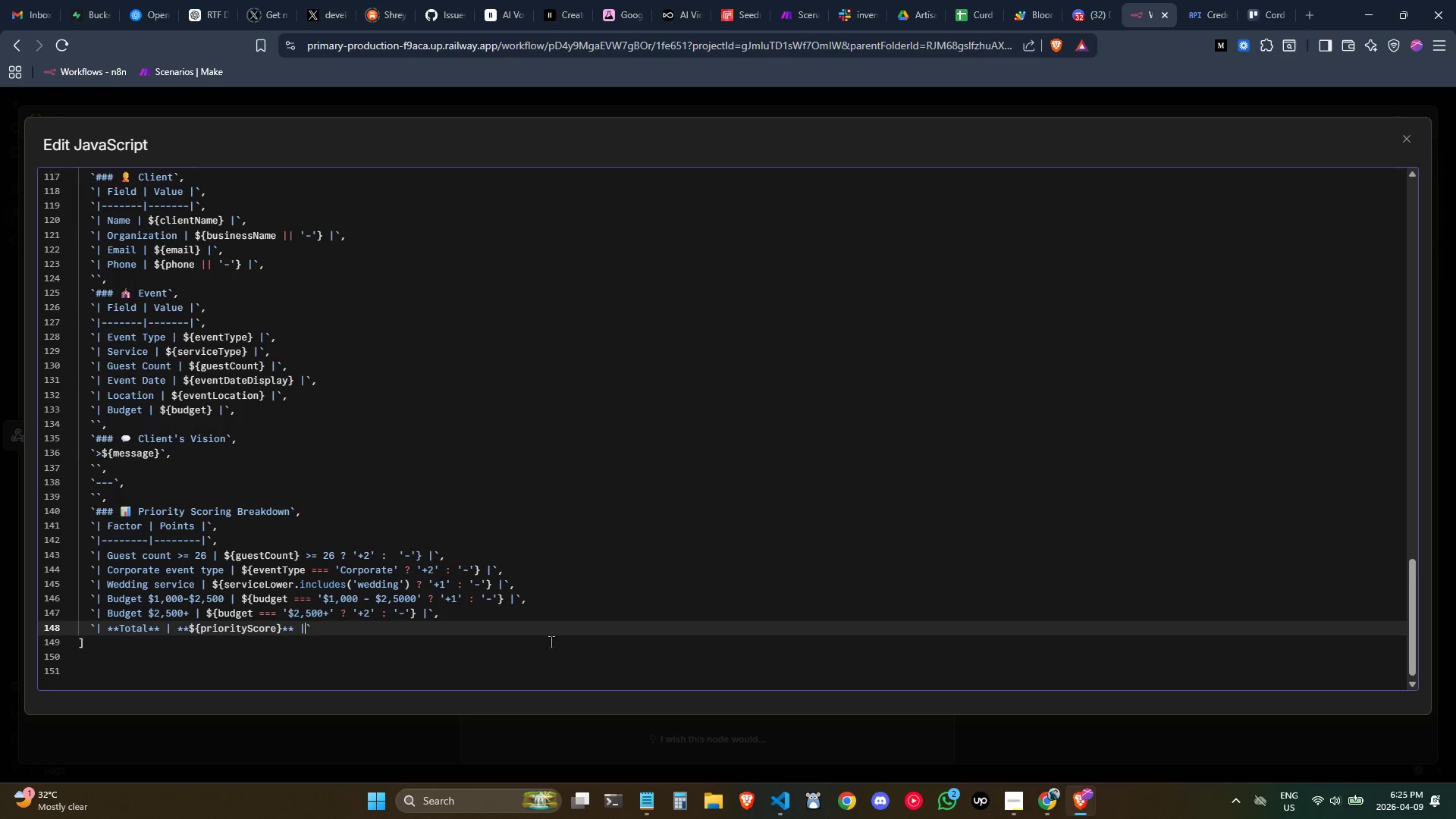 
key(ArrowRight)
 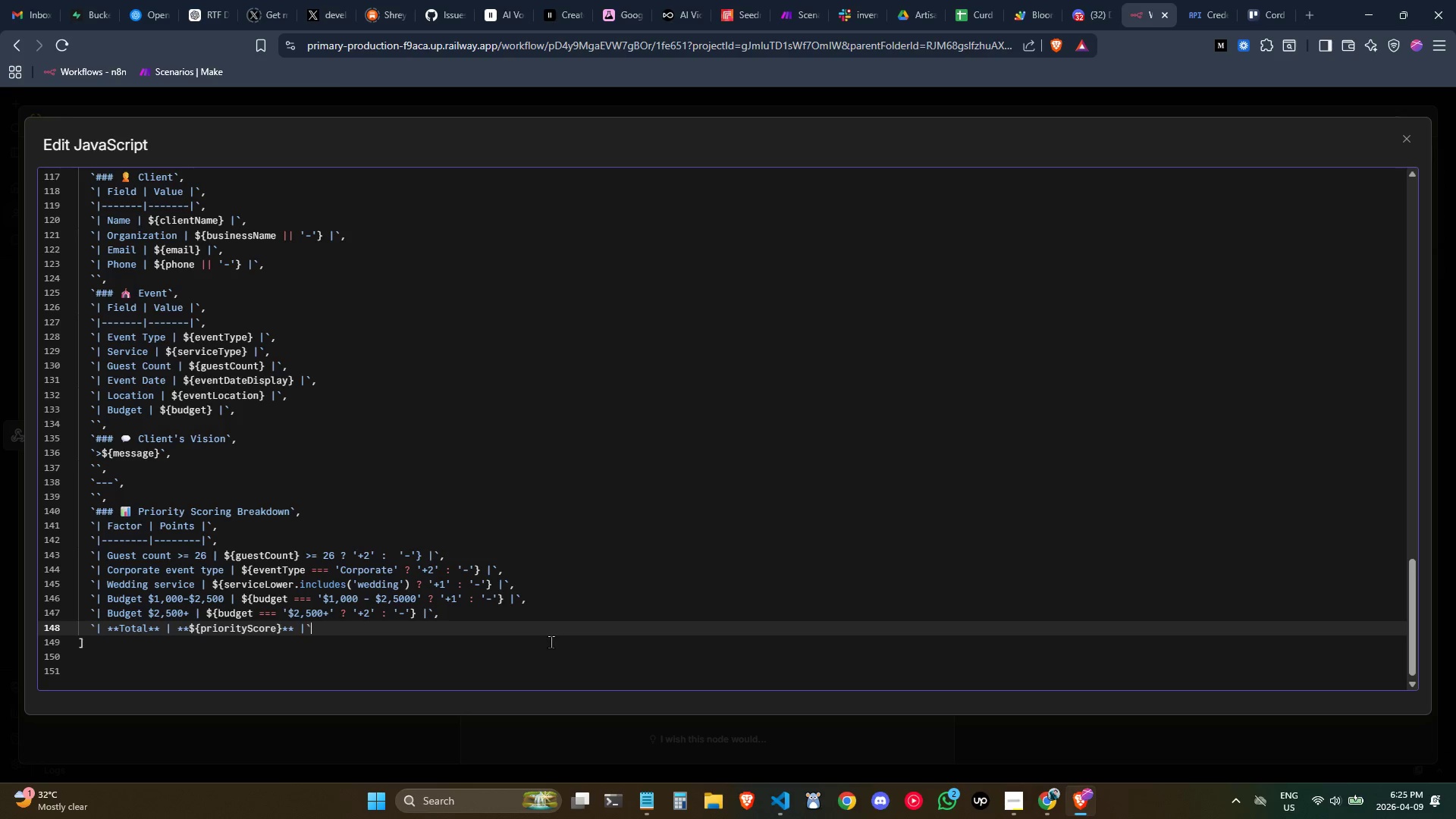 
key(ArrowRight)
 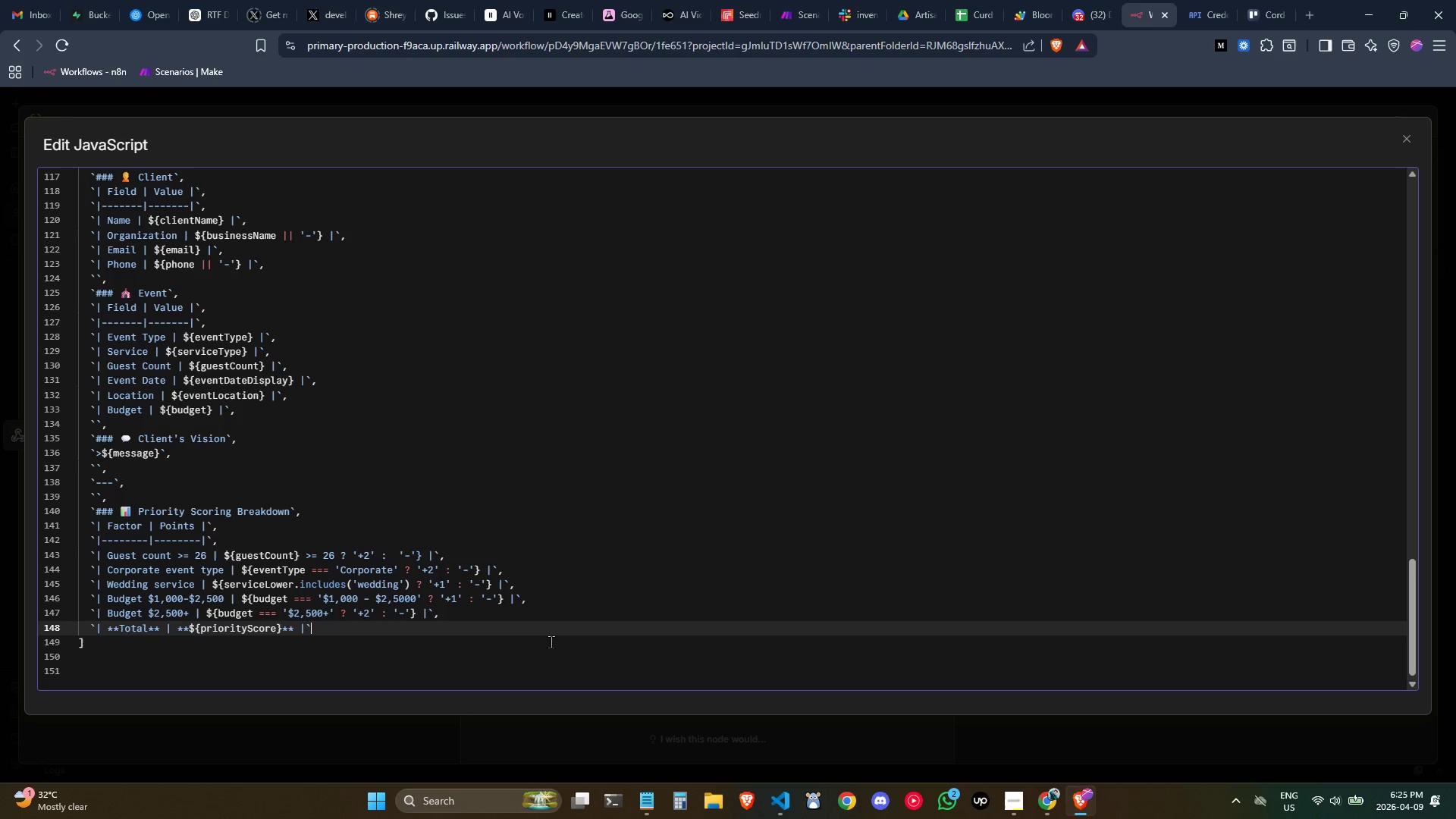 
key(Comma)
 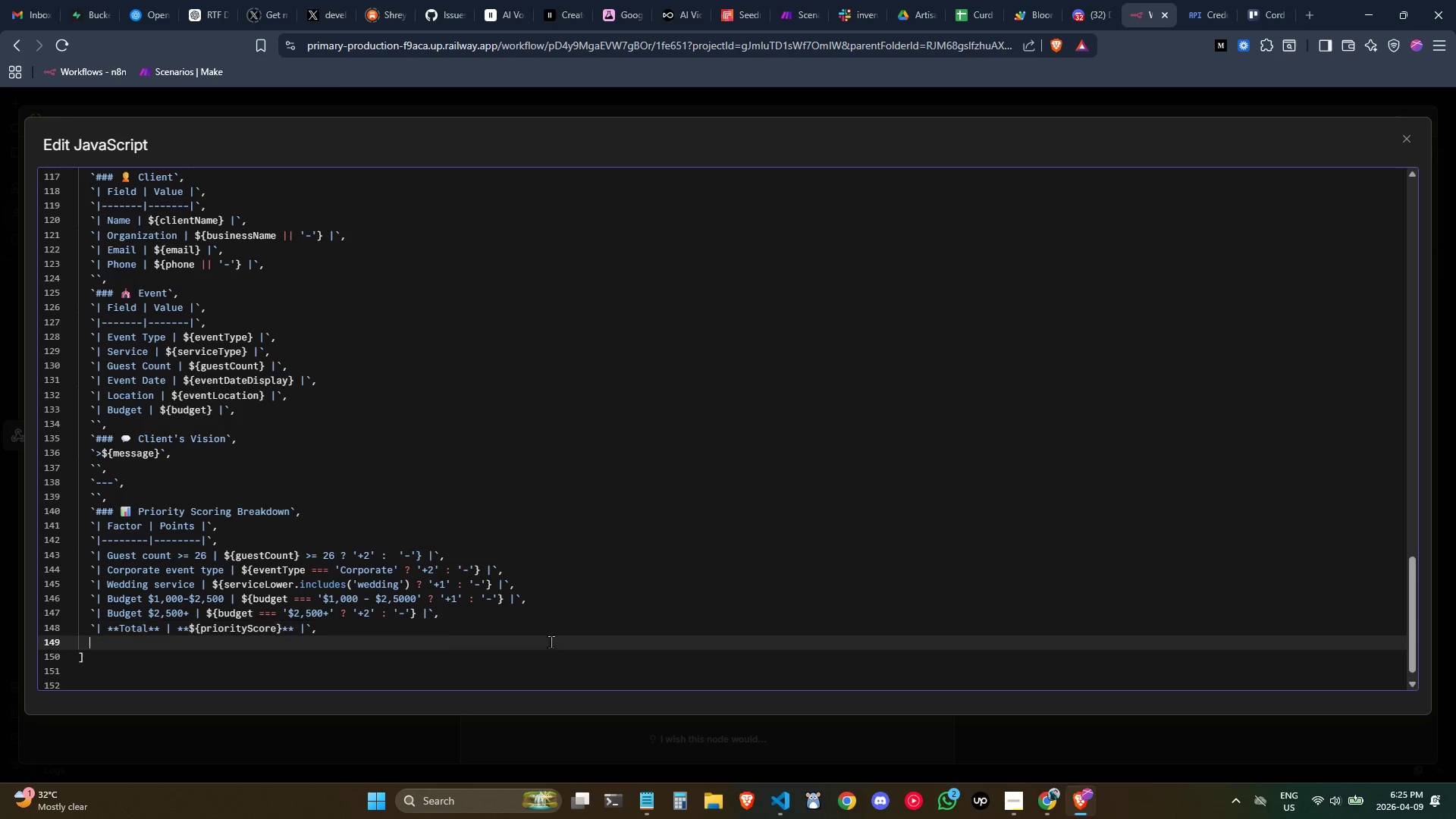 
key(Enter)
 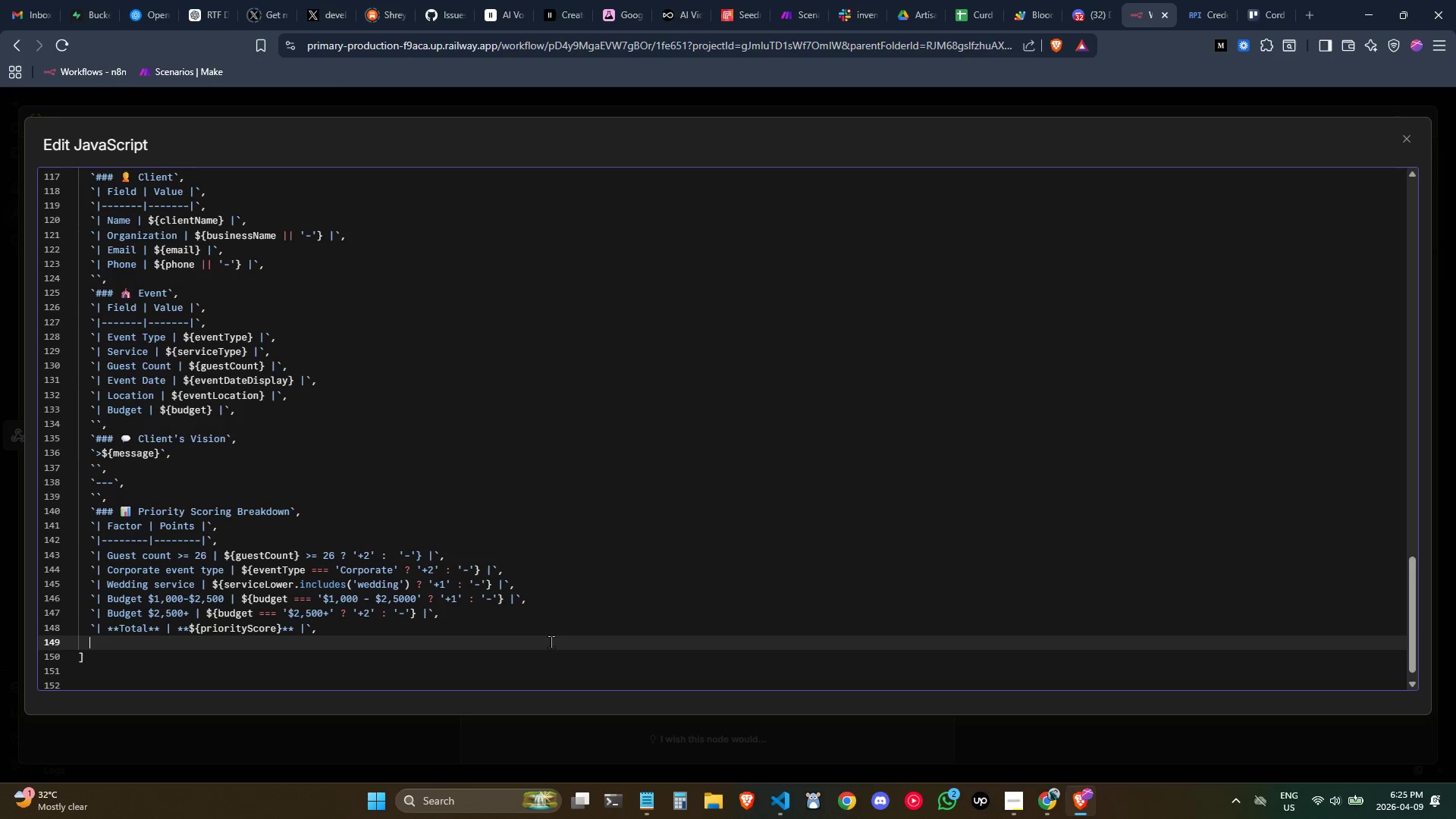 
key(Backquote)
 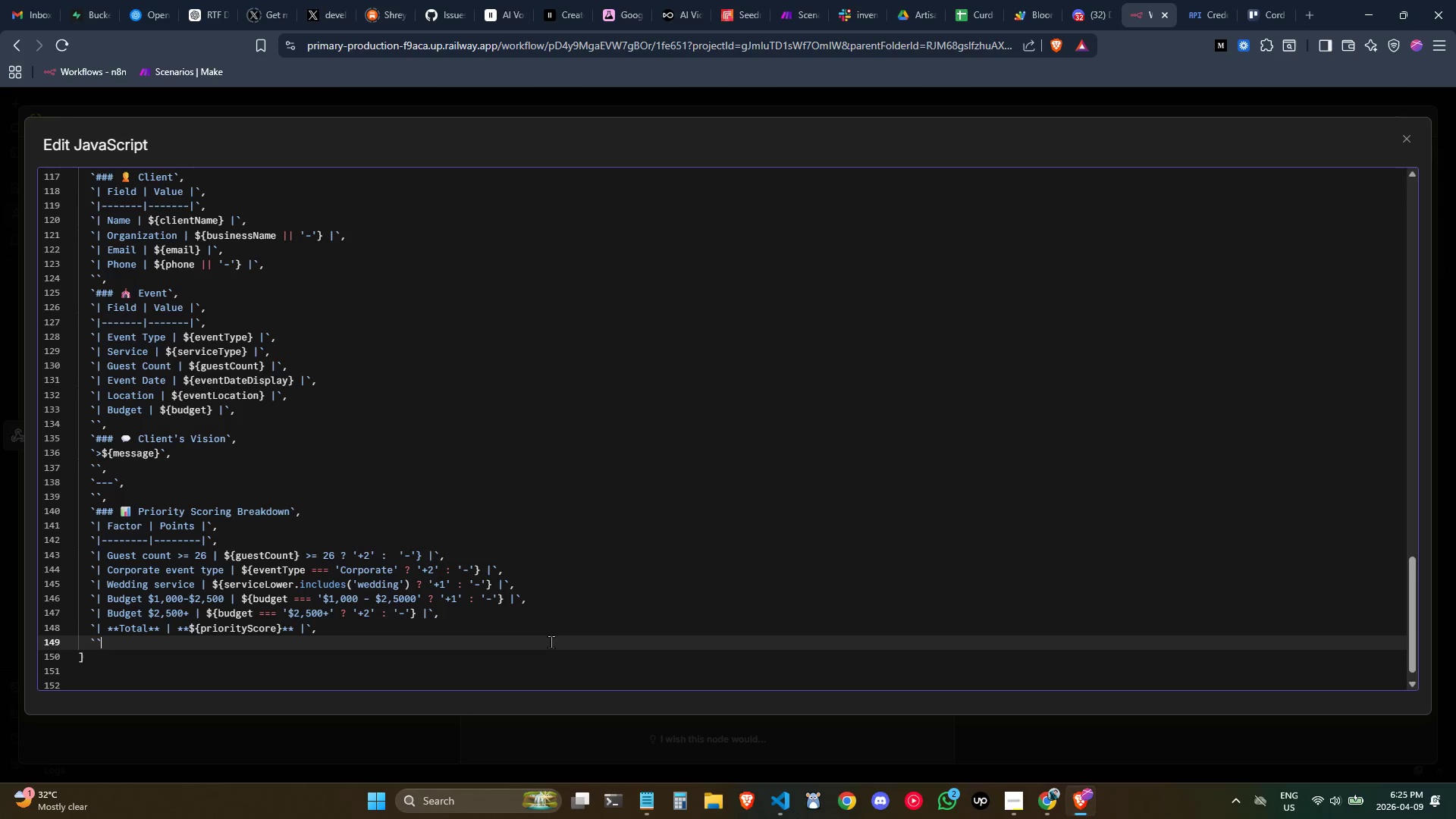 
key(Backquote)
 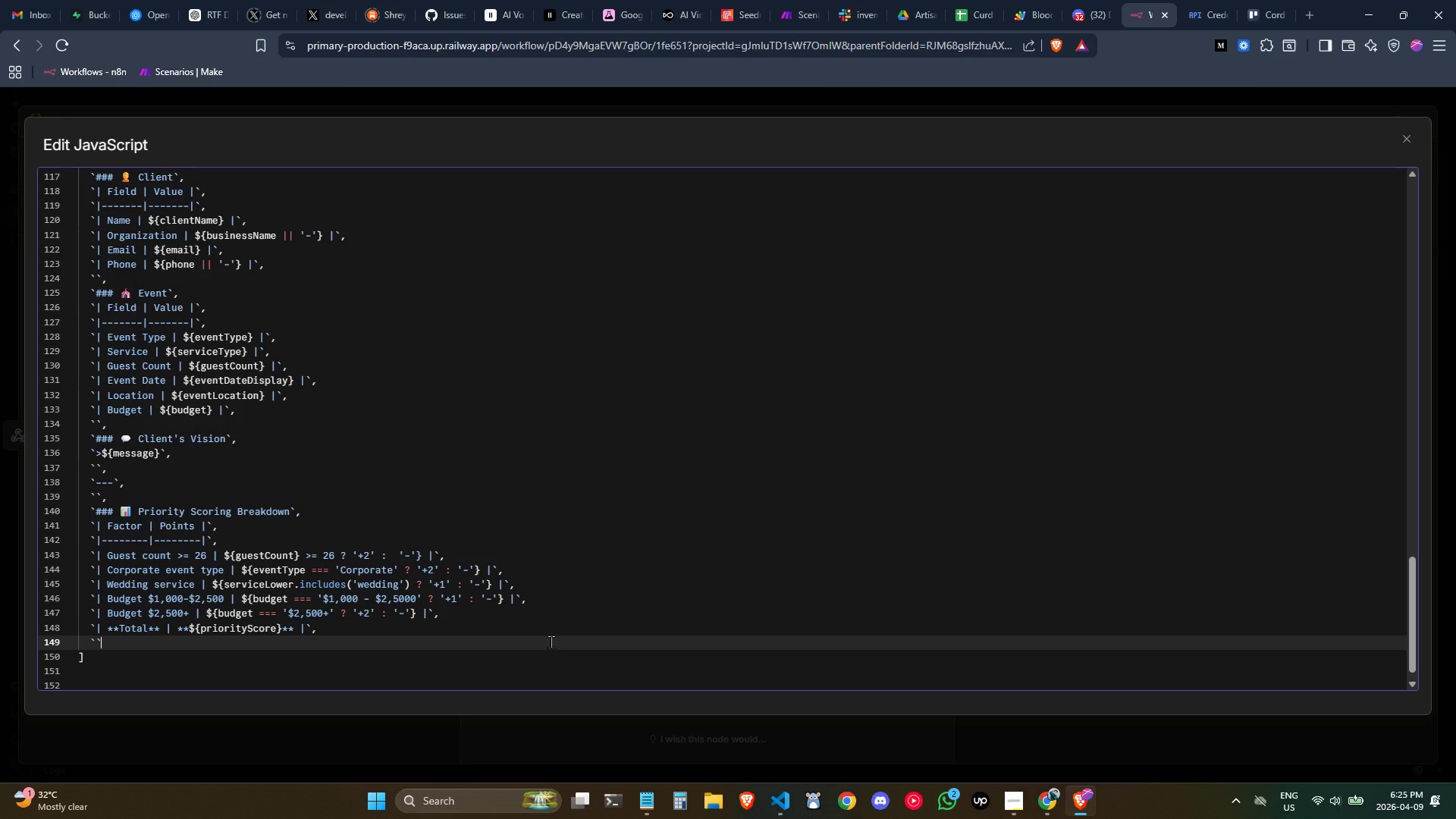 
key(Comma)
 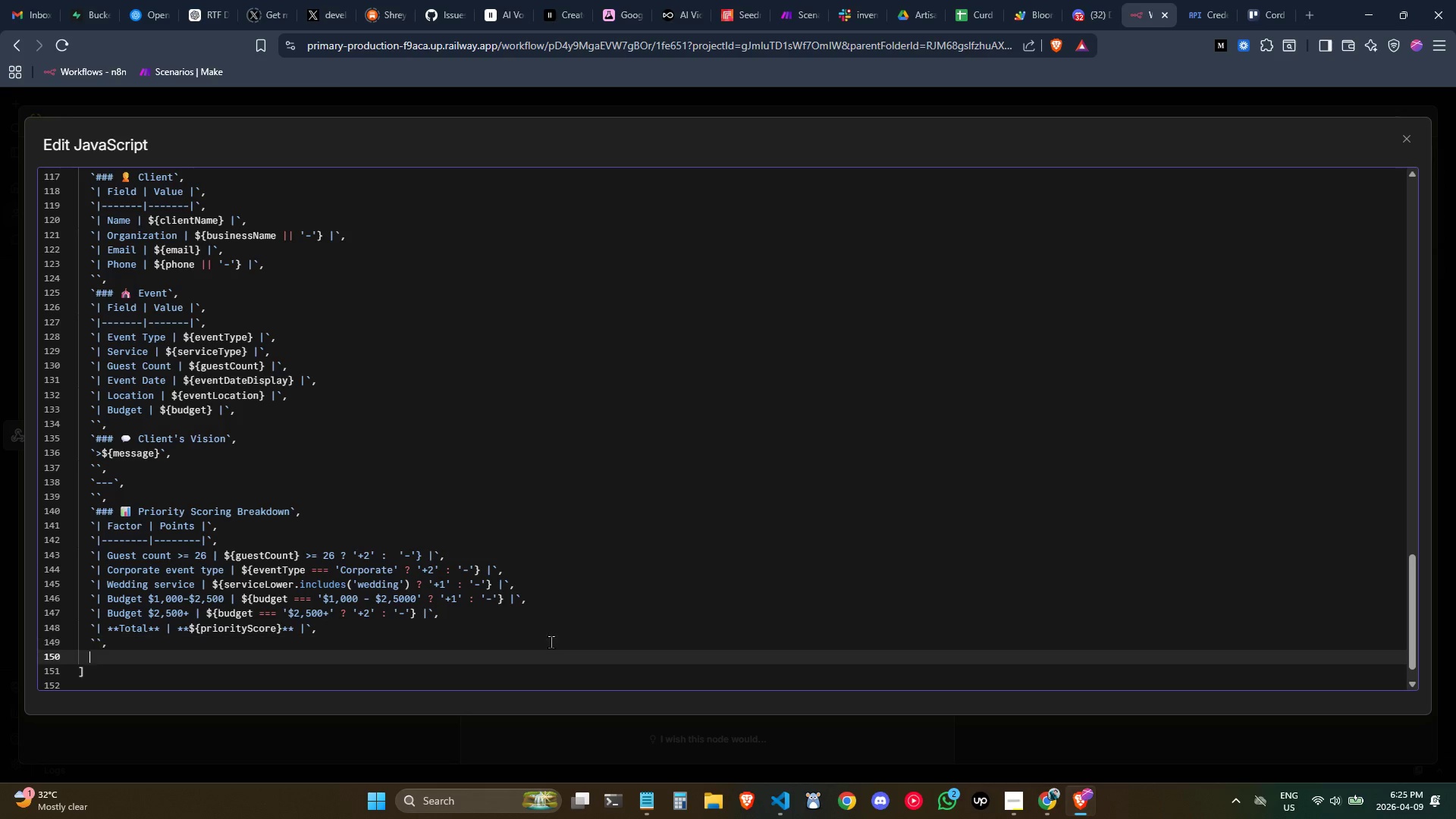 
key(Enter)
 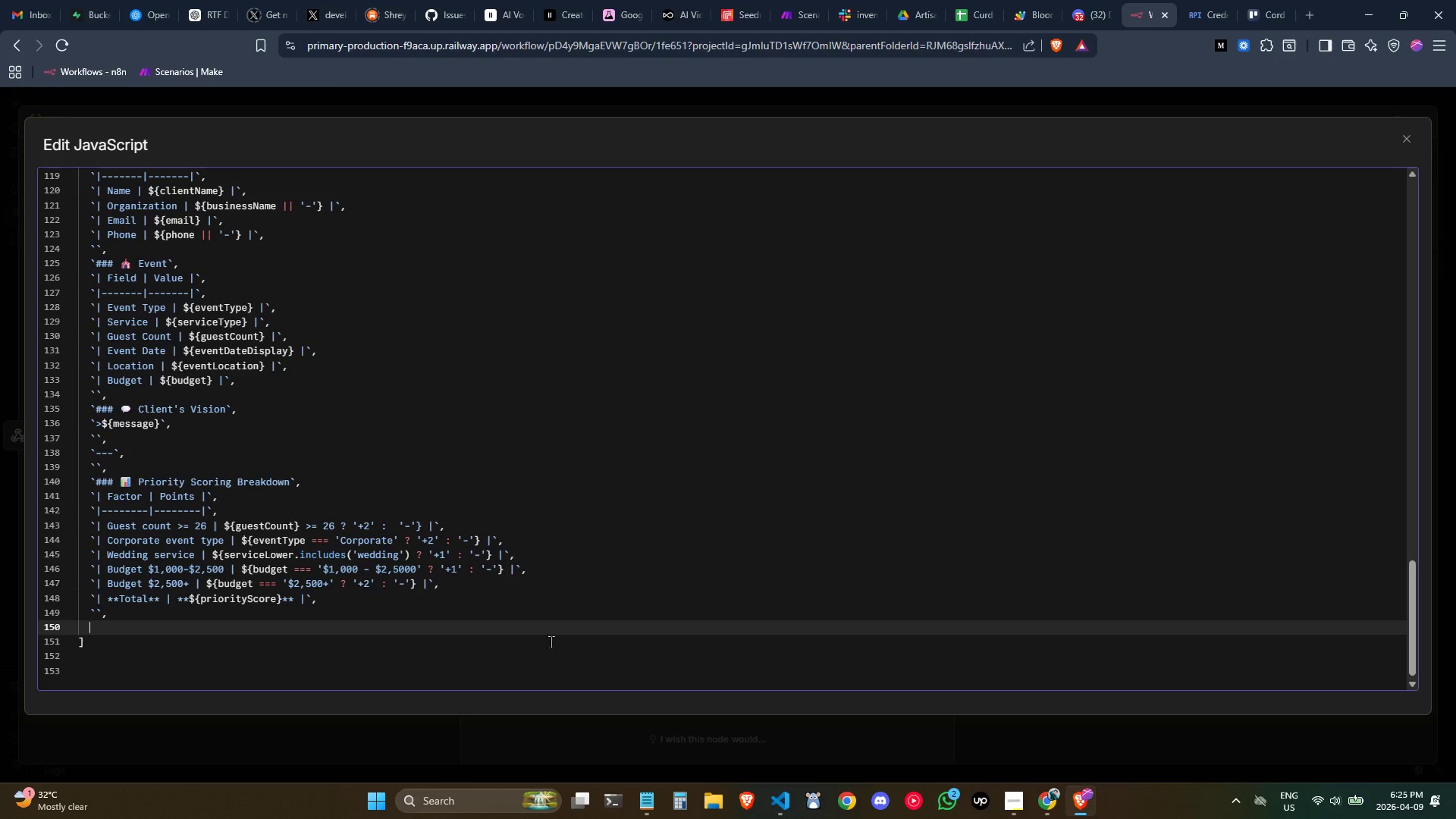 
key(Backquote)
 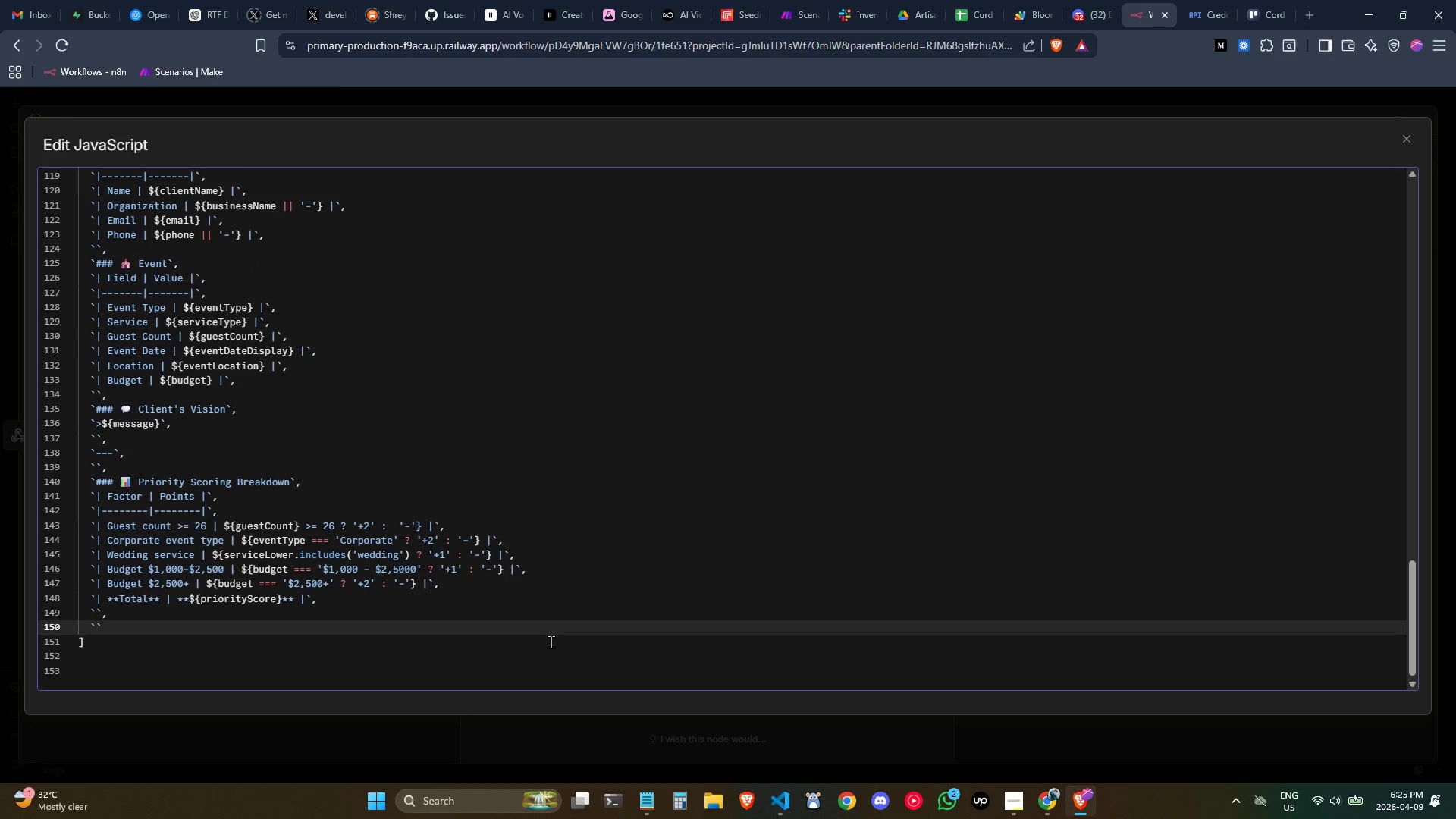 
type(*Classify)
key(Backspace)
type(ication threshhold)
 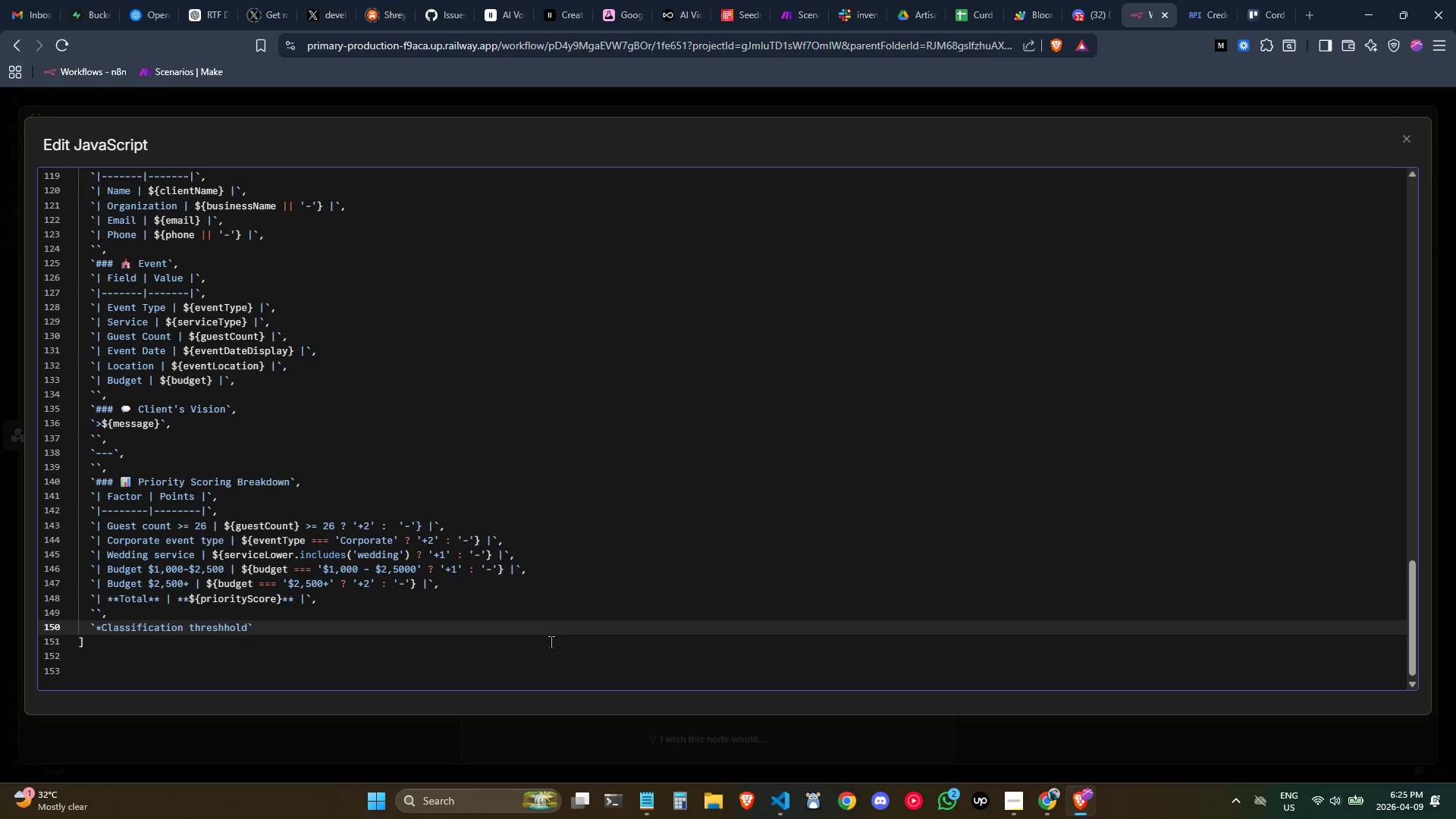 
key(ArrowLeft)
 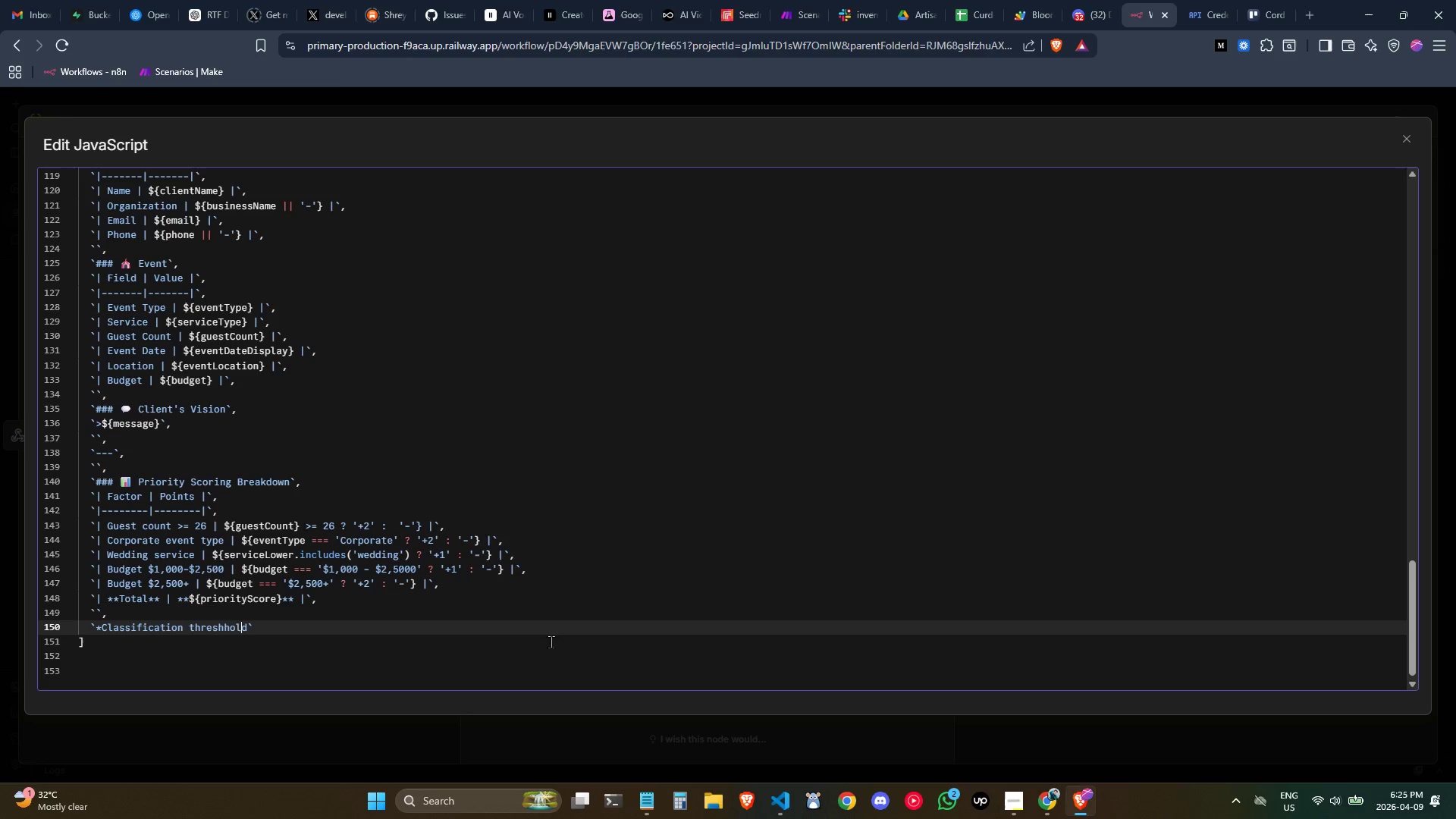 
key(ArrowLeft)
 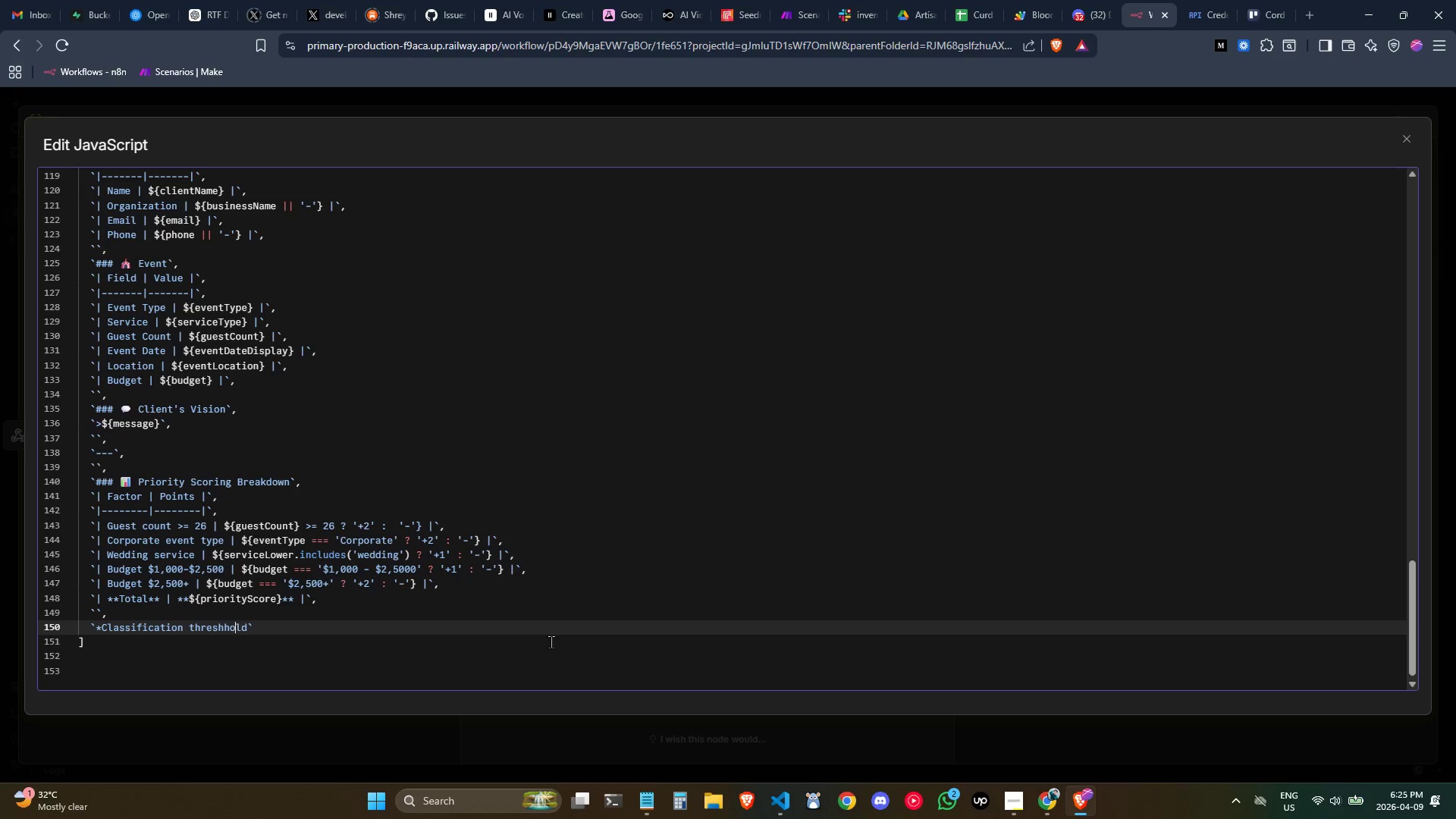 
key(ArrowLeft)
 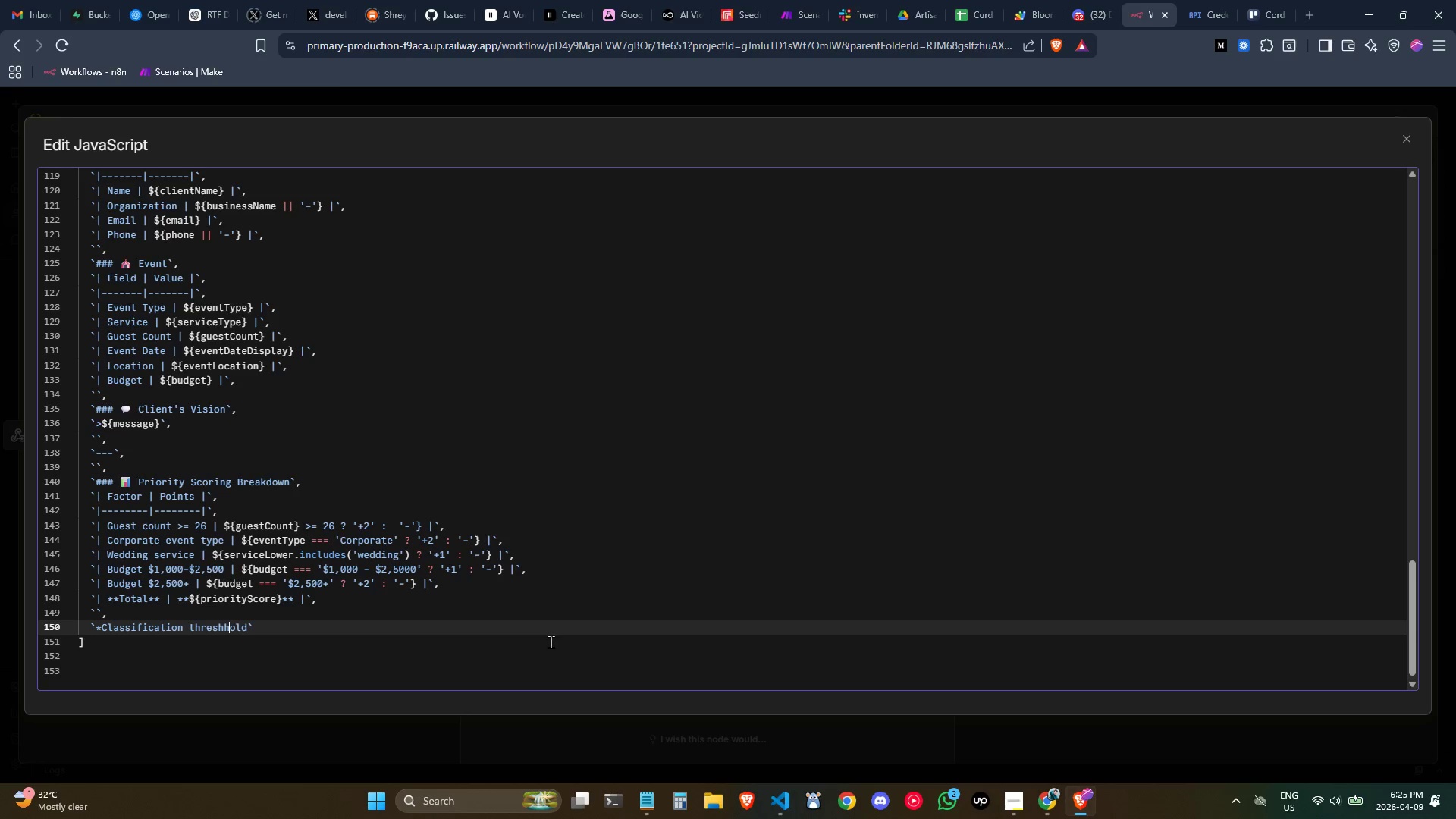 
key(ArrowLeft)
 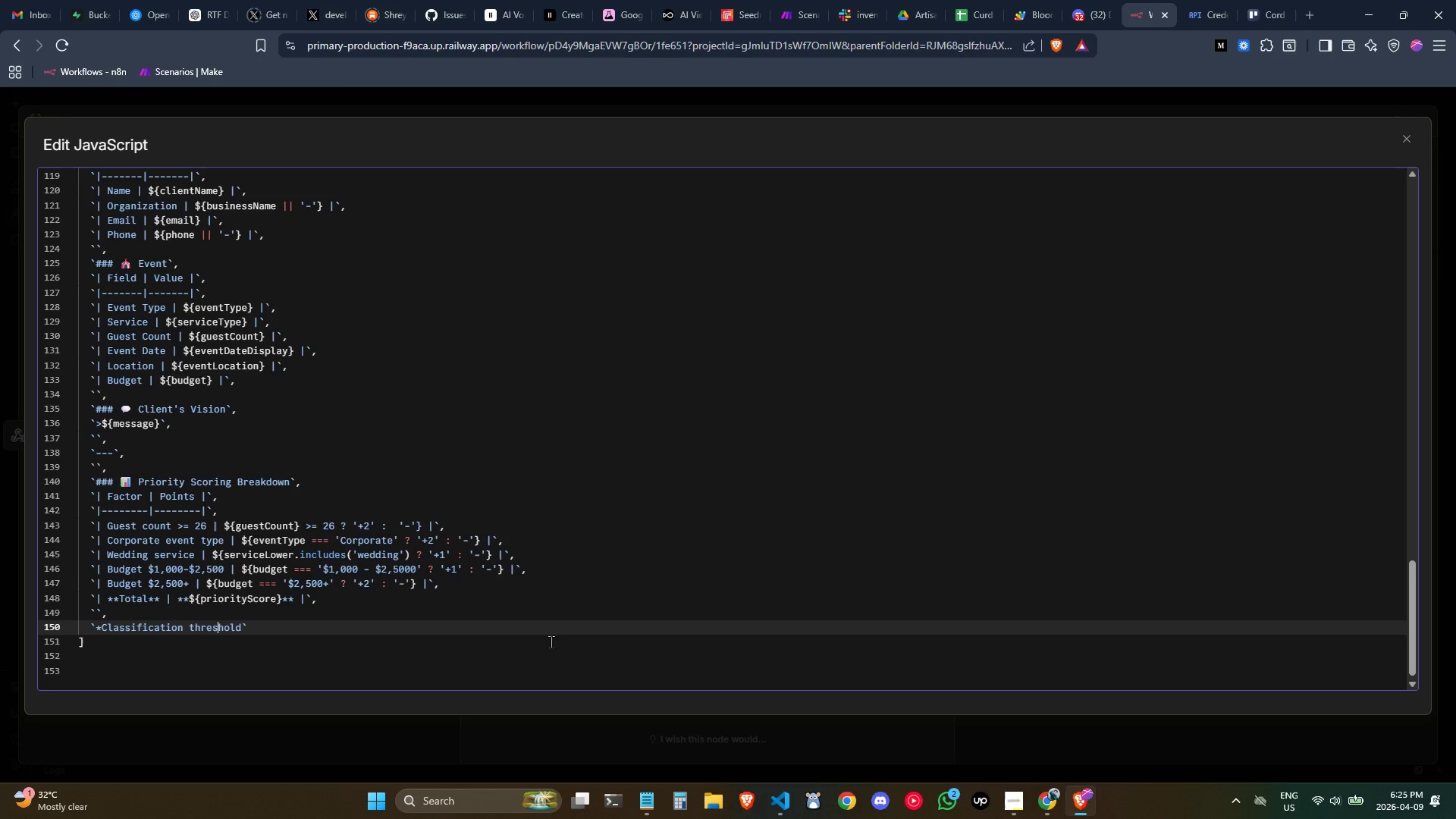 
key(Backspace)
 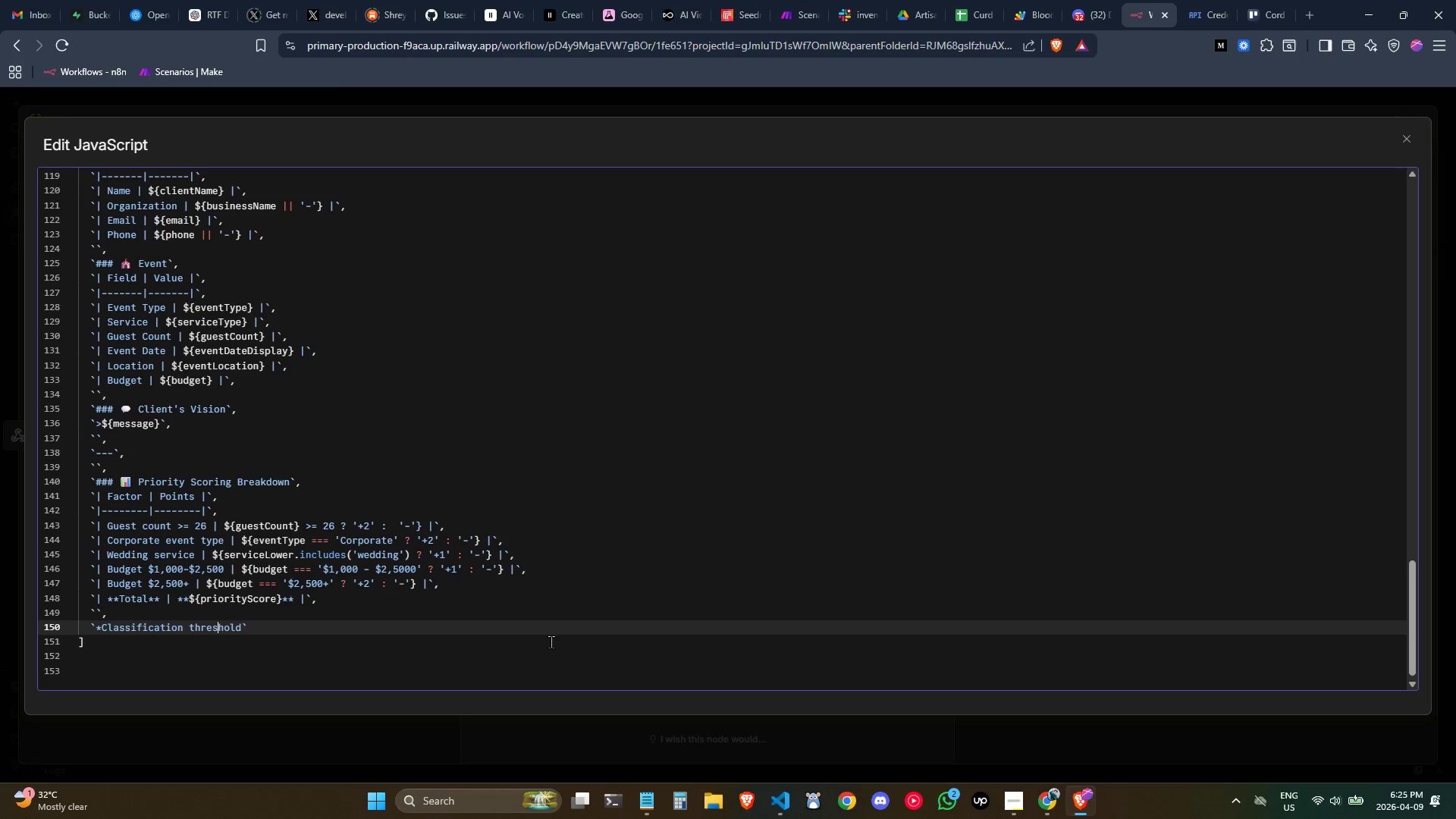 
key(ArrowRight)
 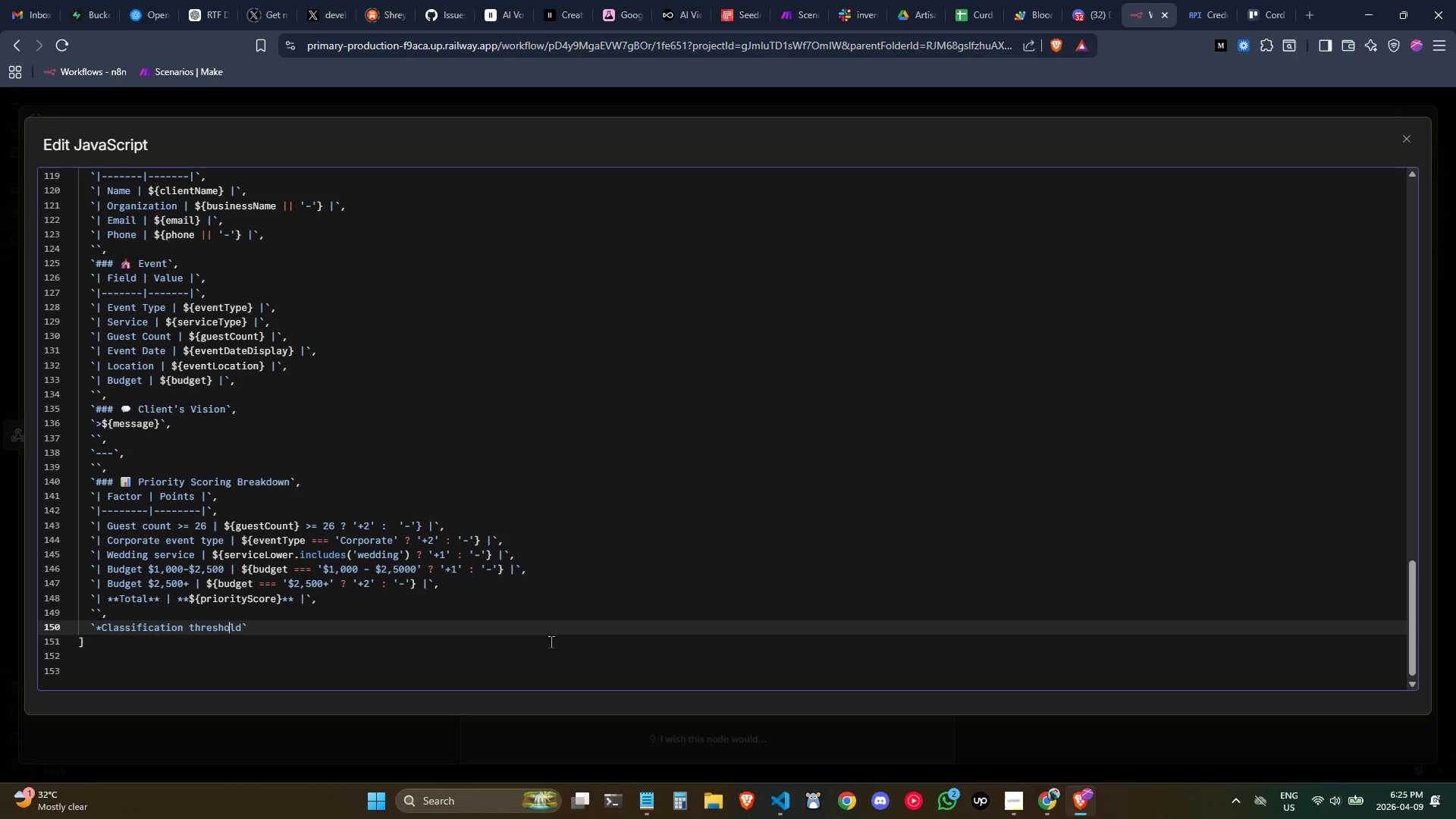 
key(ArrowRight)
 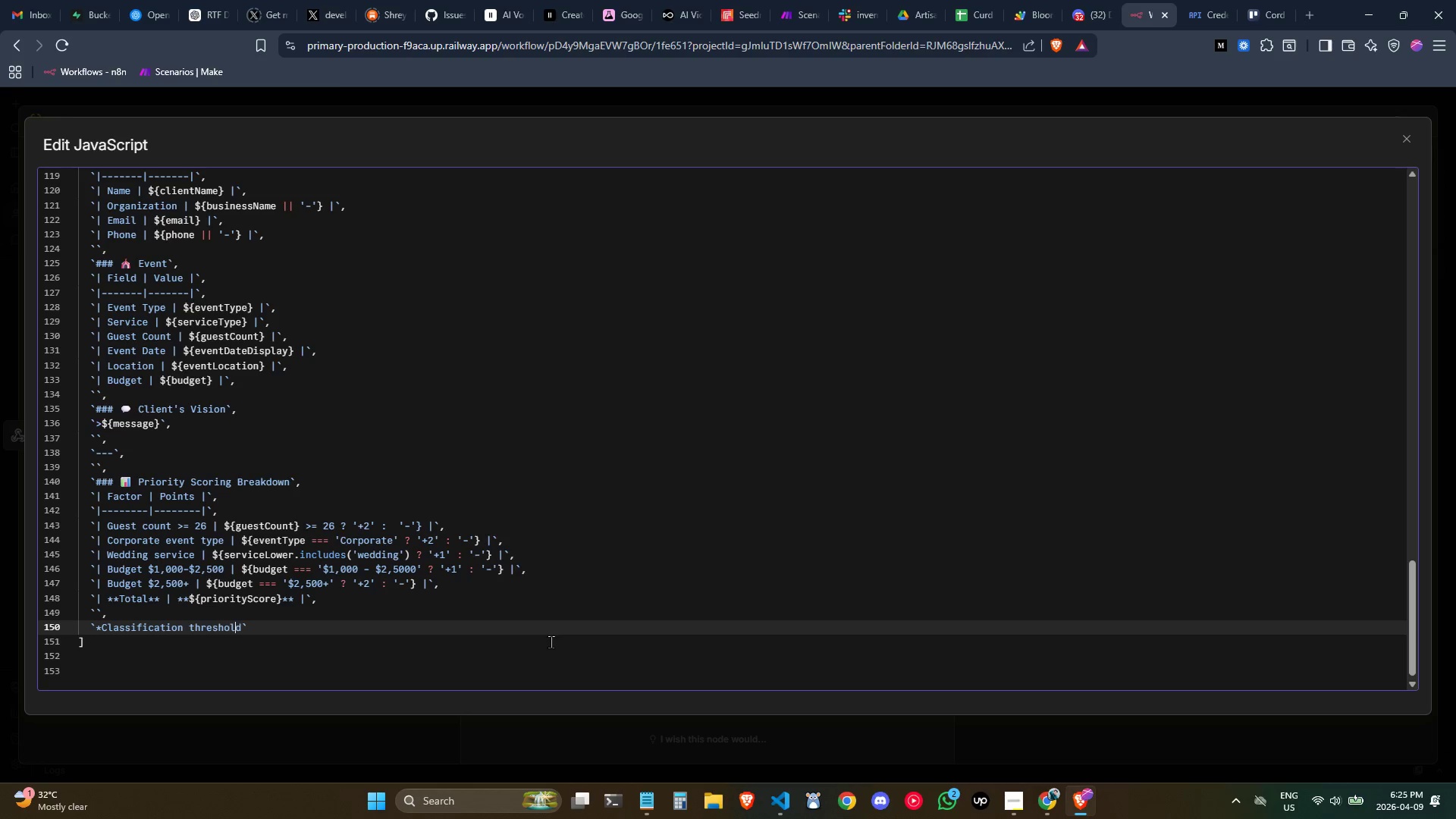 
key(ArrowRight)
 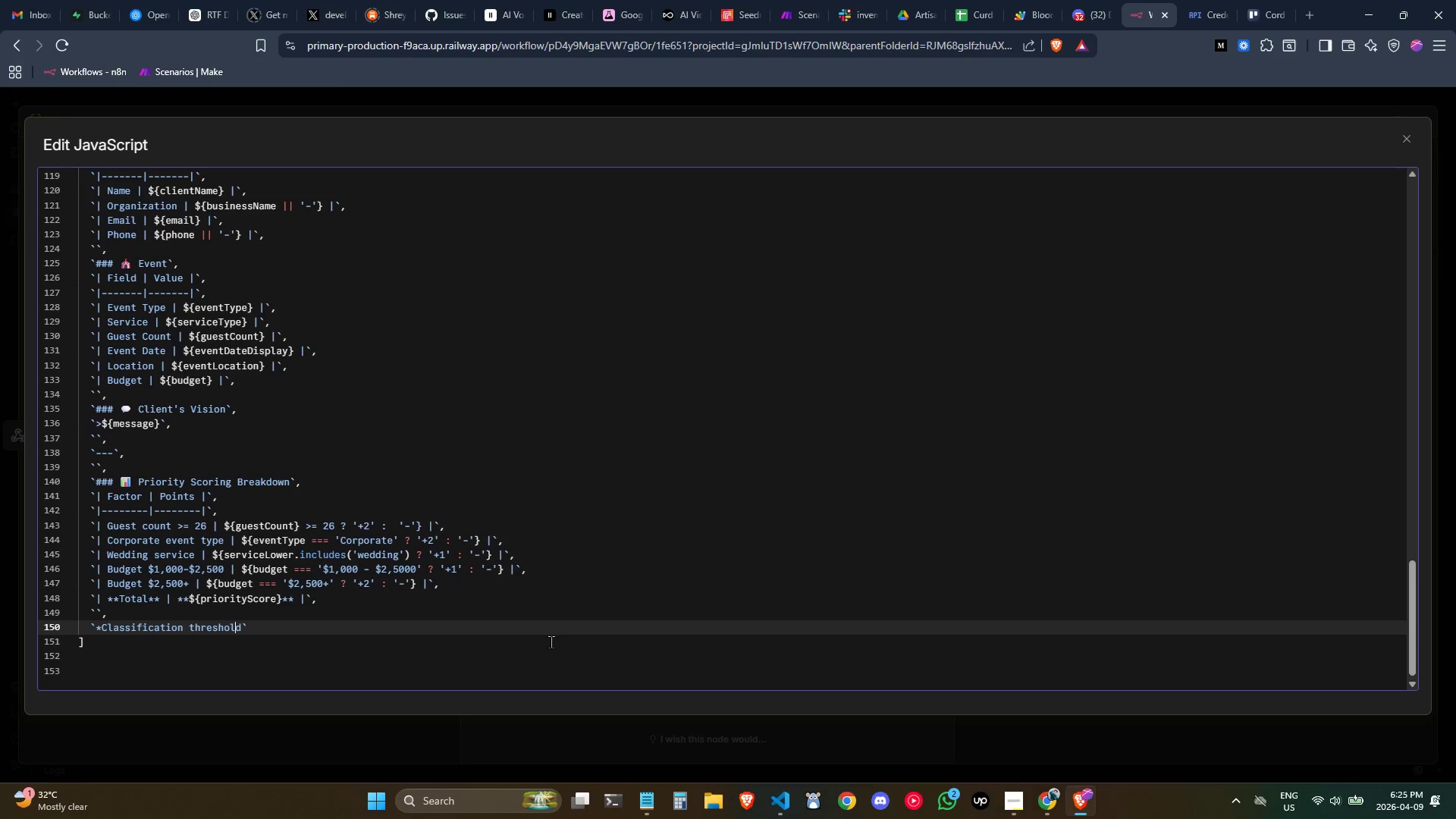 
key(ArrowRight)
 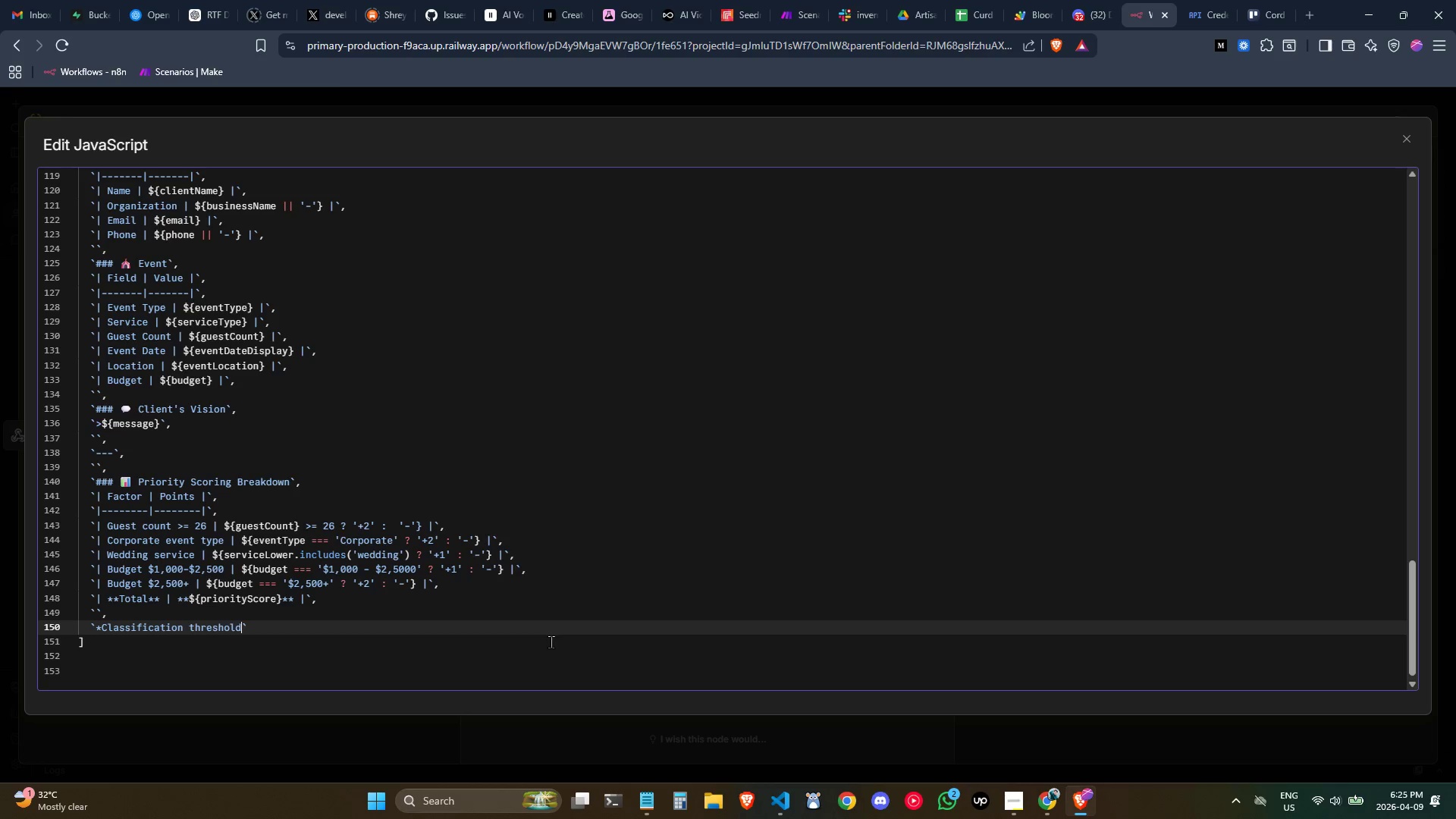 
key(ArrowRight)
 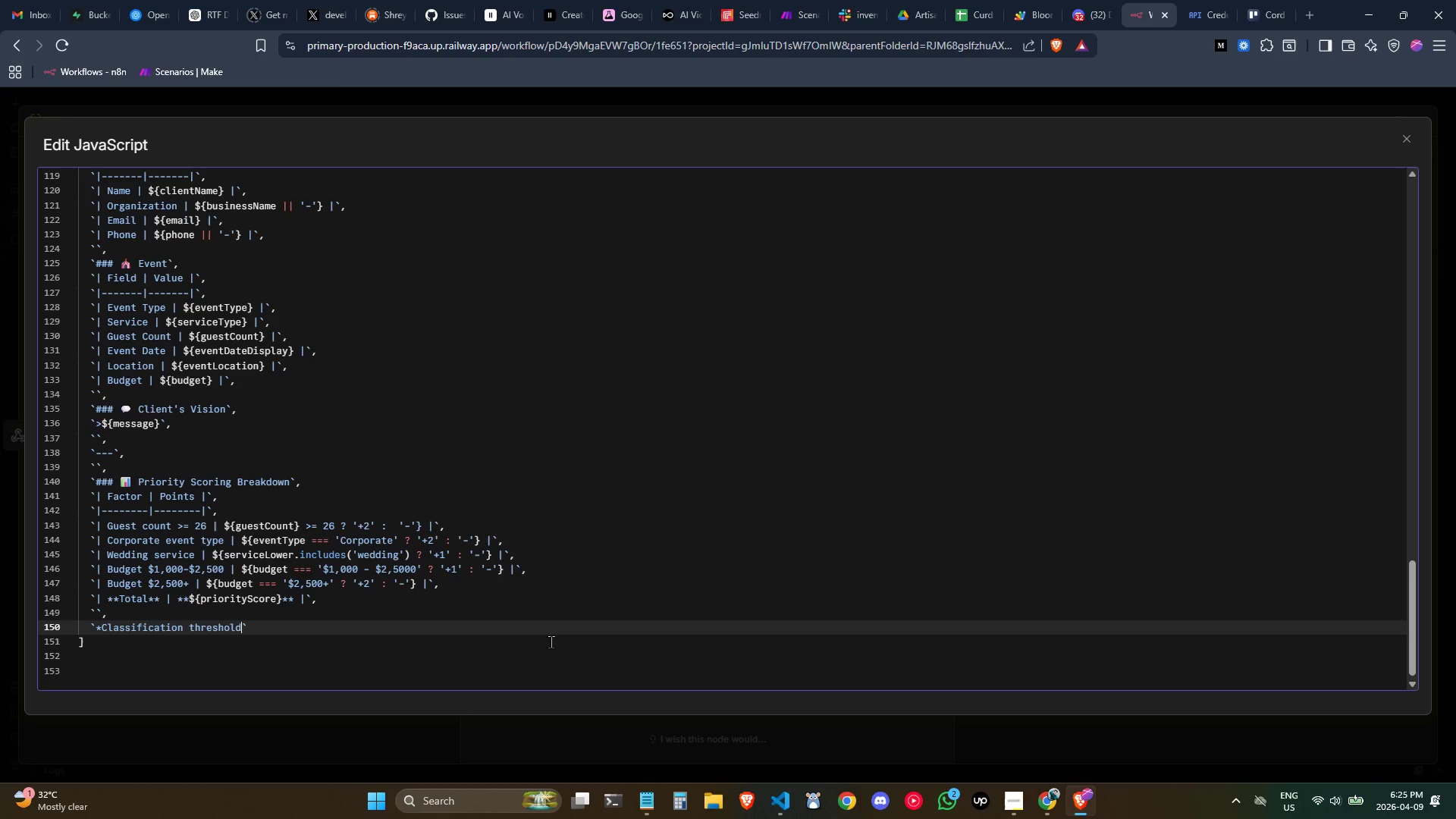 
key(ArrowLeft)
 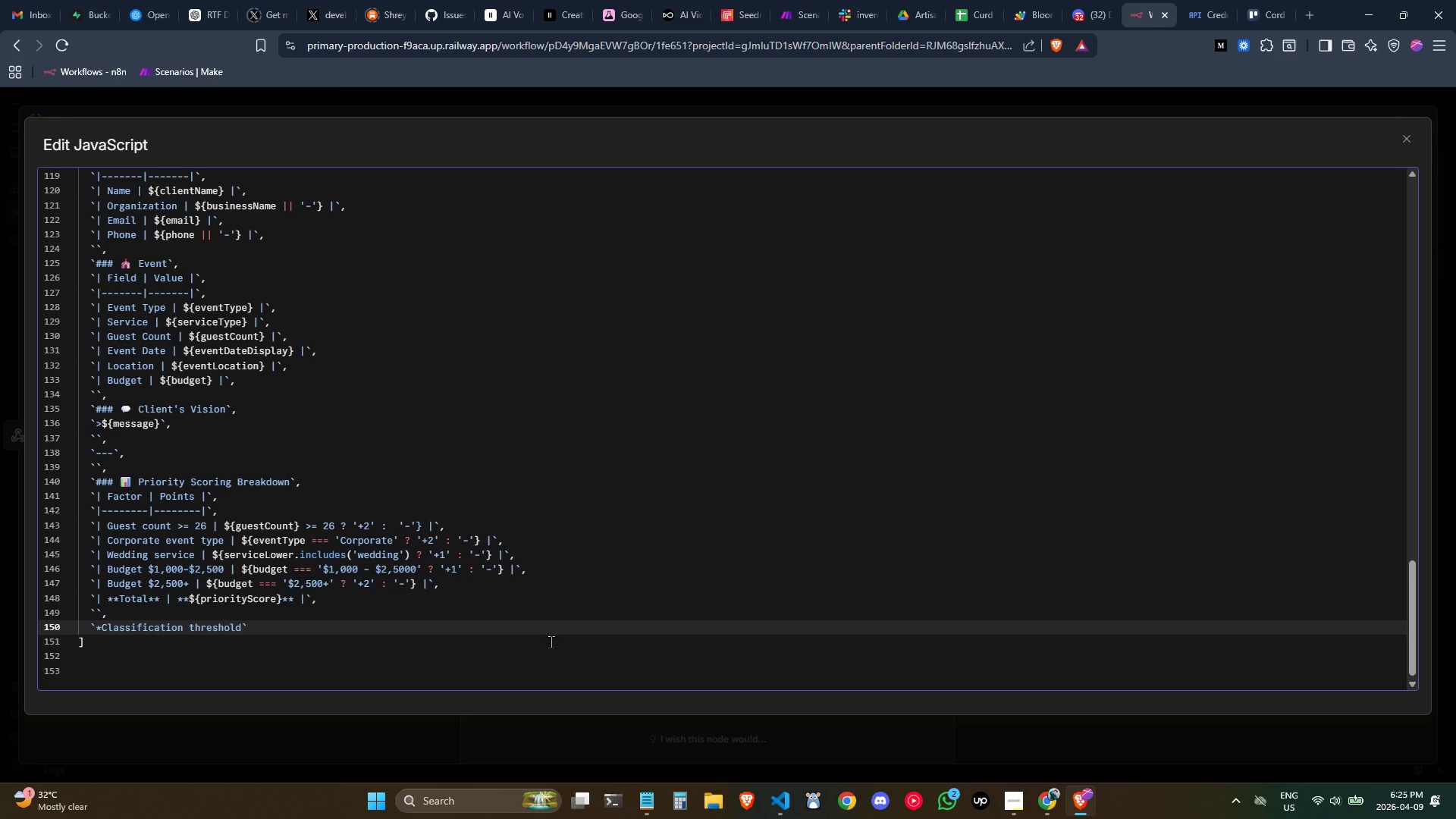 
type(: Sco)
key(Backspace)
type(r)
key(Backspace)
type(ore =>)
key(Backspace)
key(Backspace)
type(>= 2 = VIP {rio)
key(Backspace)
key(Backspace)
key(Backspace)
key(Backspace)
type(Pro)
key(Backspace)
type(iority)
 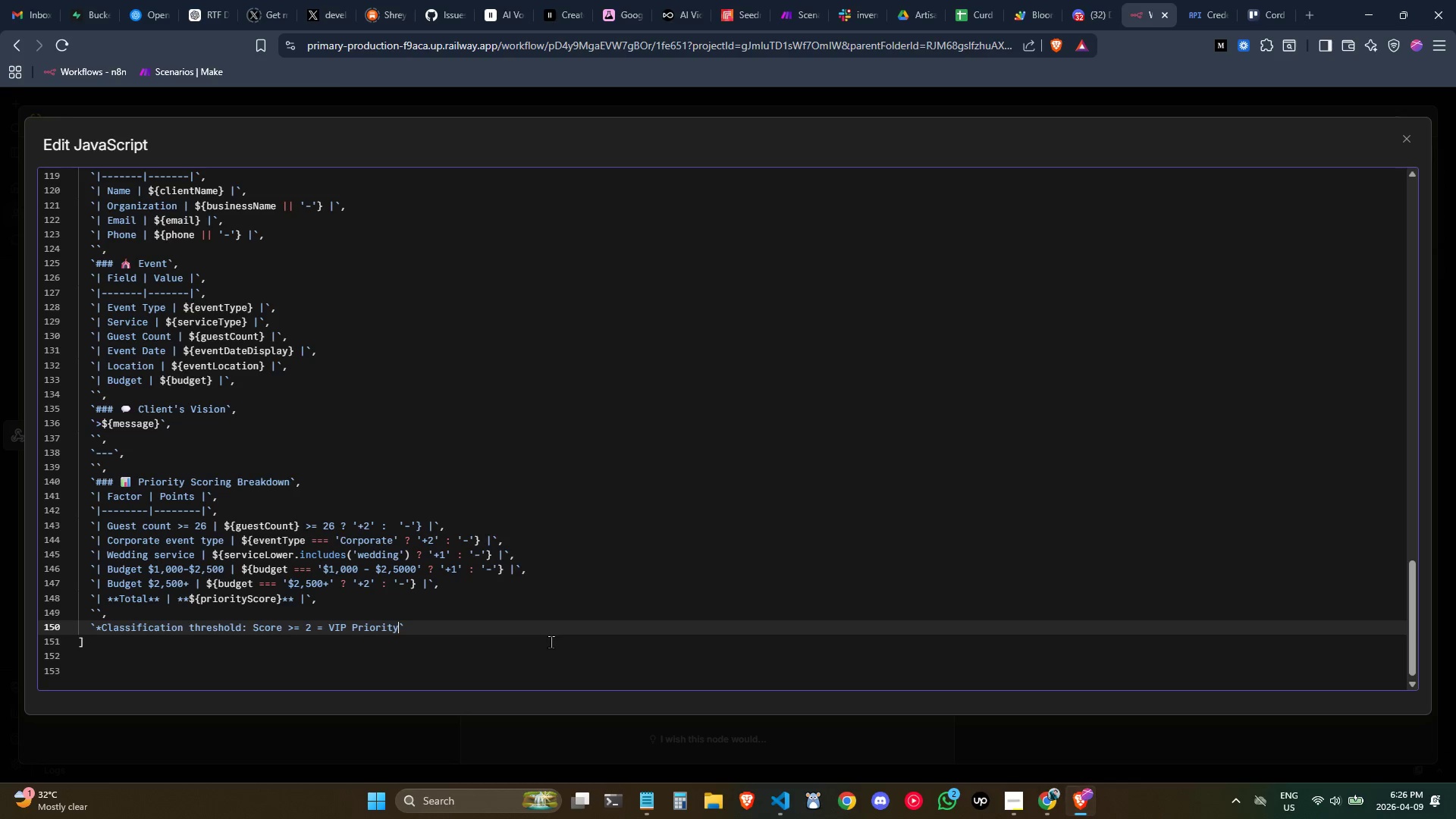 
key(Shift+ShiftLeft)
 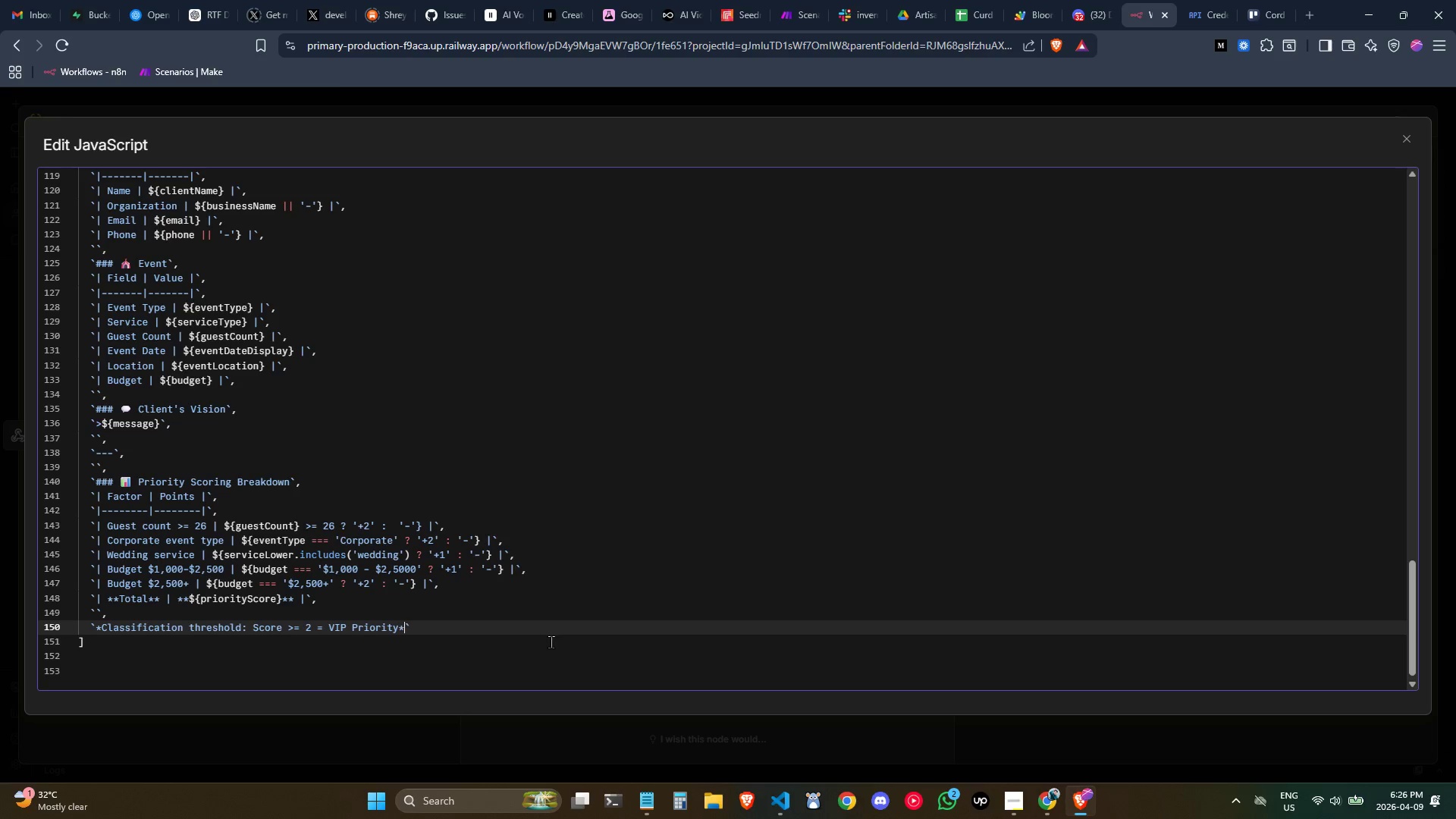 
key(Shift+8)
 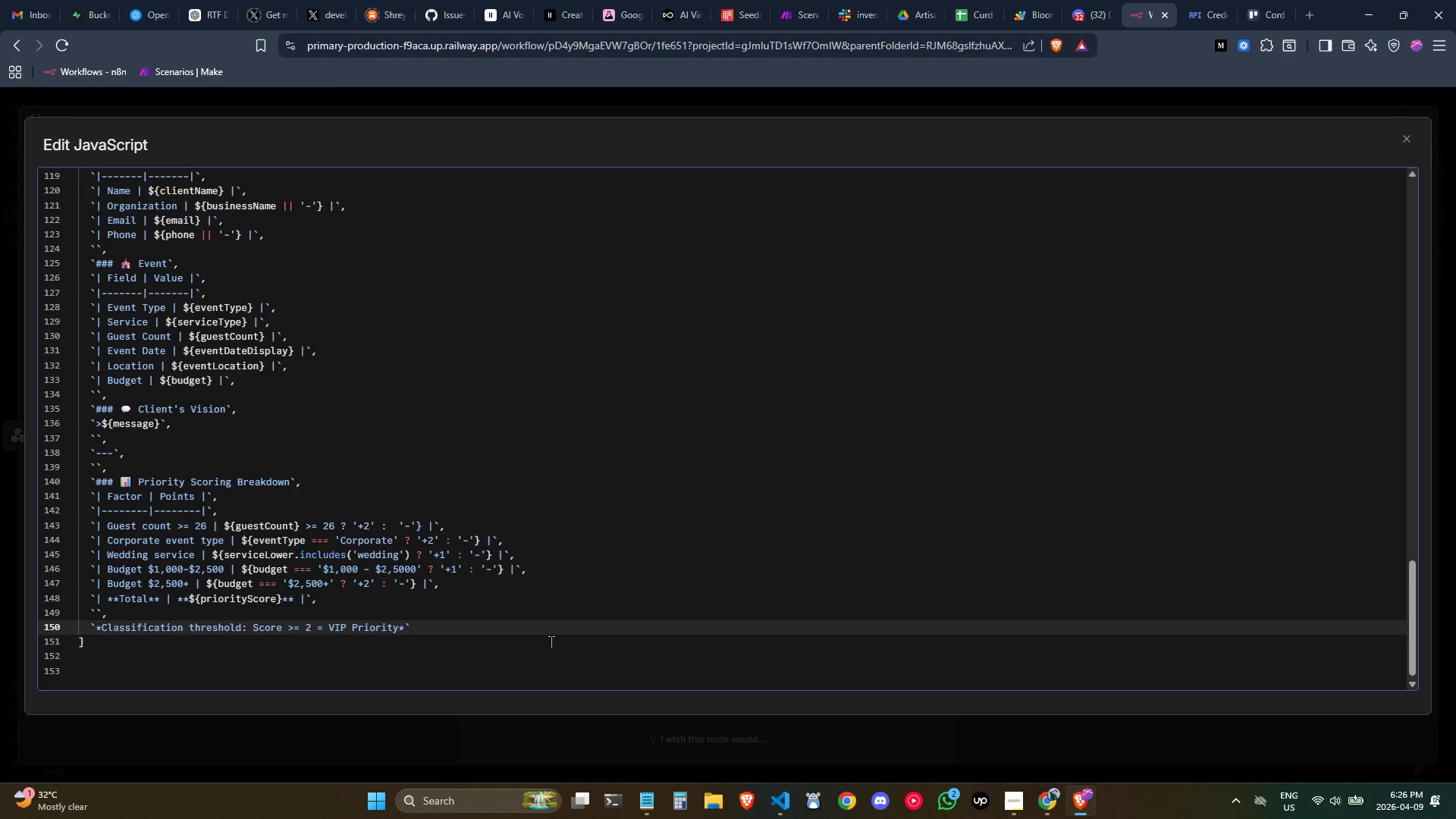 
key(ArrowRight)
 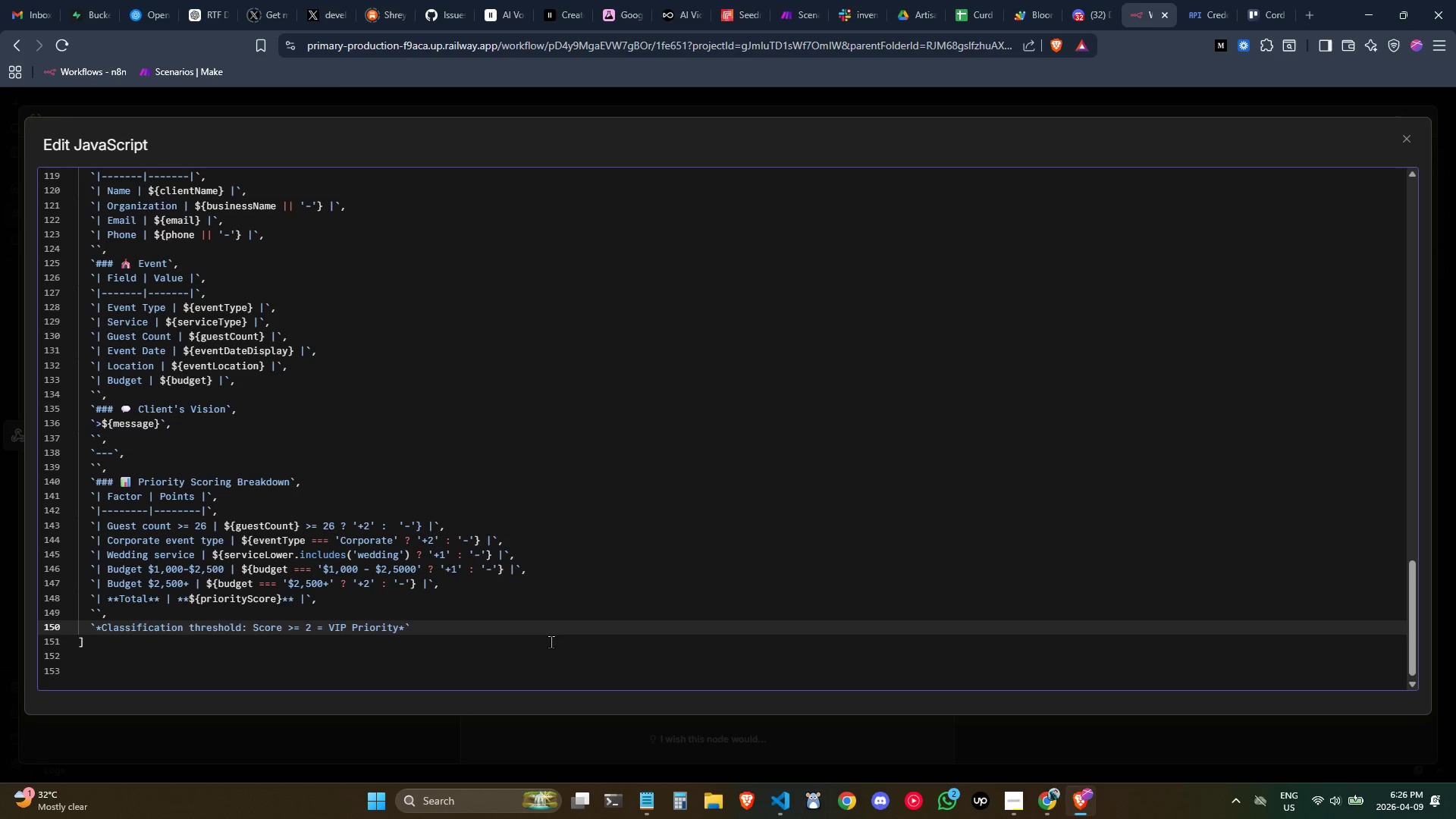 
key(Comma)
 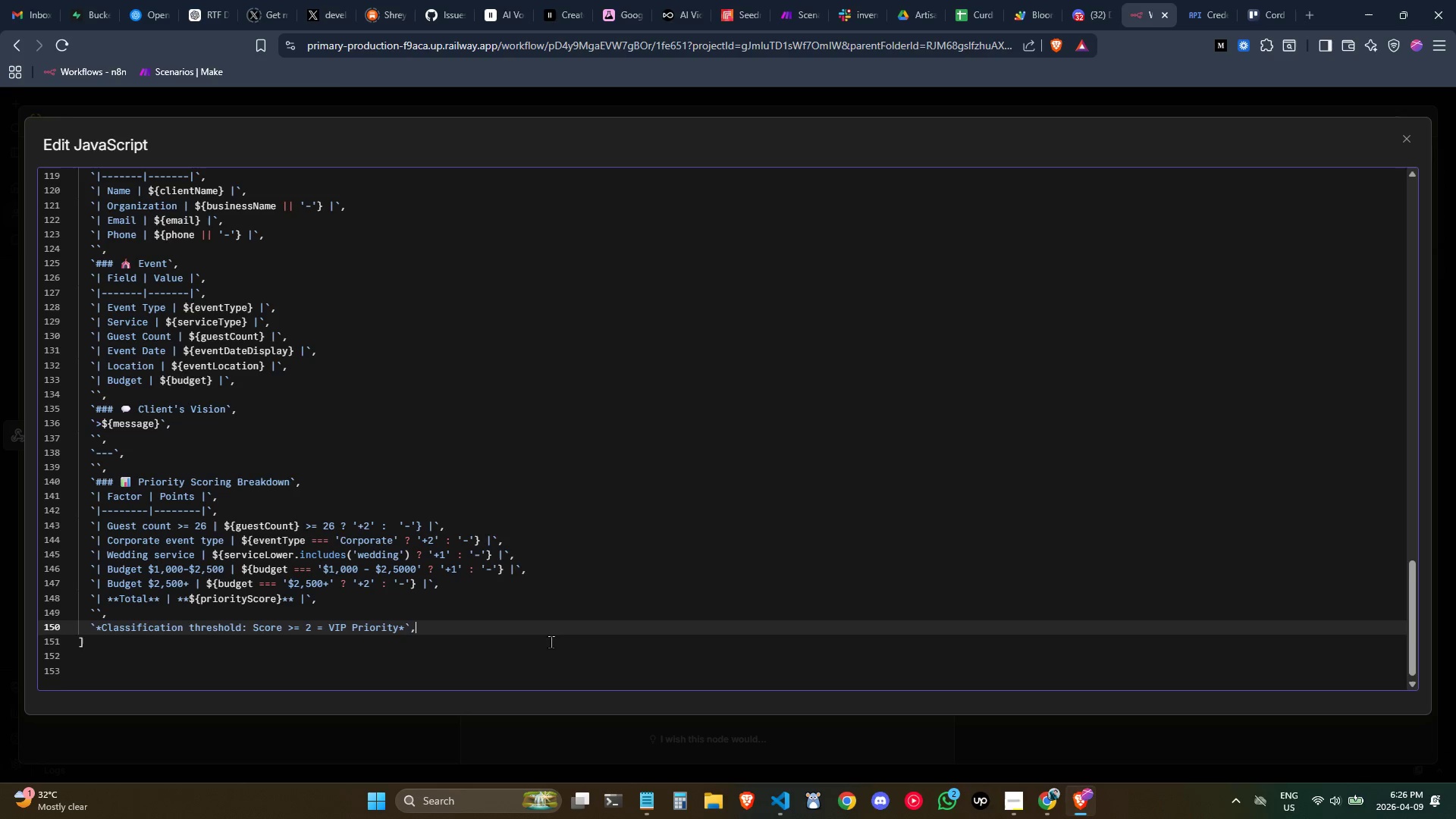 
key(Enter)
 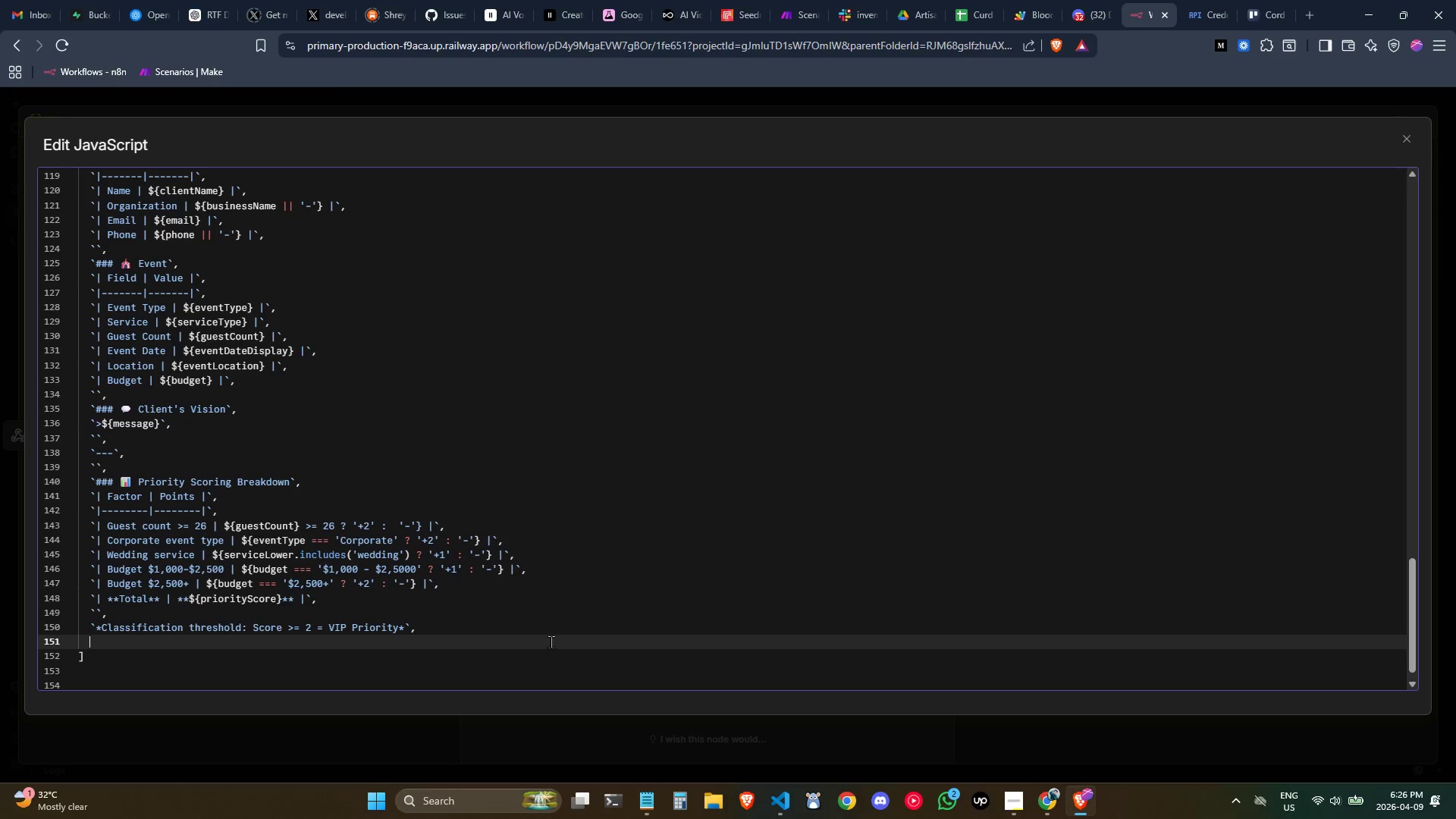 
type(].join)
 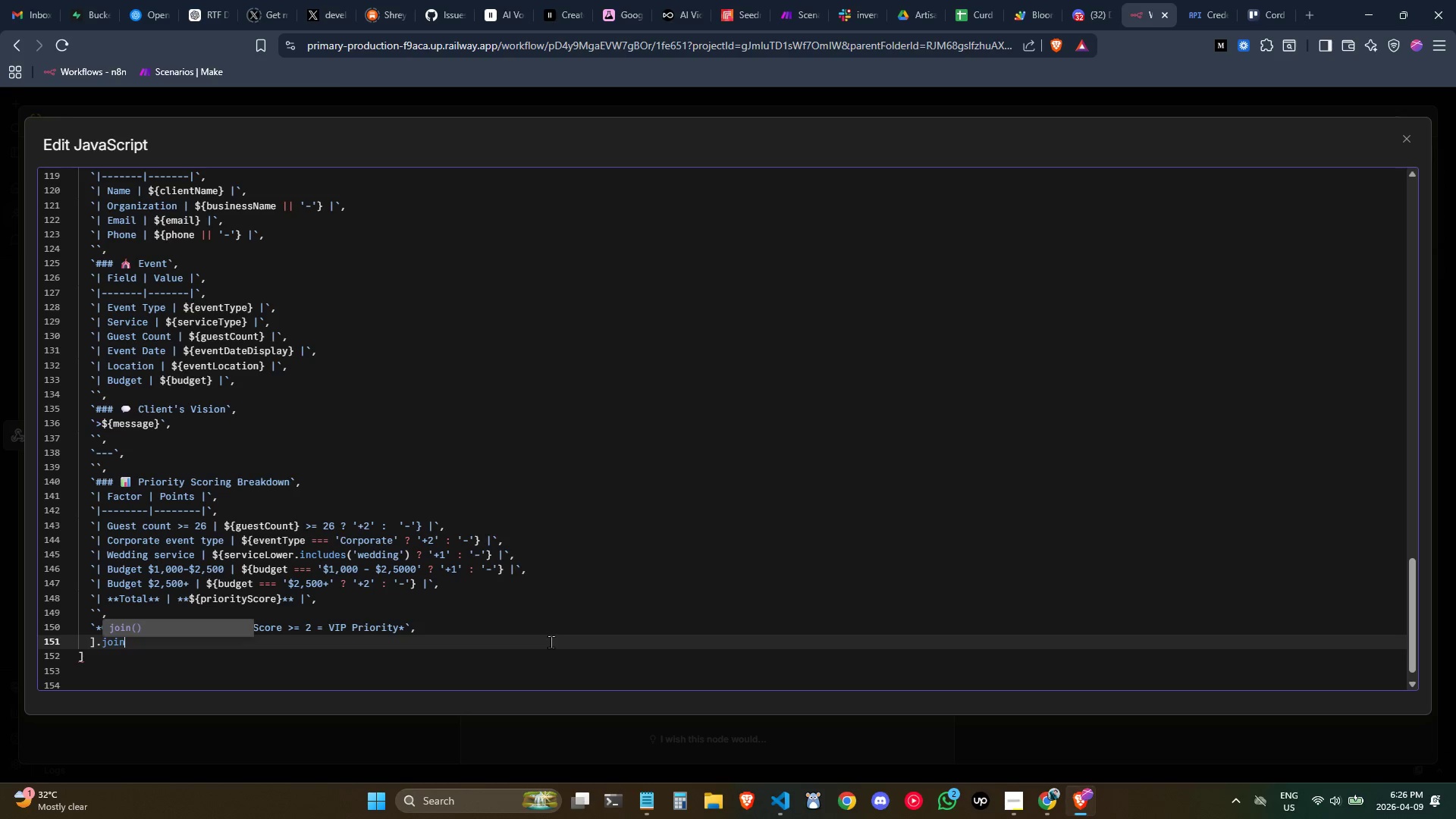 
key(Enter)
 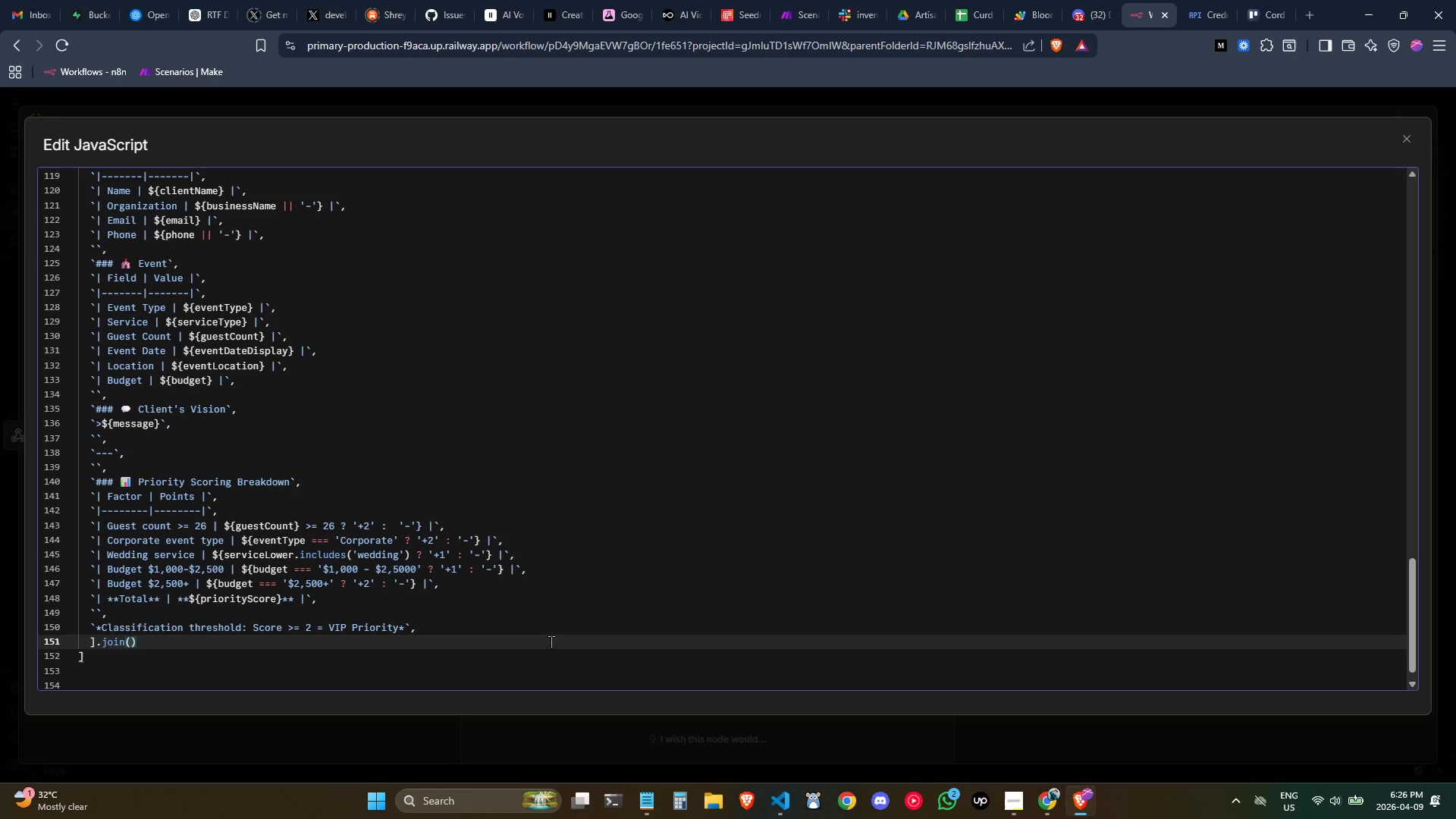 
key(Quote)
 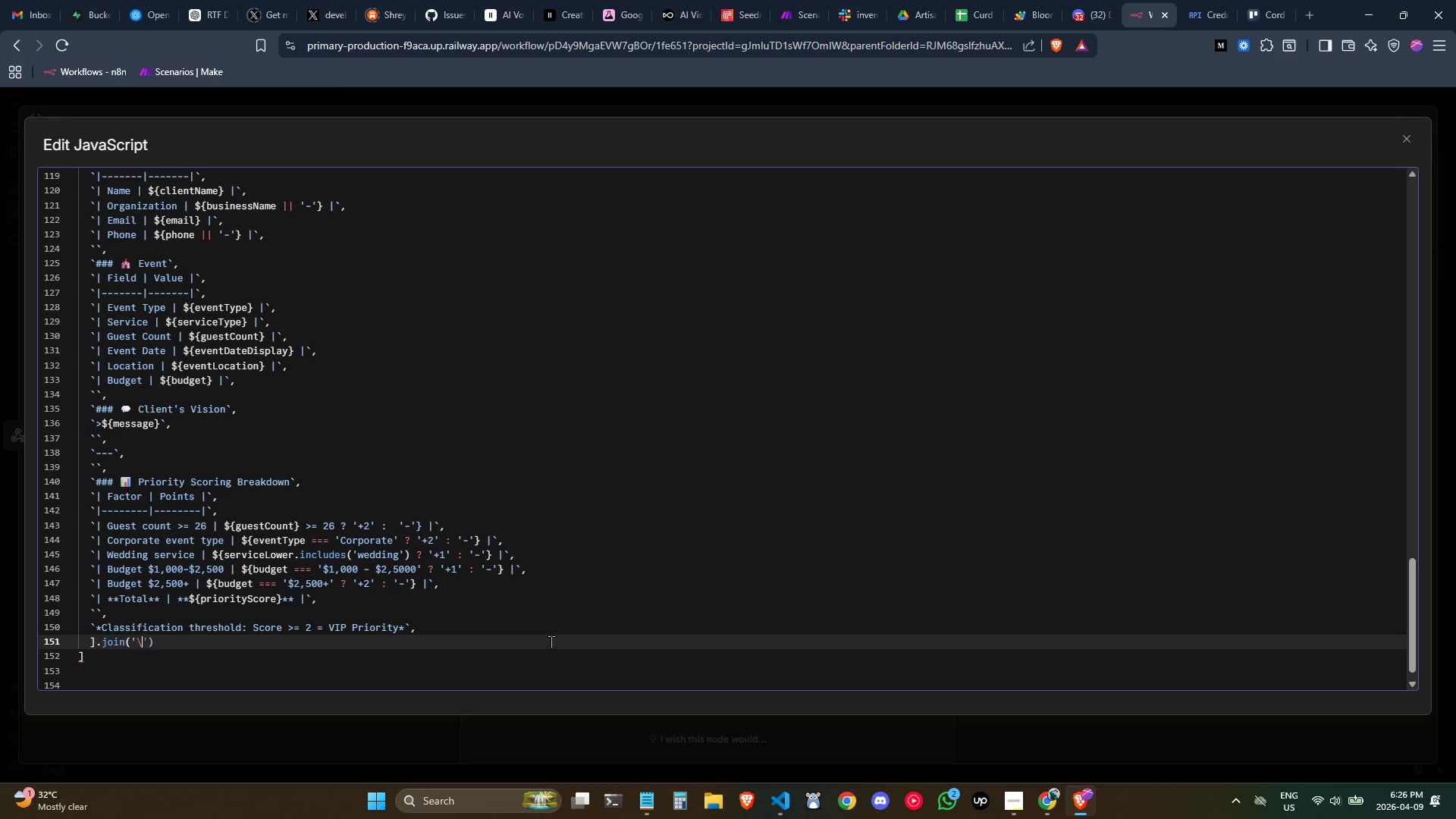 
key(Backslash)
 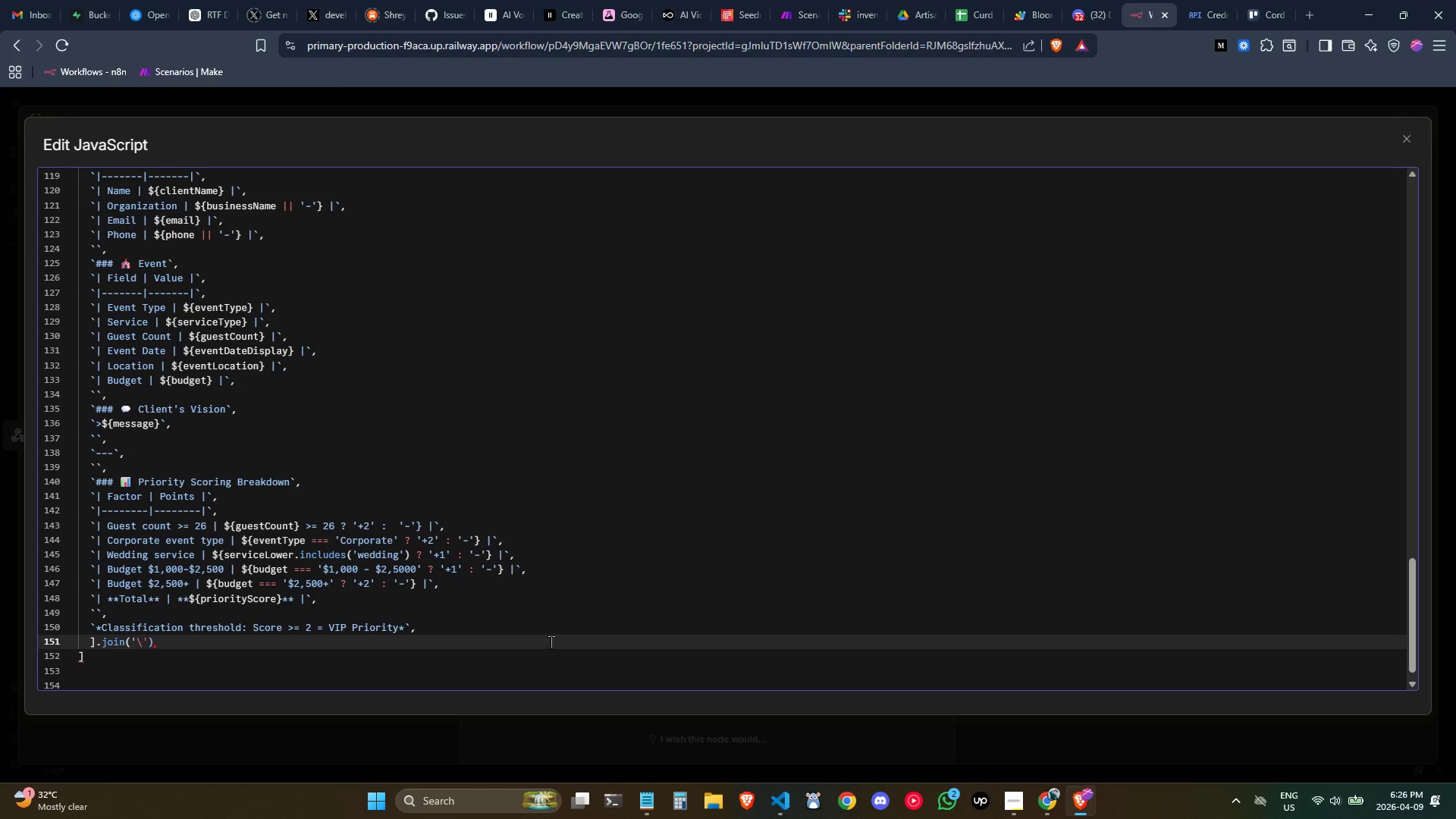 
key(N)
 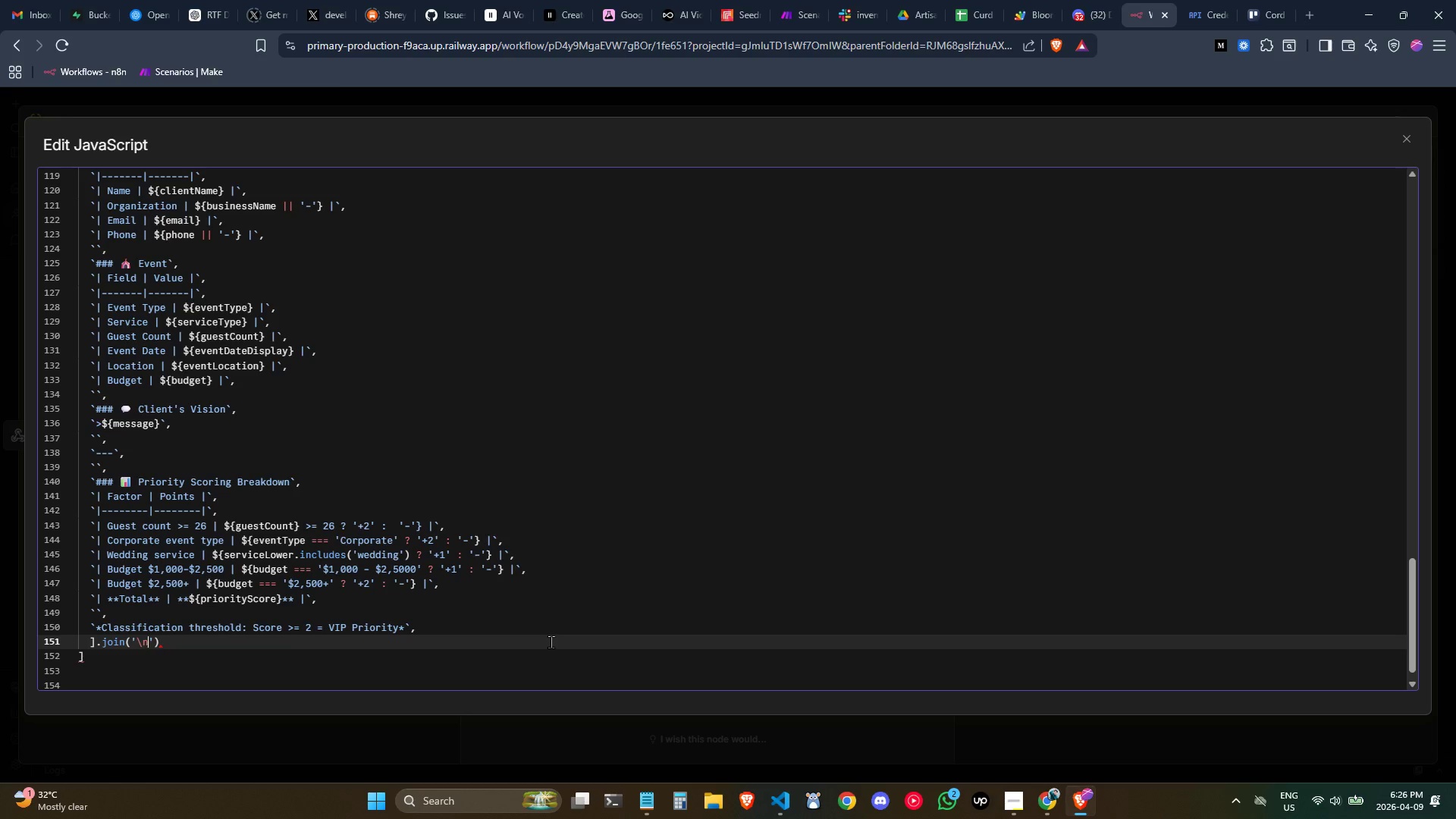 
key(ArrowRight)
 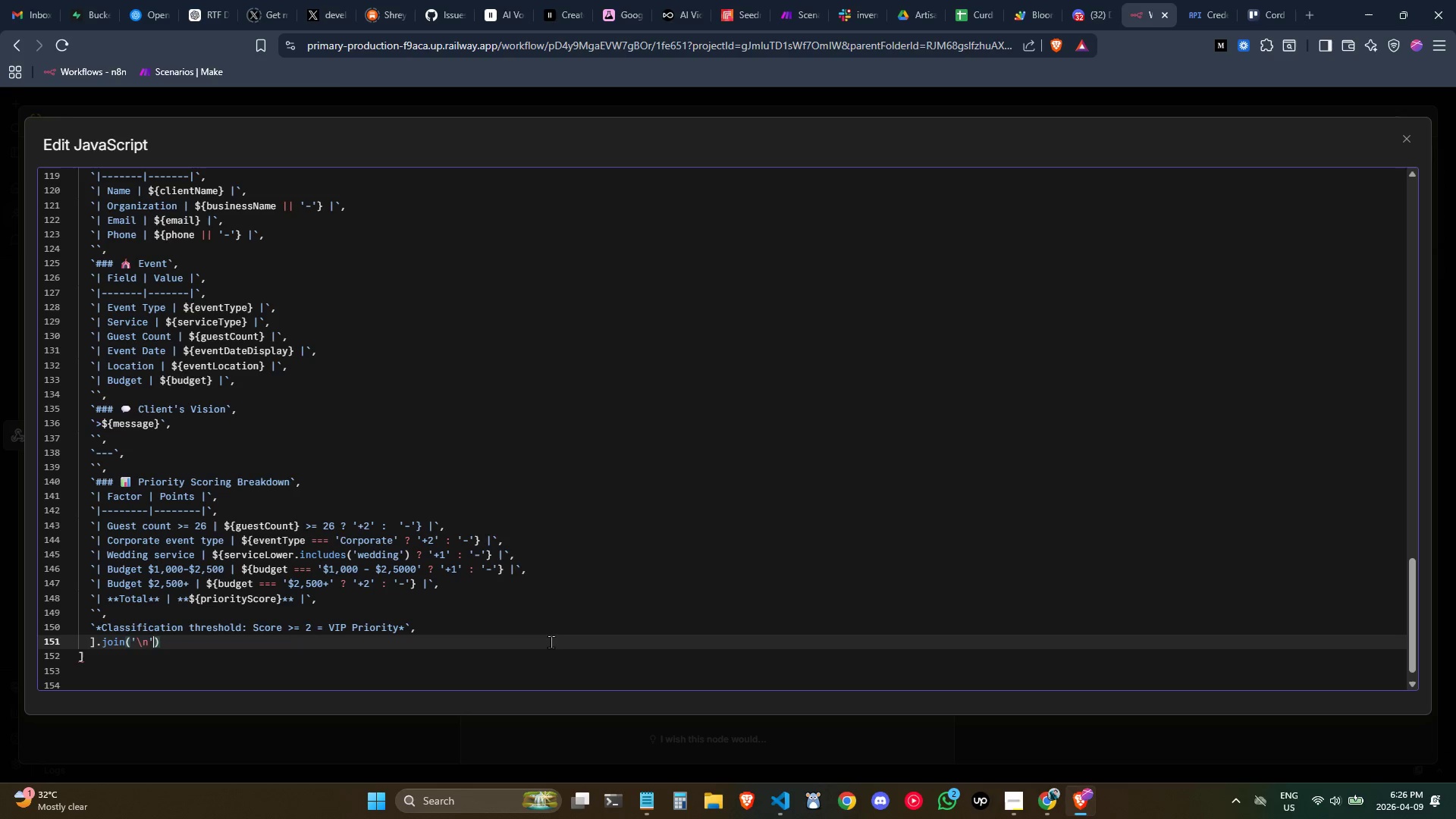 
key(ArrowRight)
 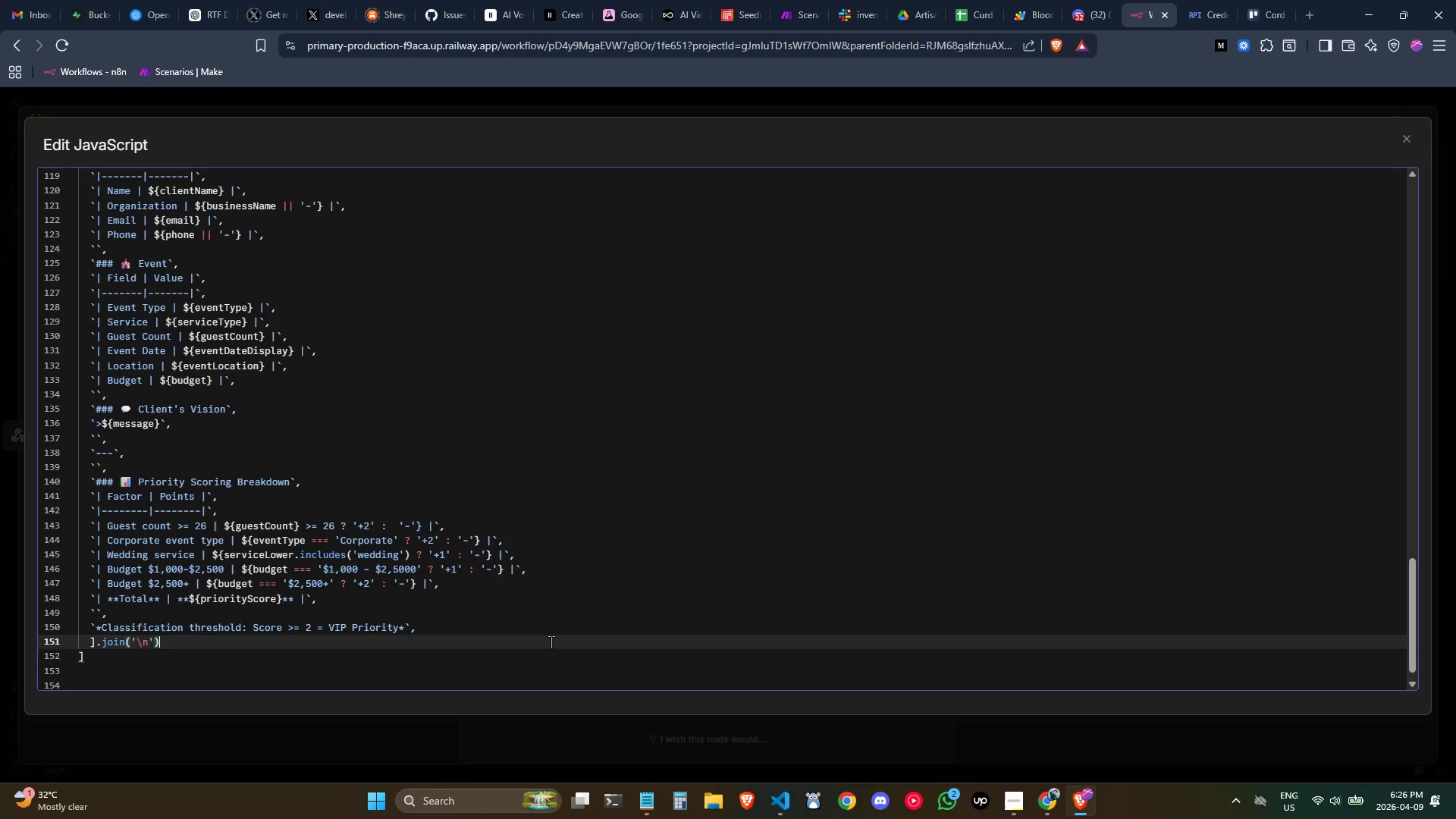 
key(ArrowRight)
 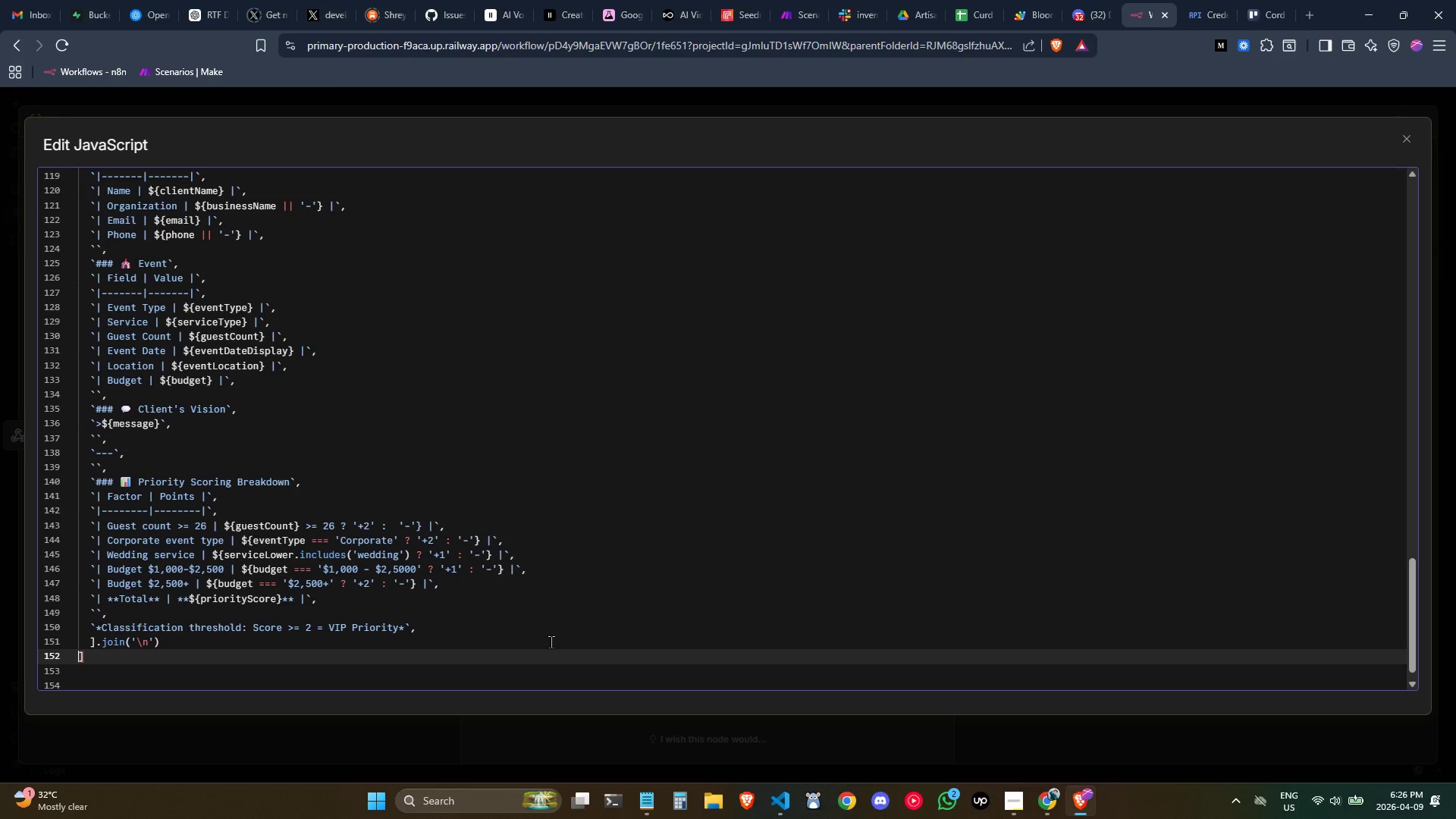 
key(ArrowLeft)
 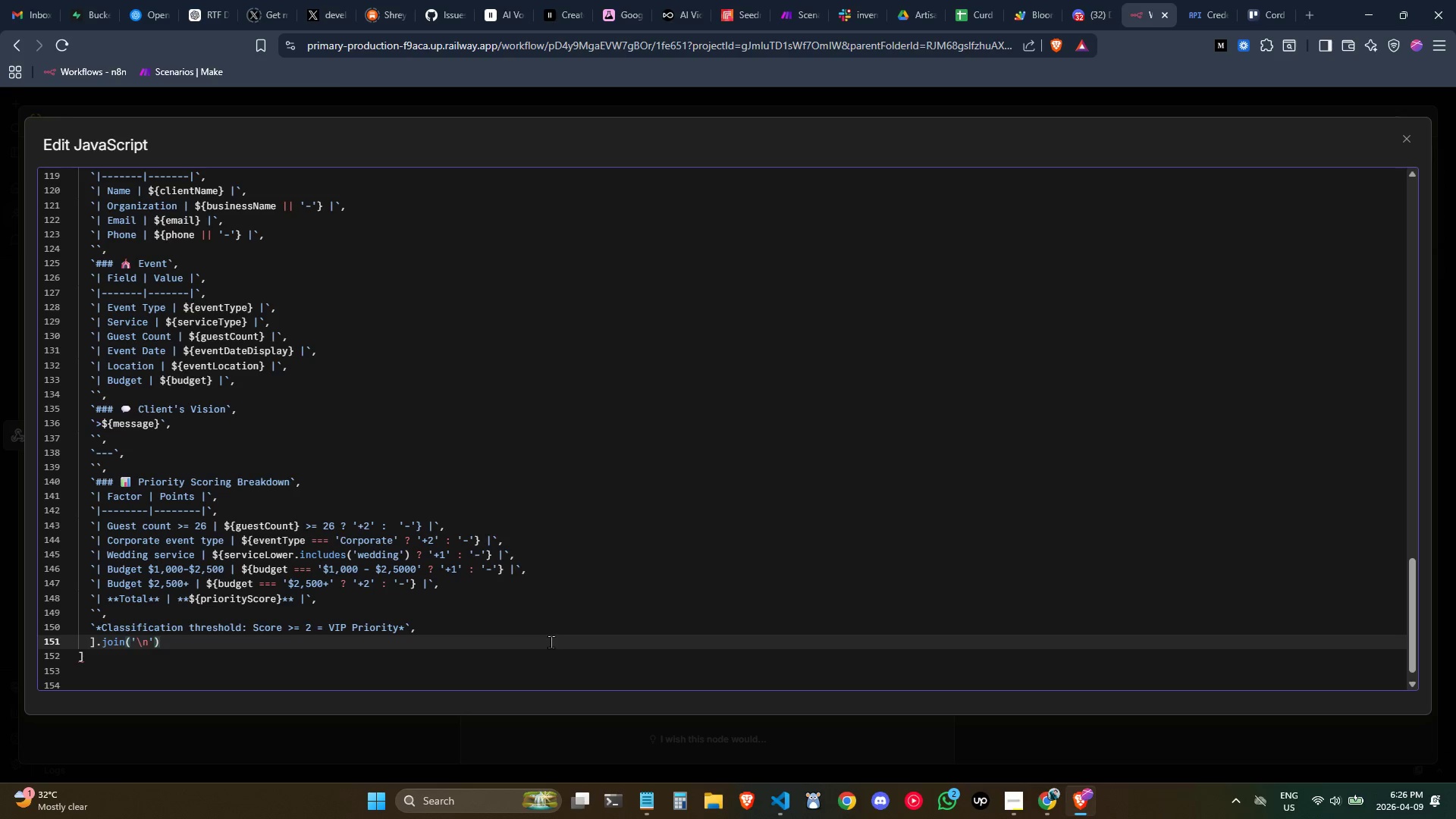 
key(Semicolon)
 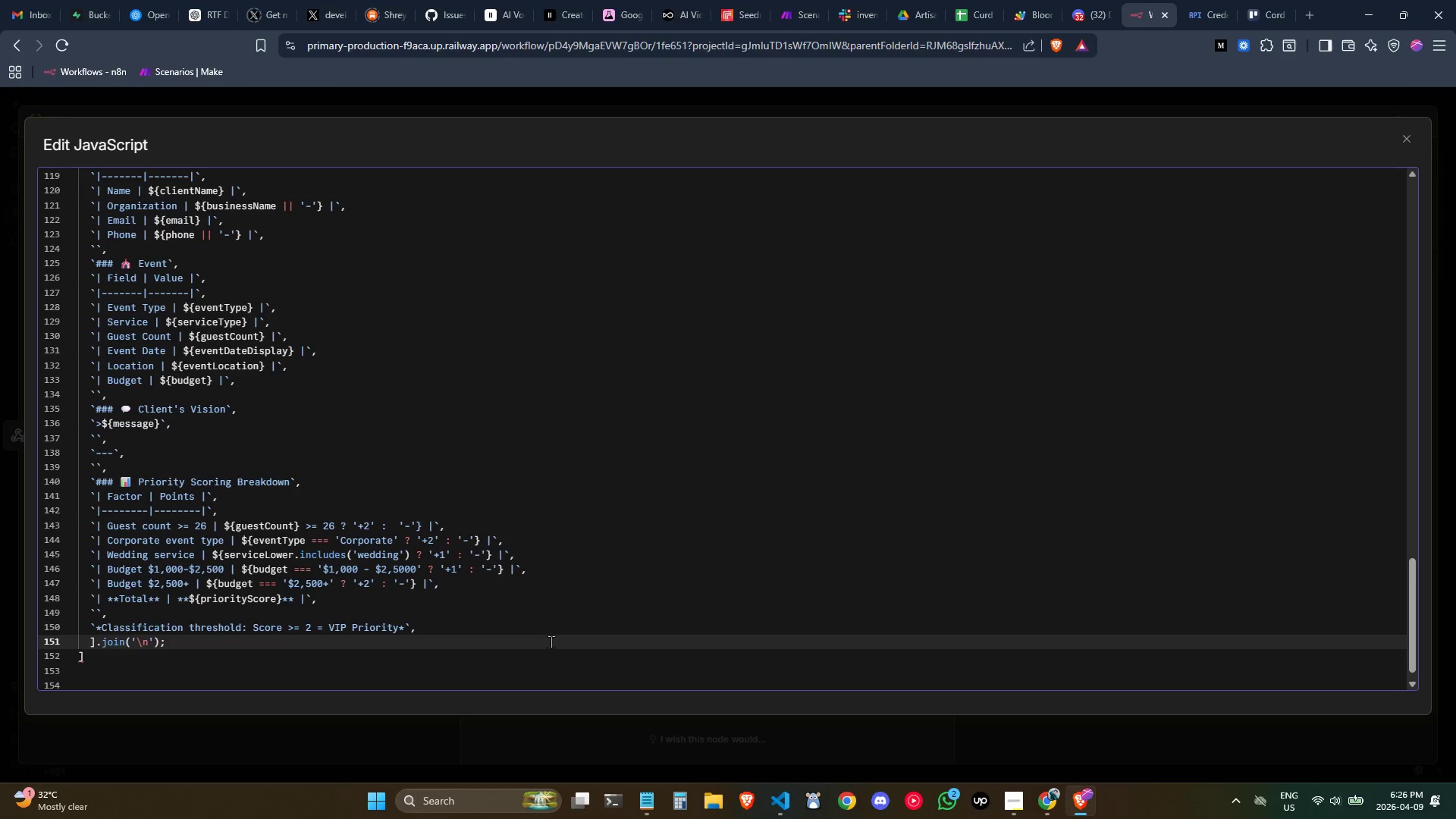 
scroll: coordinate [541, 637], scroll_direction: down, amount: 1.0
 